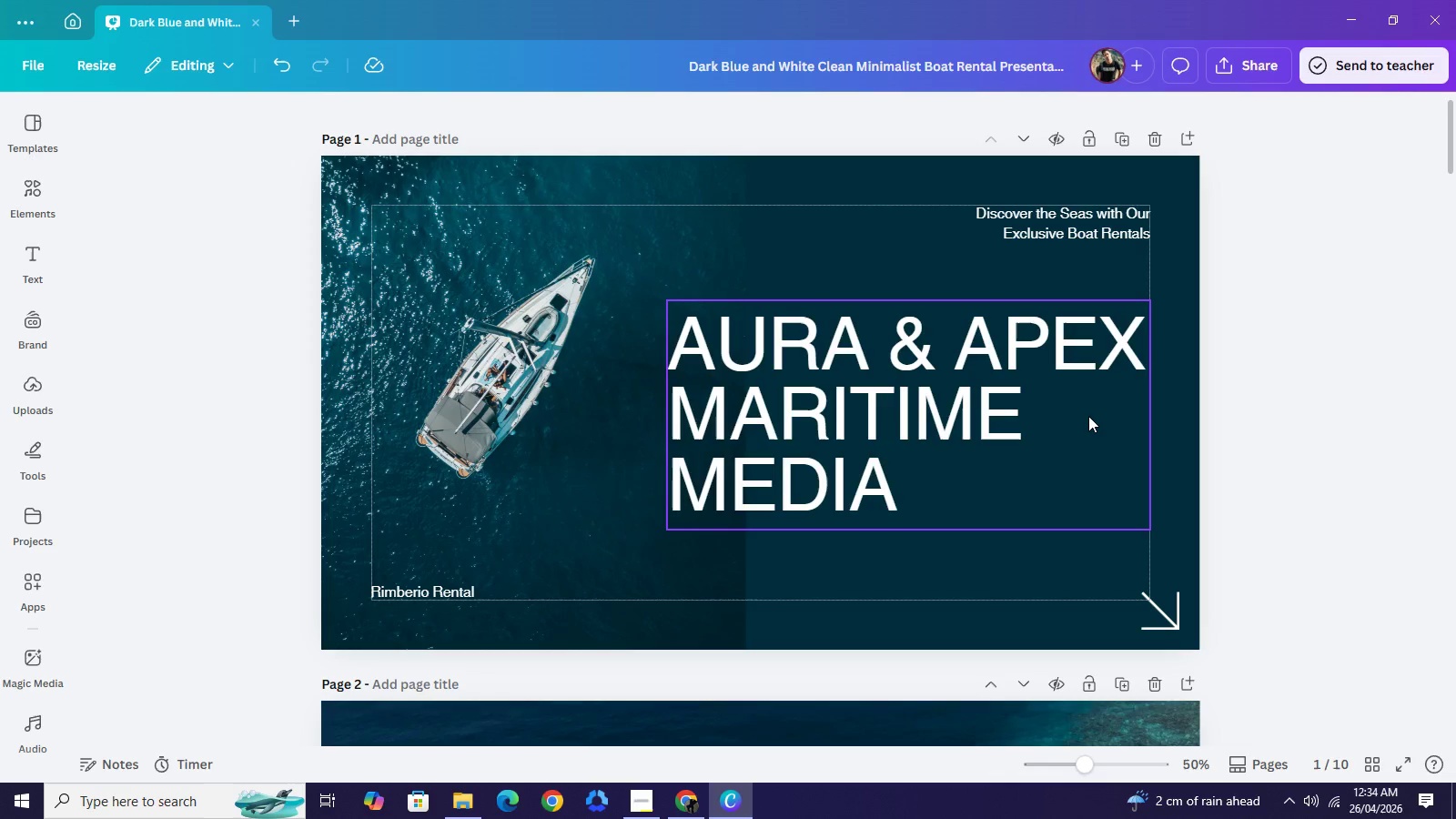 
wait(30.03)
 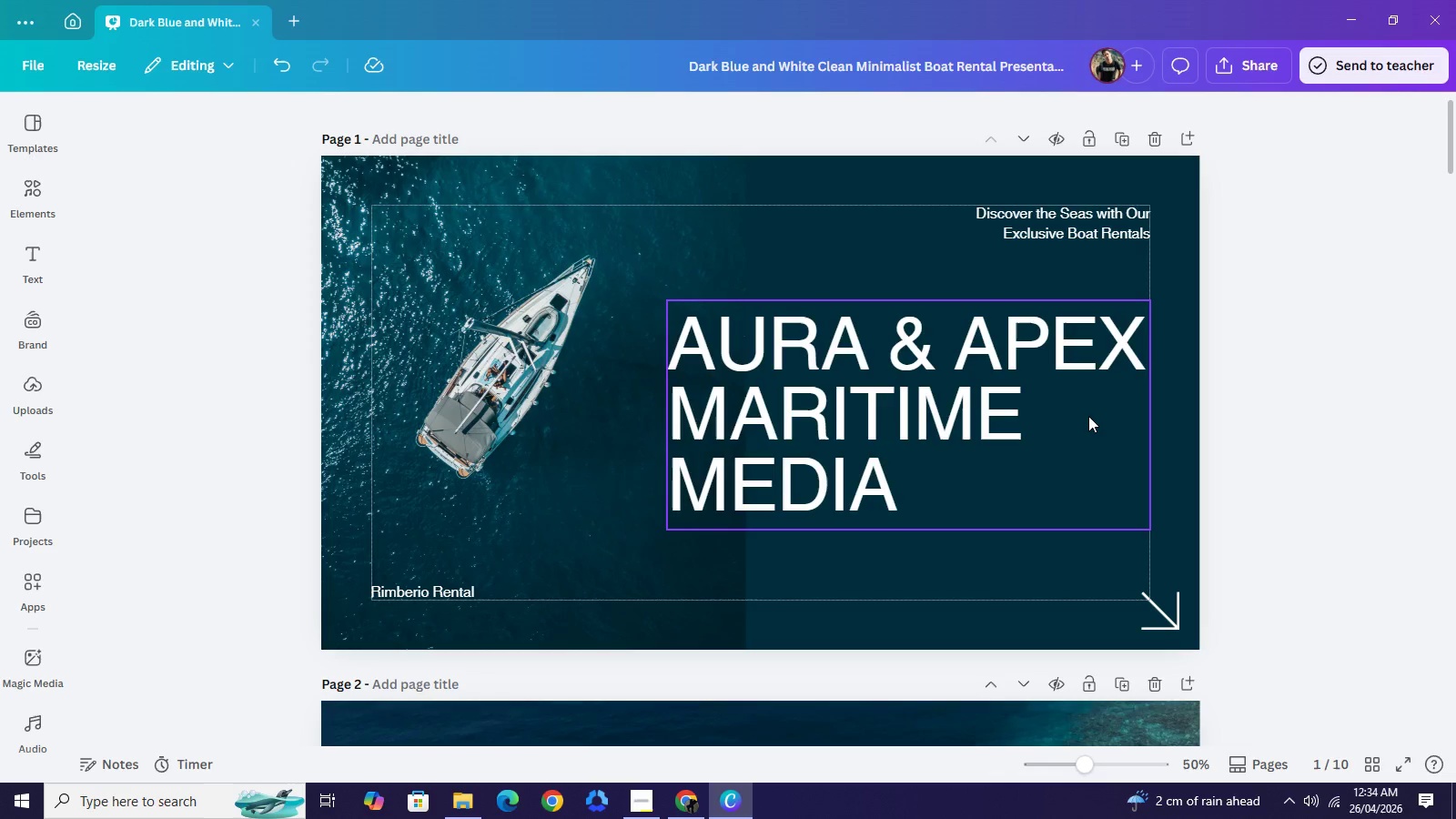 
double_click([1046, 214])
 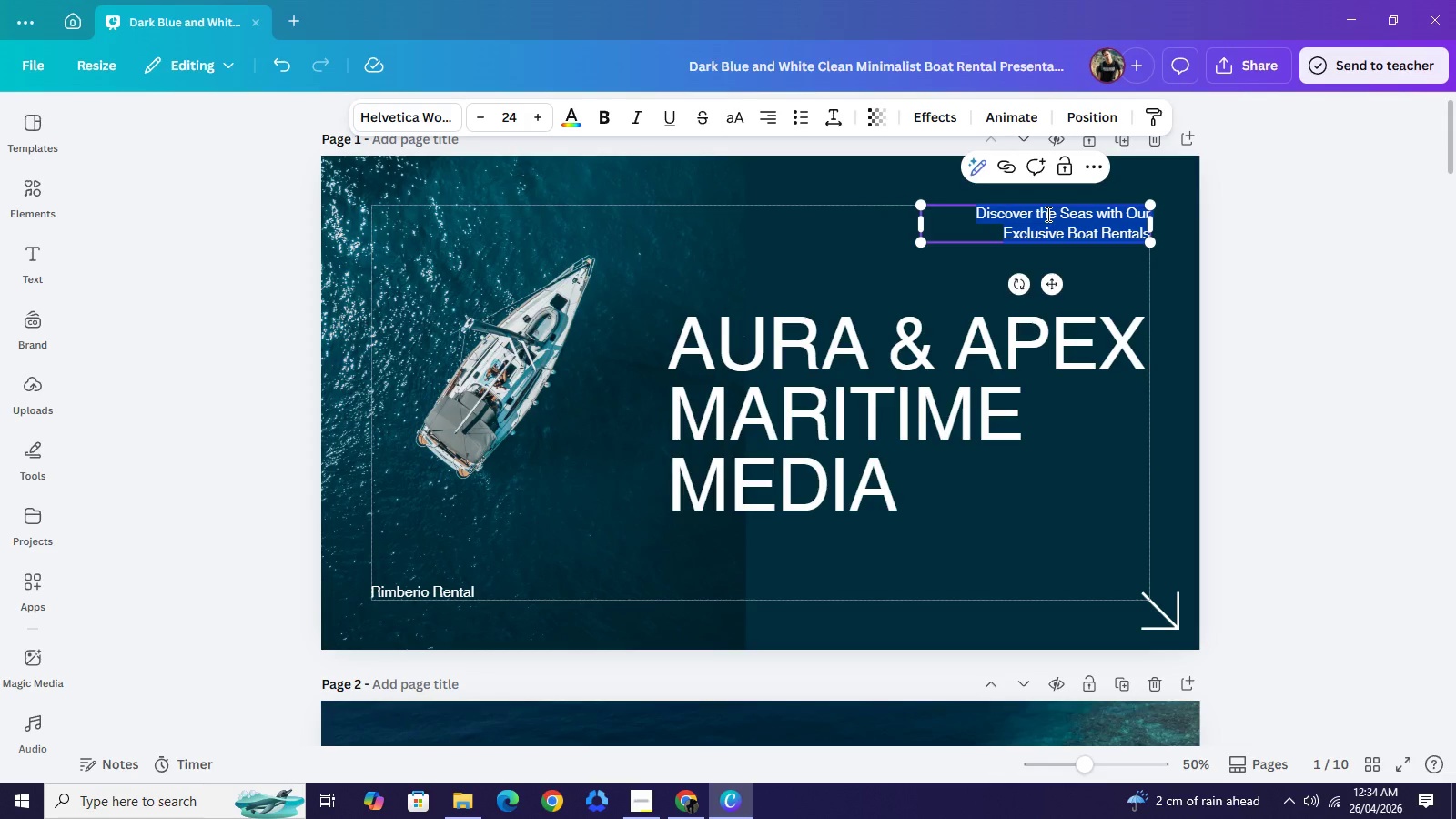 
type(The )
 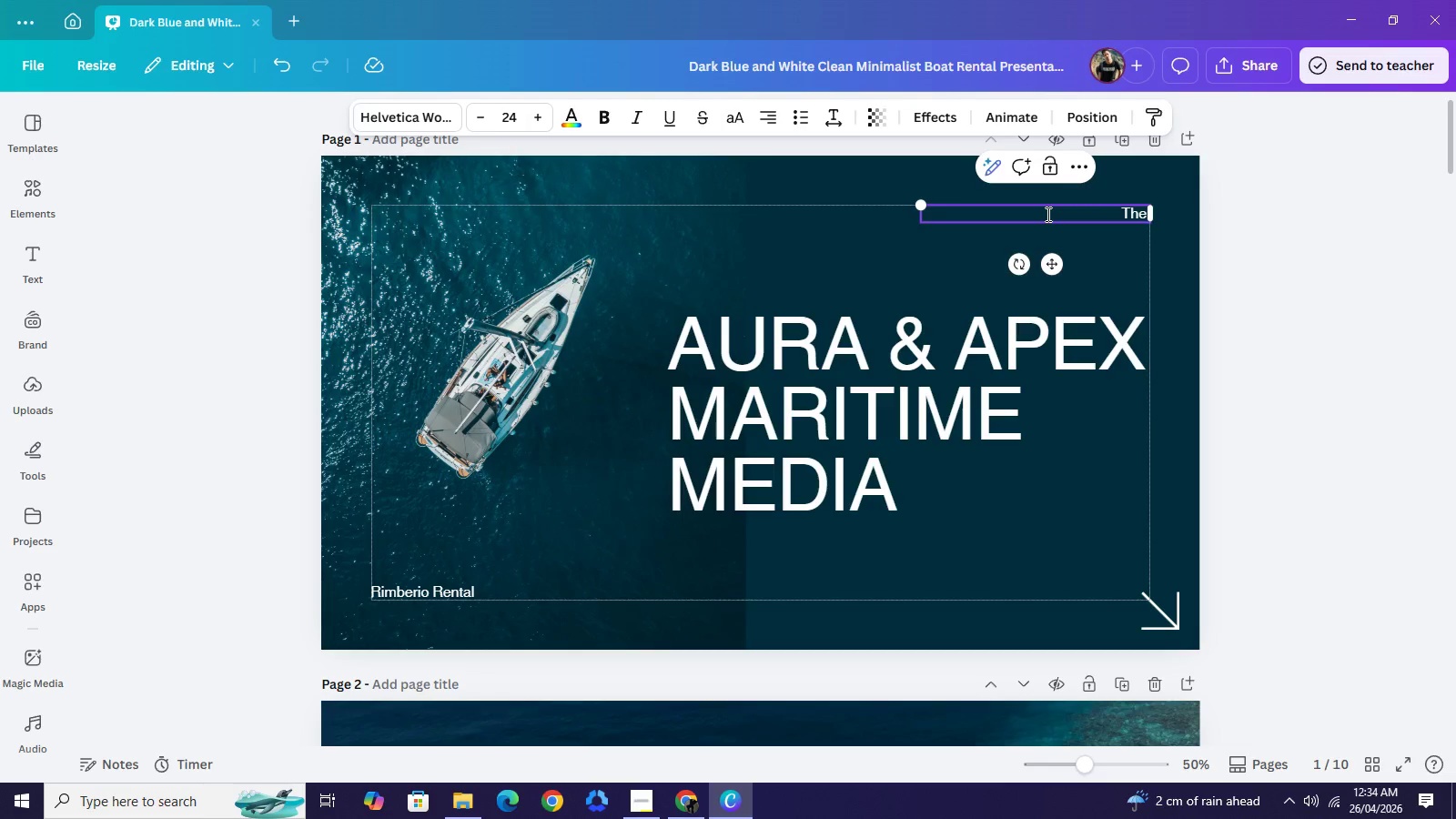 
key(Control+Z)
 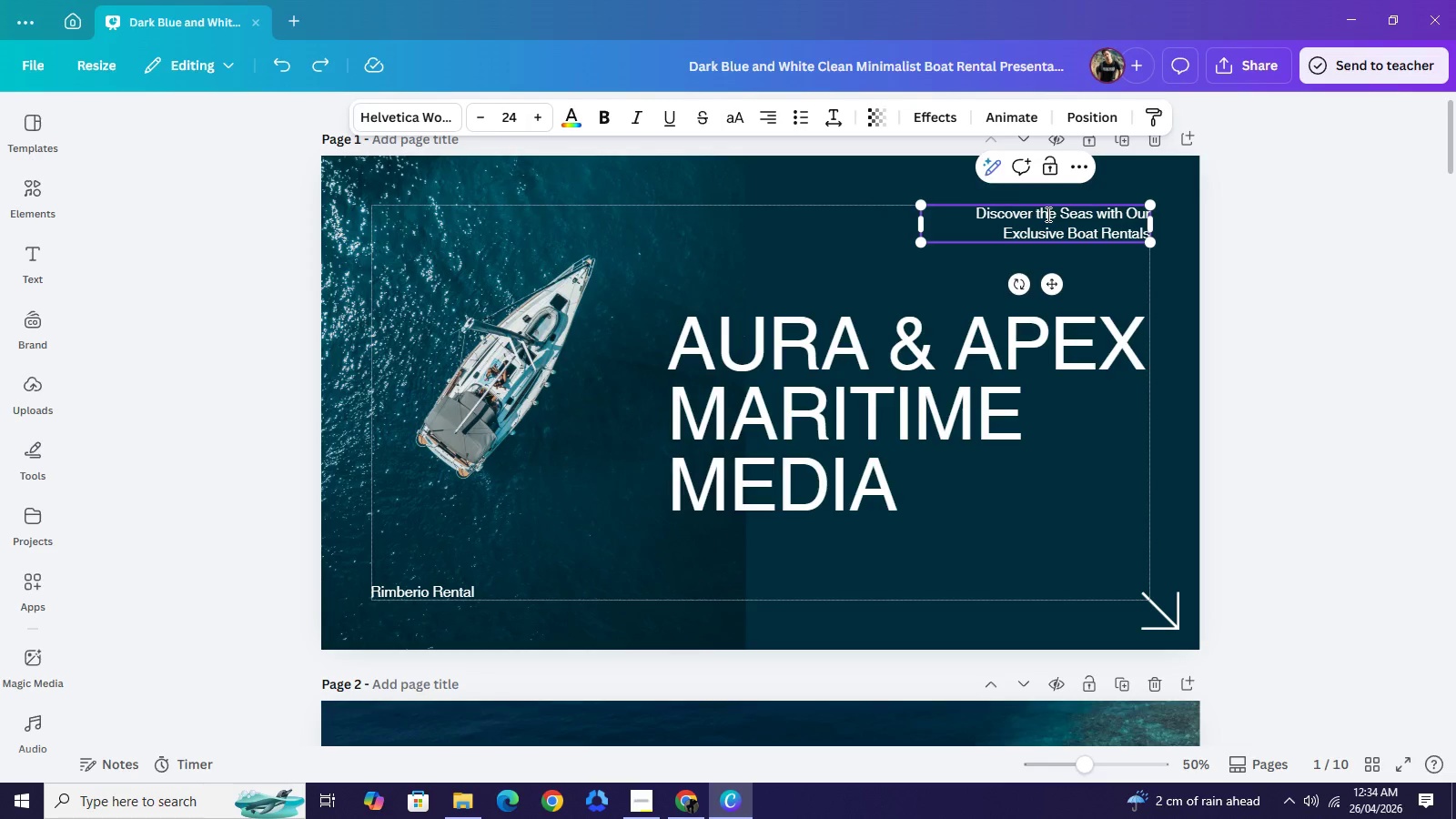 
key(Control+Z)
 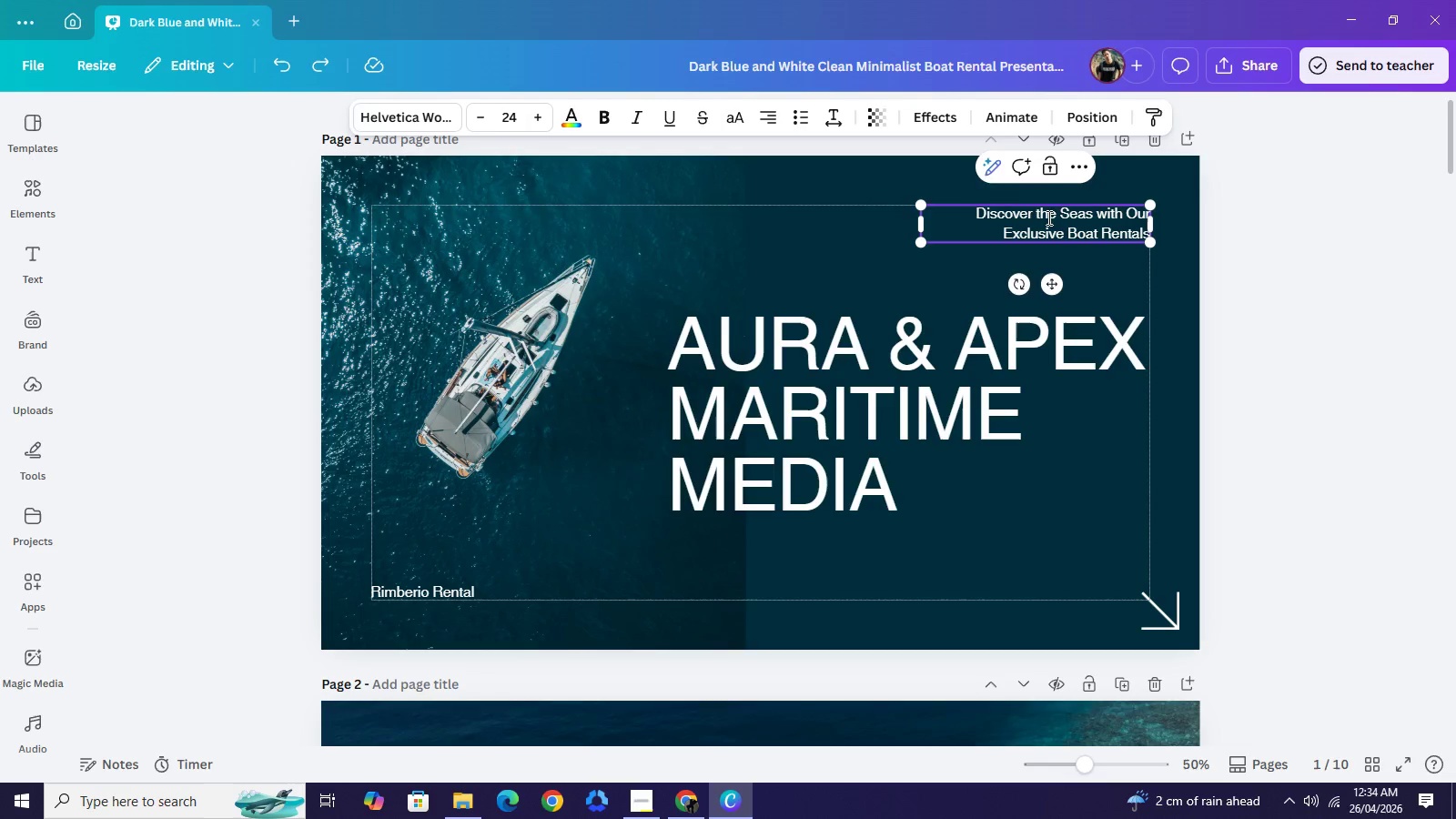 
key(Control+Y)
 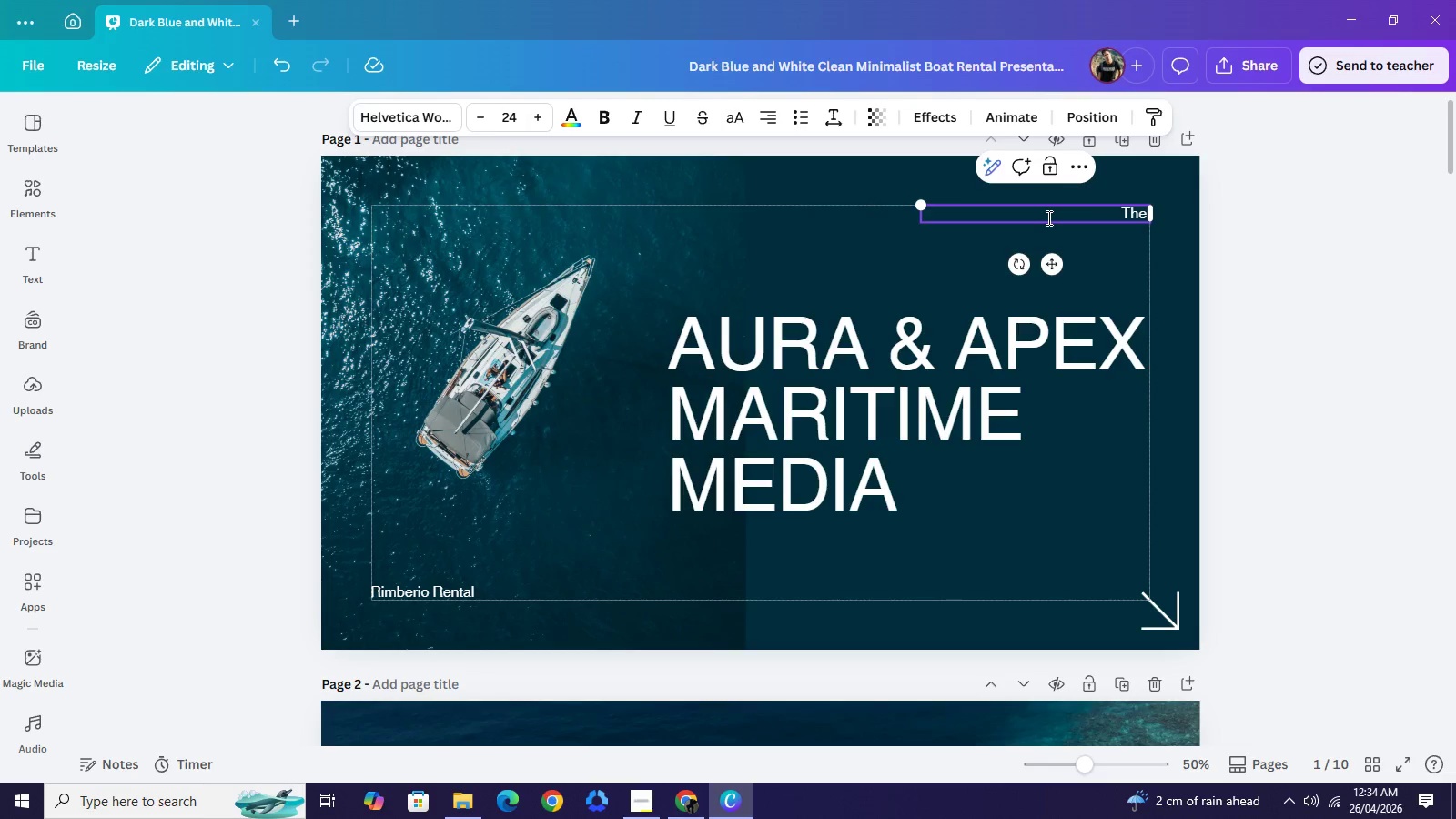 
key(Control+Y)
 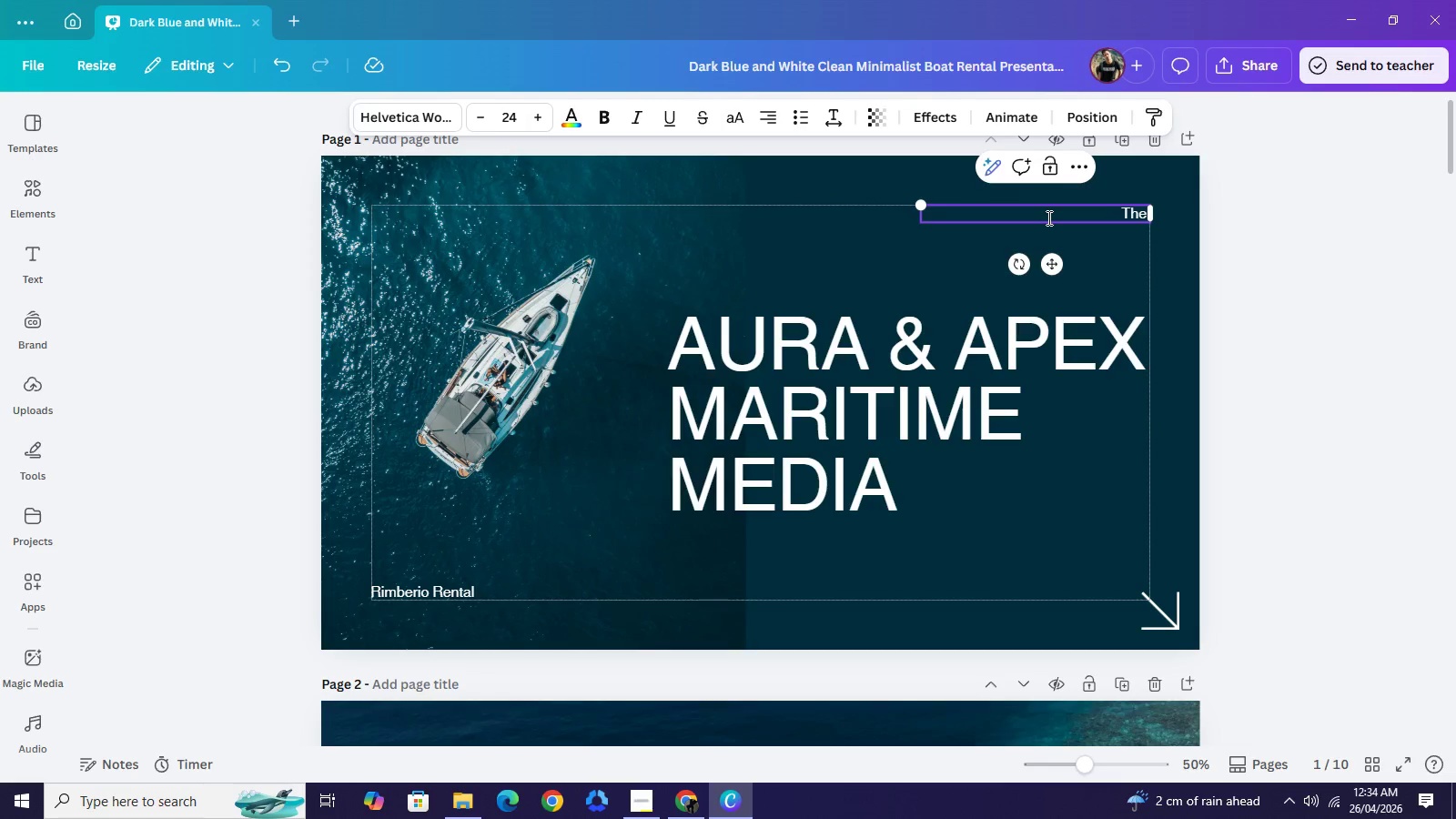 
type(Art of Motion)
 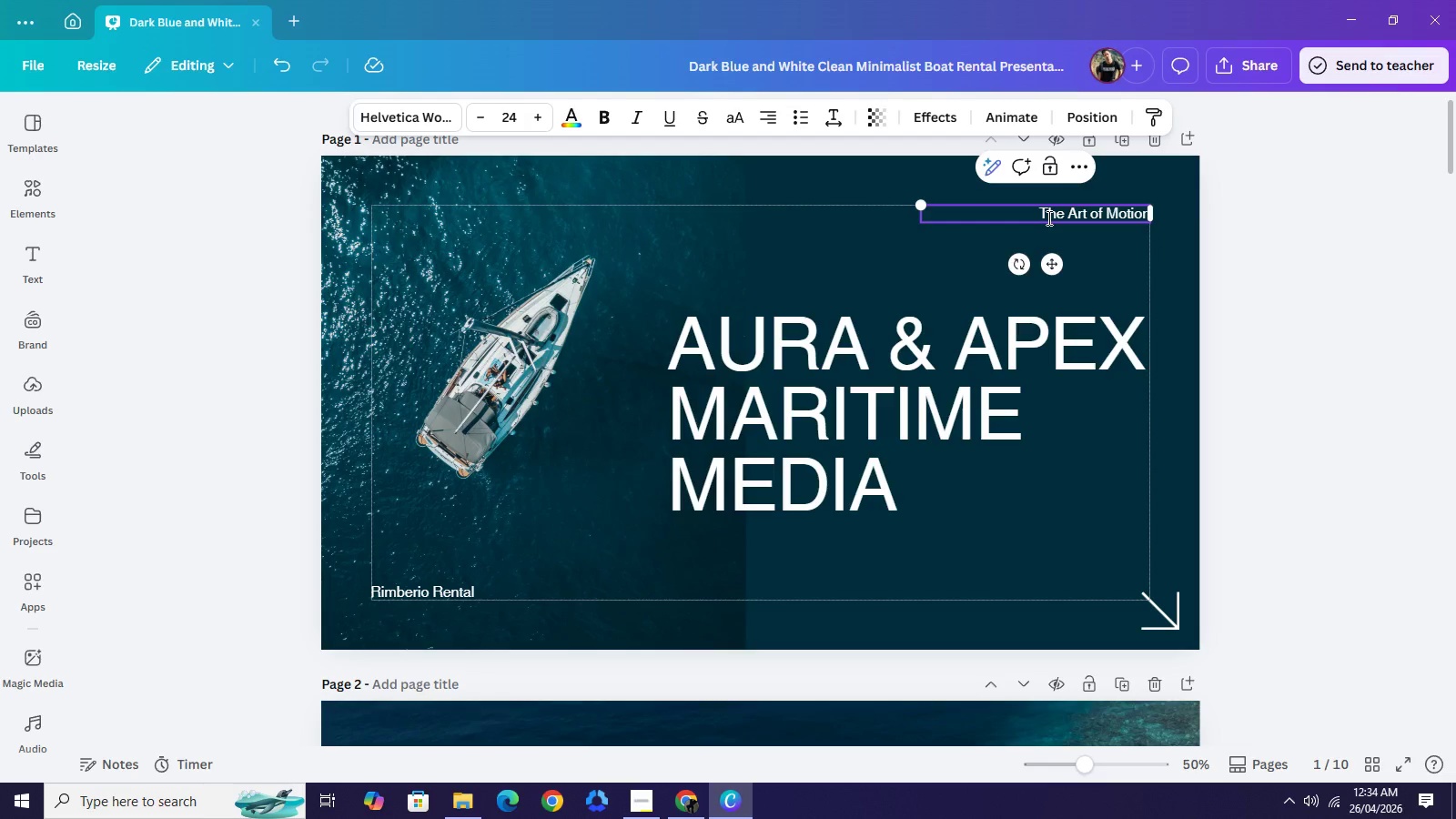 
key(Shift+ShiftRight)
 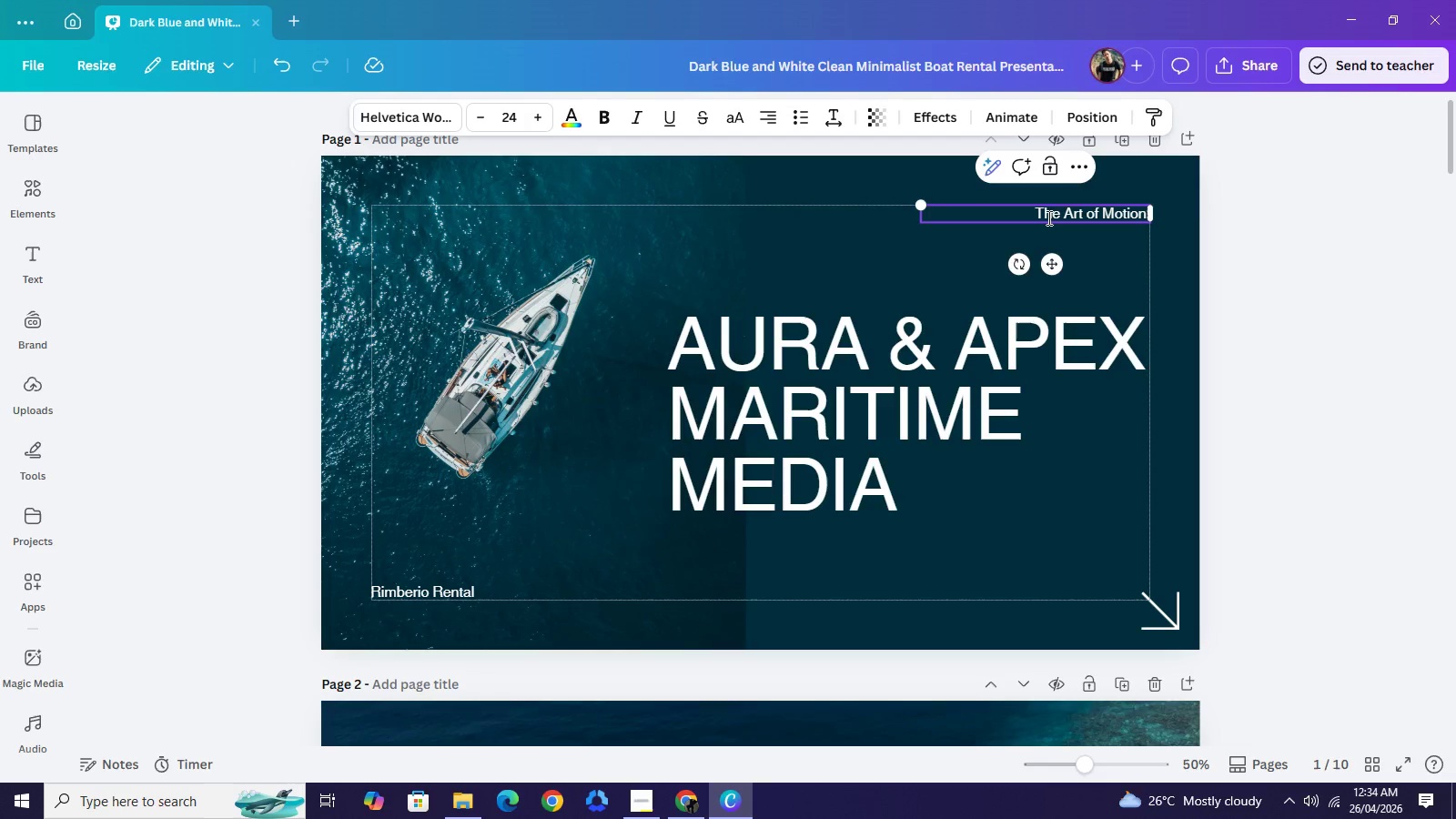 
key(Shift+Semicolon)
 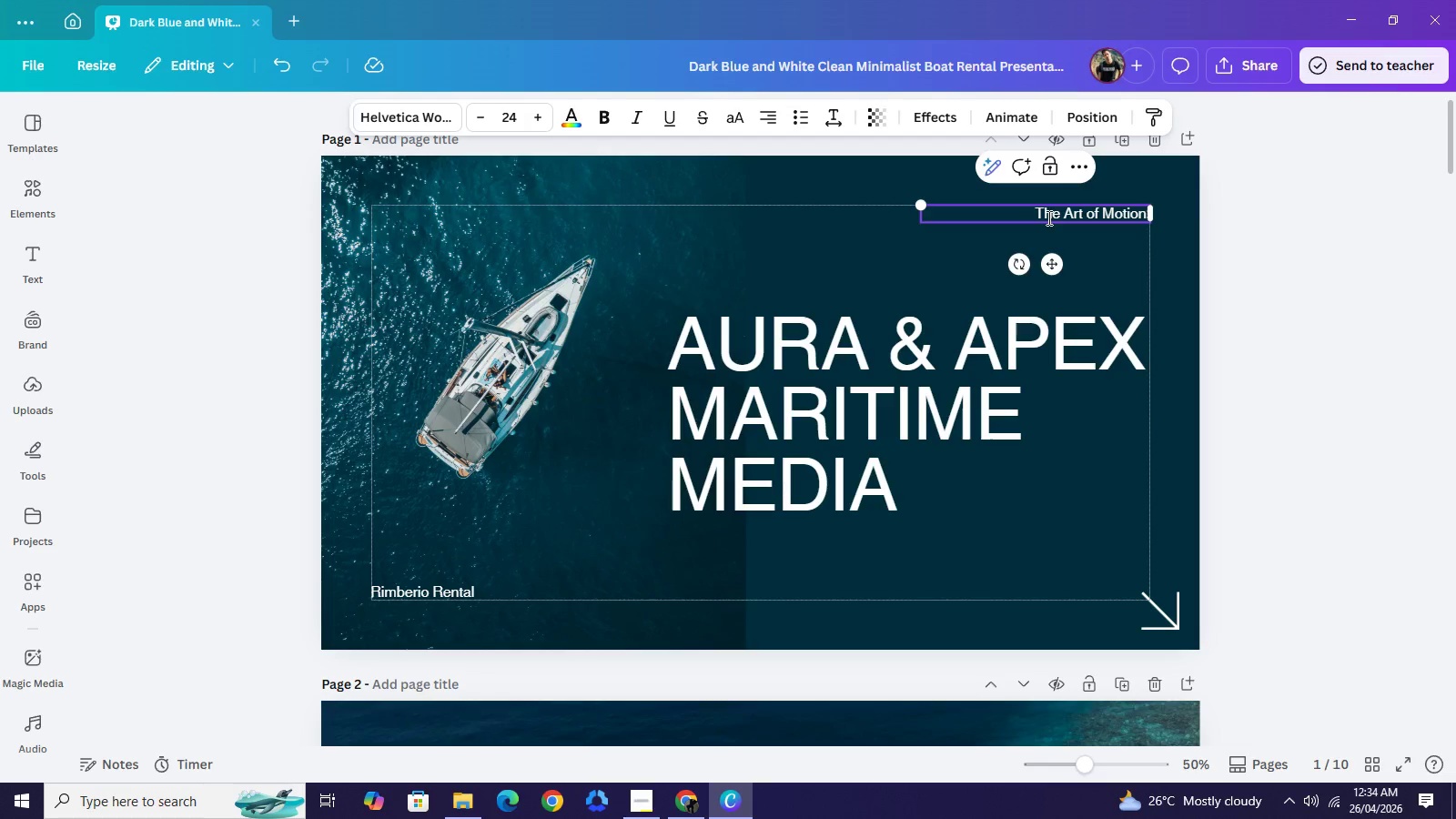 
key(Enter)
 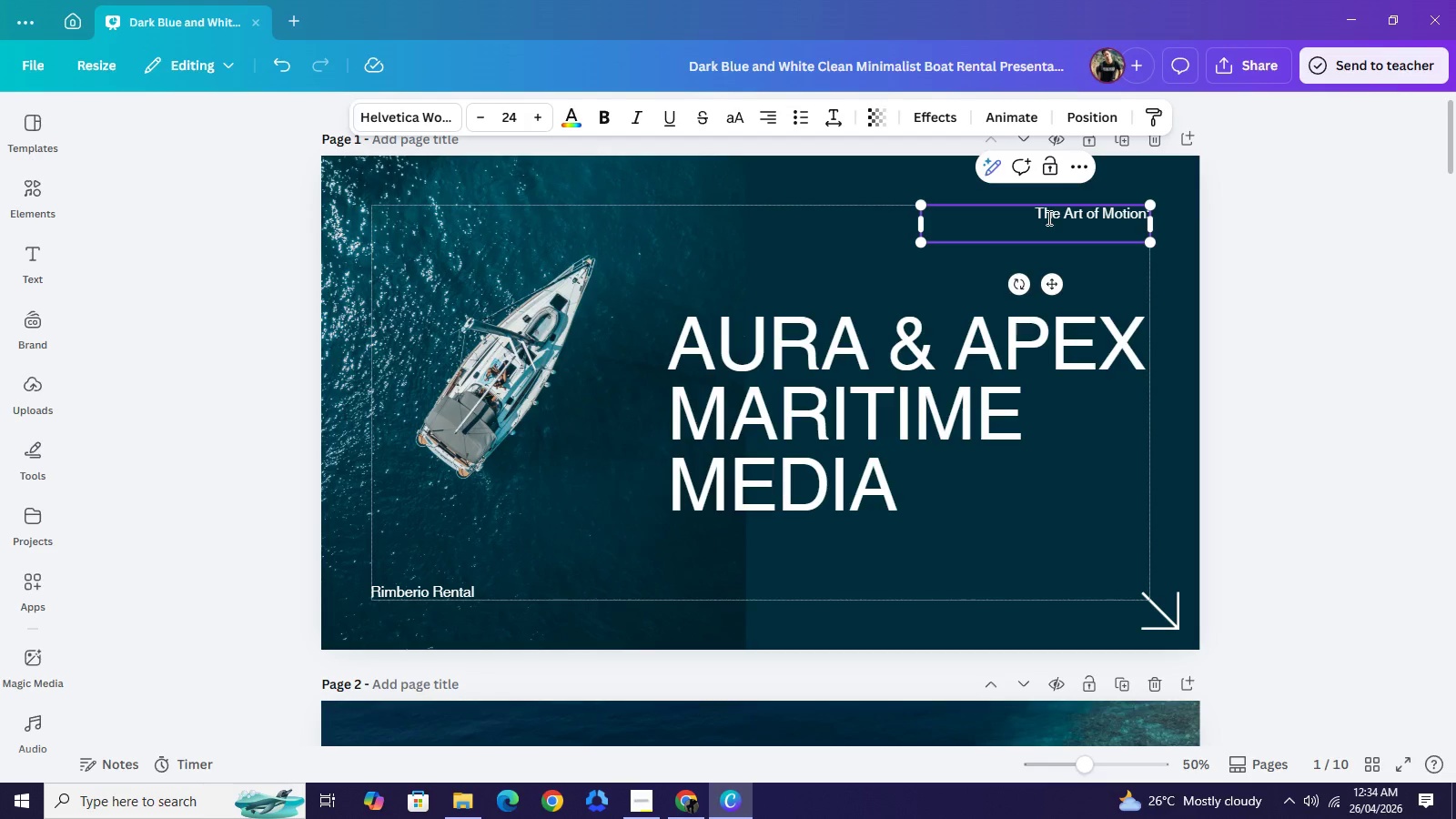 
type(The Science of Luxury)
 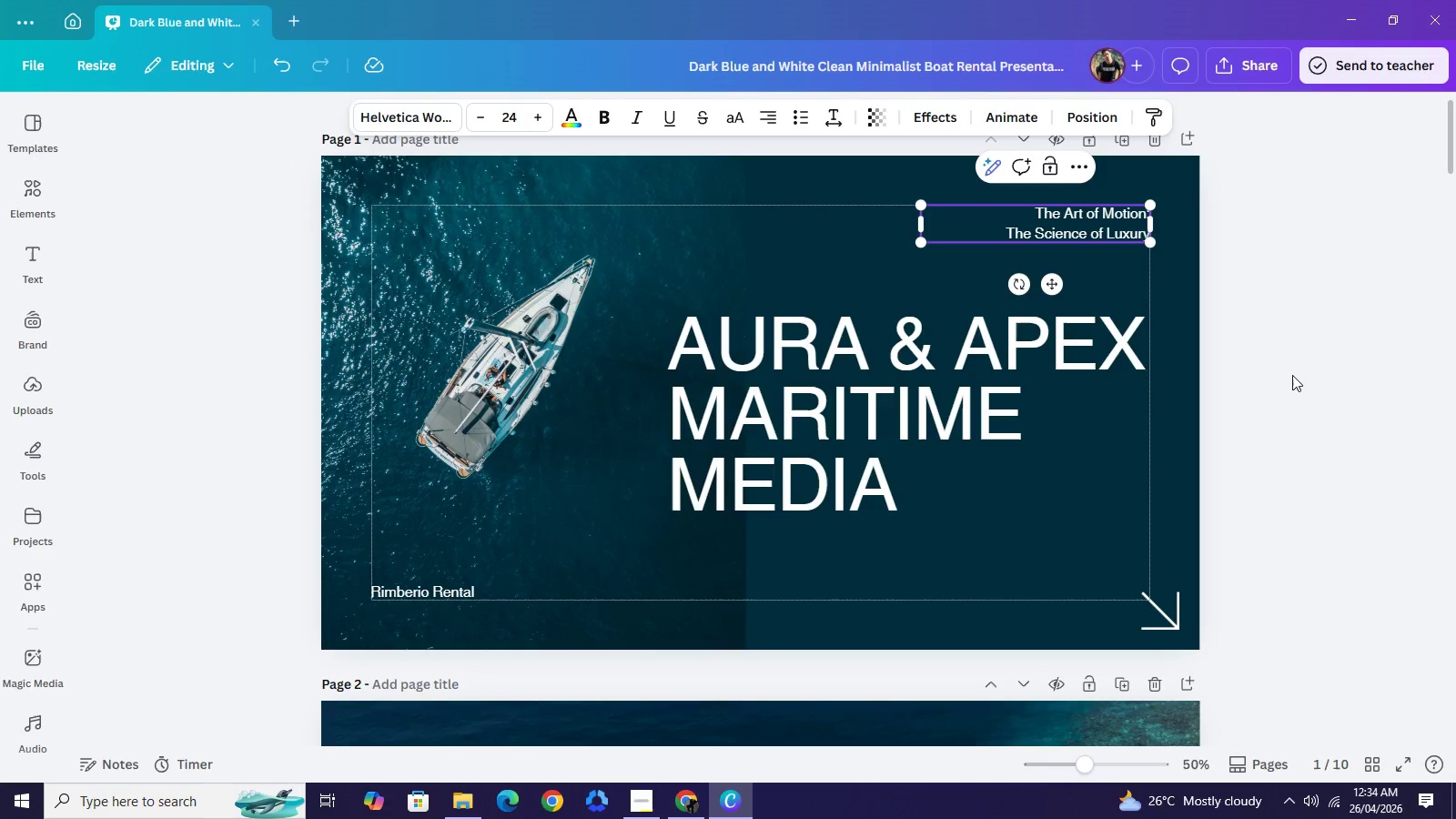 
left_click([1292, 375])
 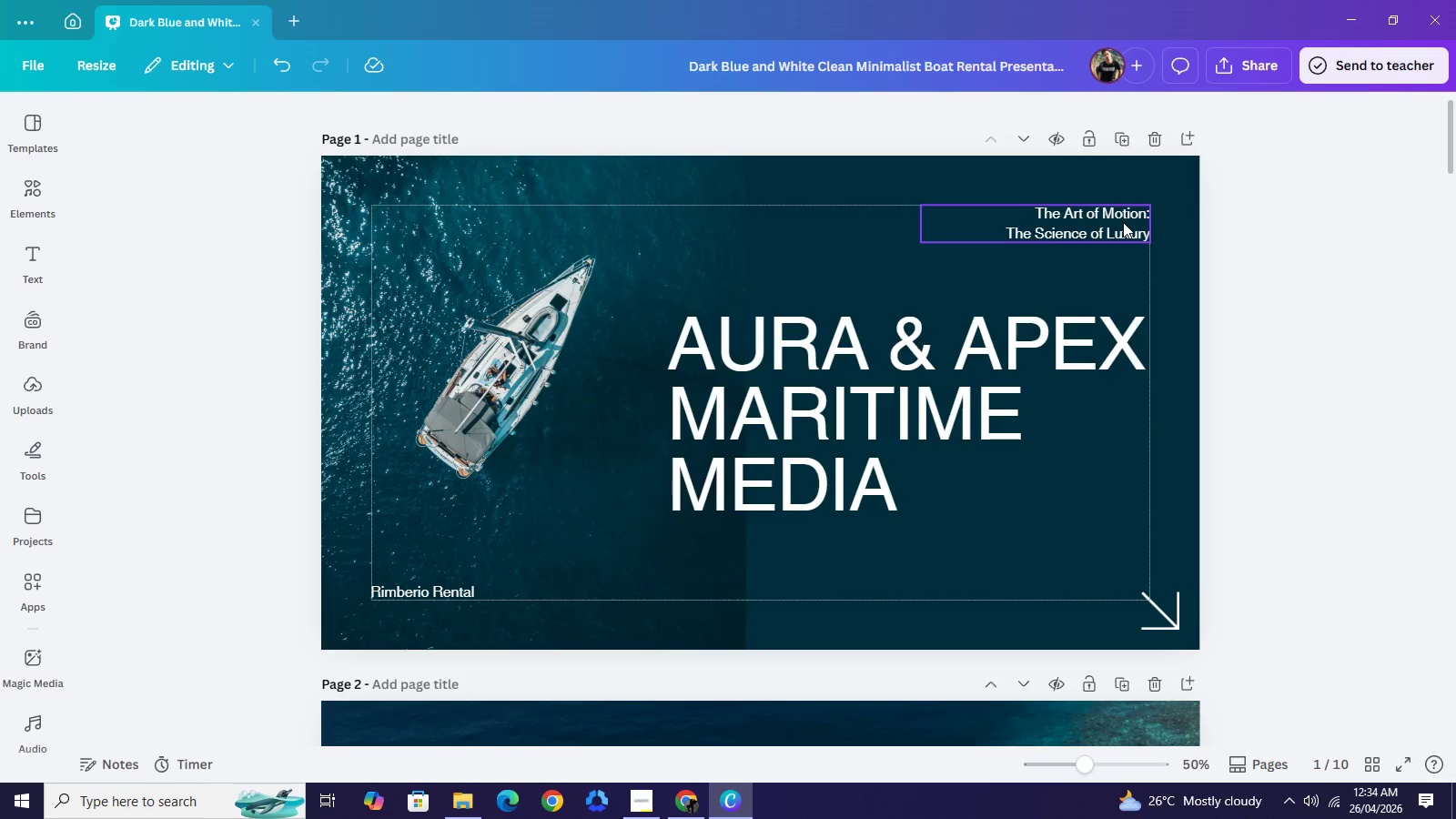 
left_click([1123, 222])
 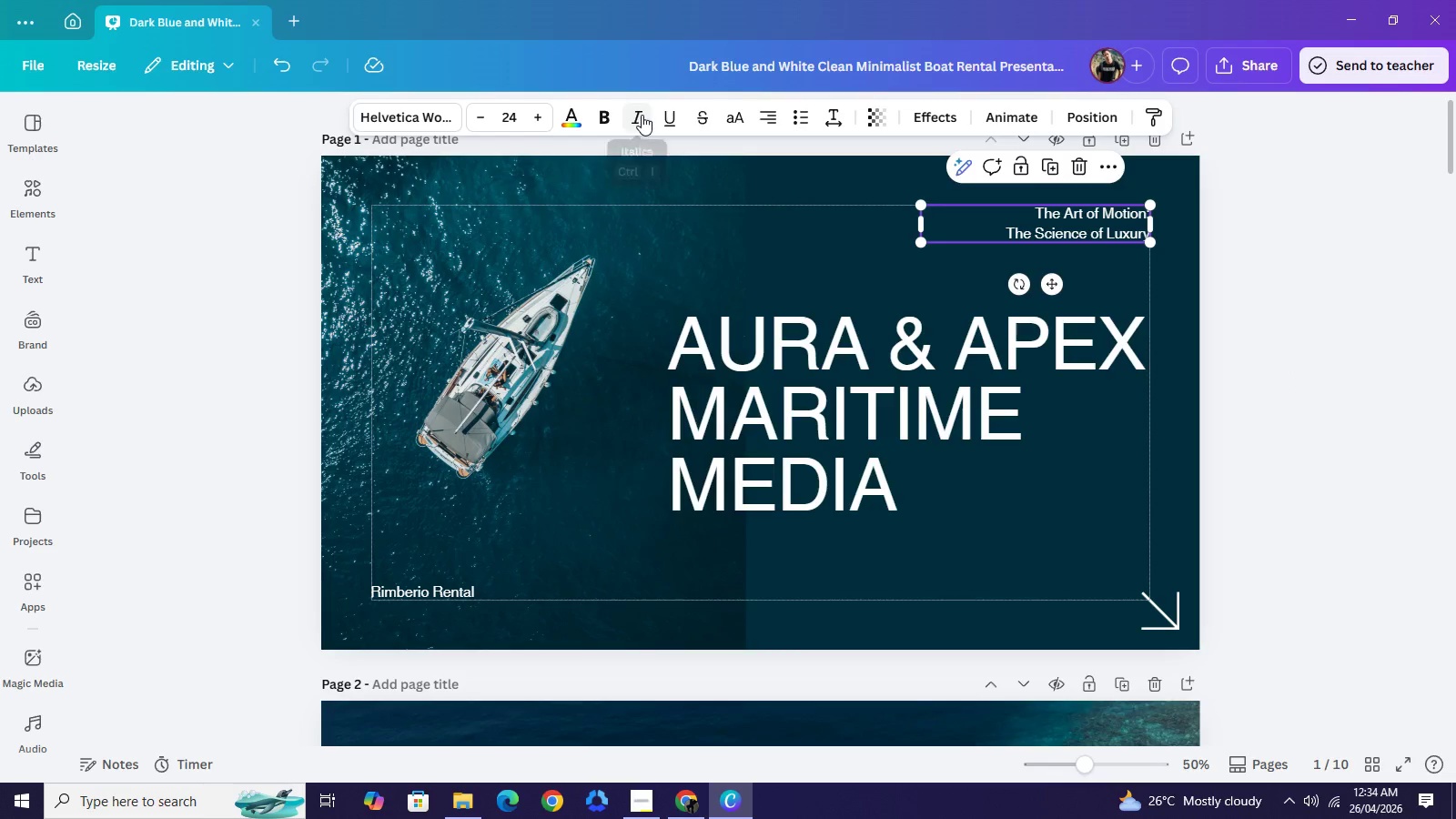 
left_click([642, 115])
 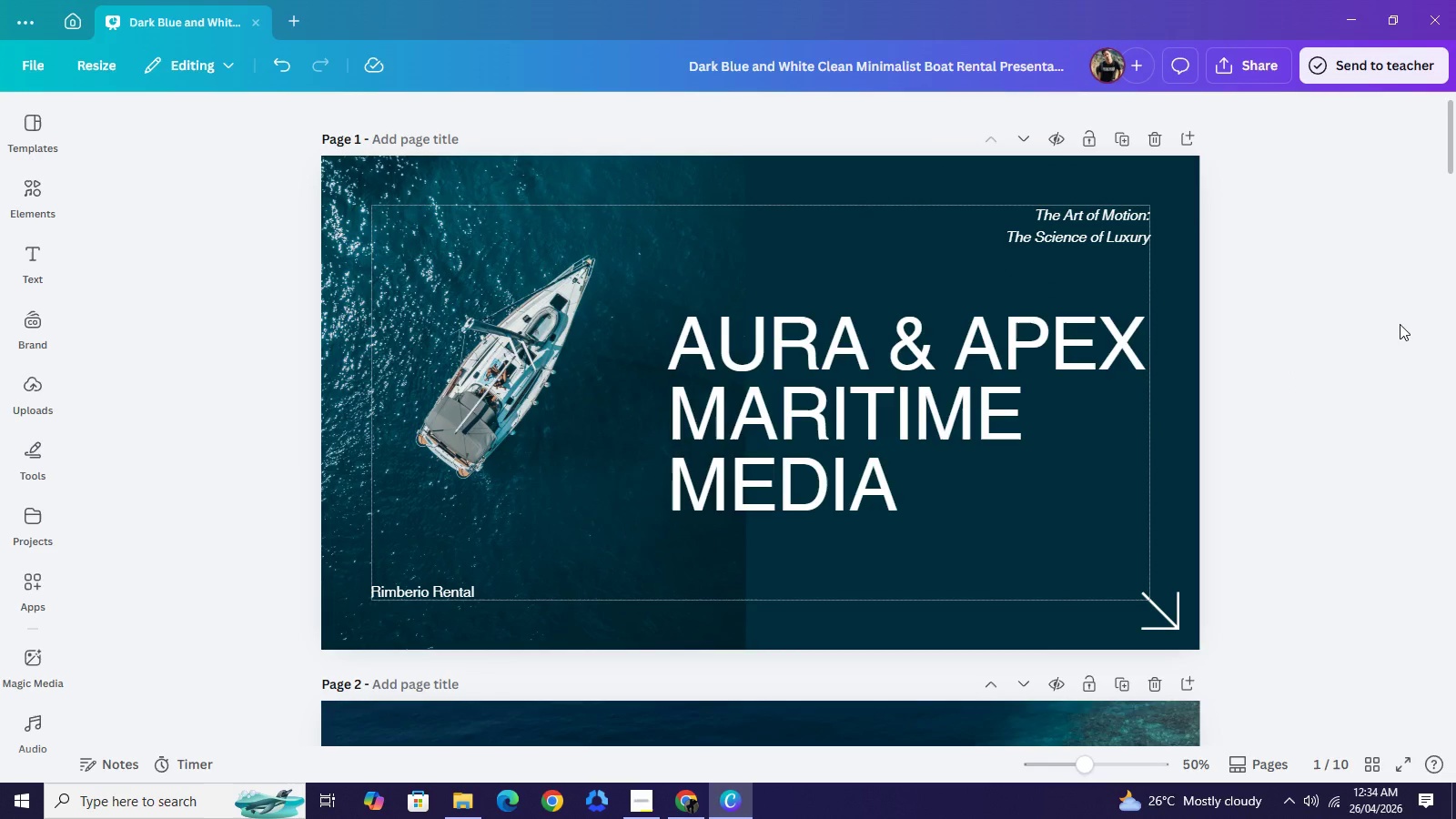 
double_click([1400, 324])
 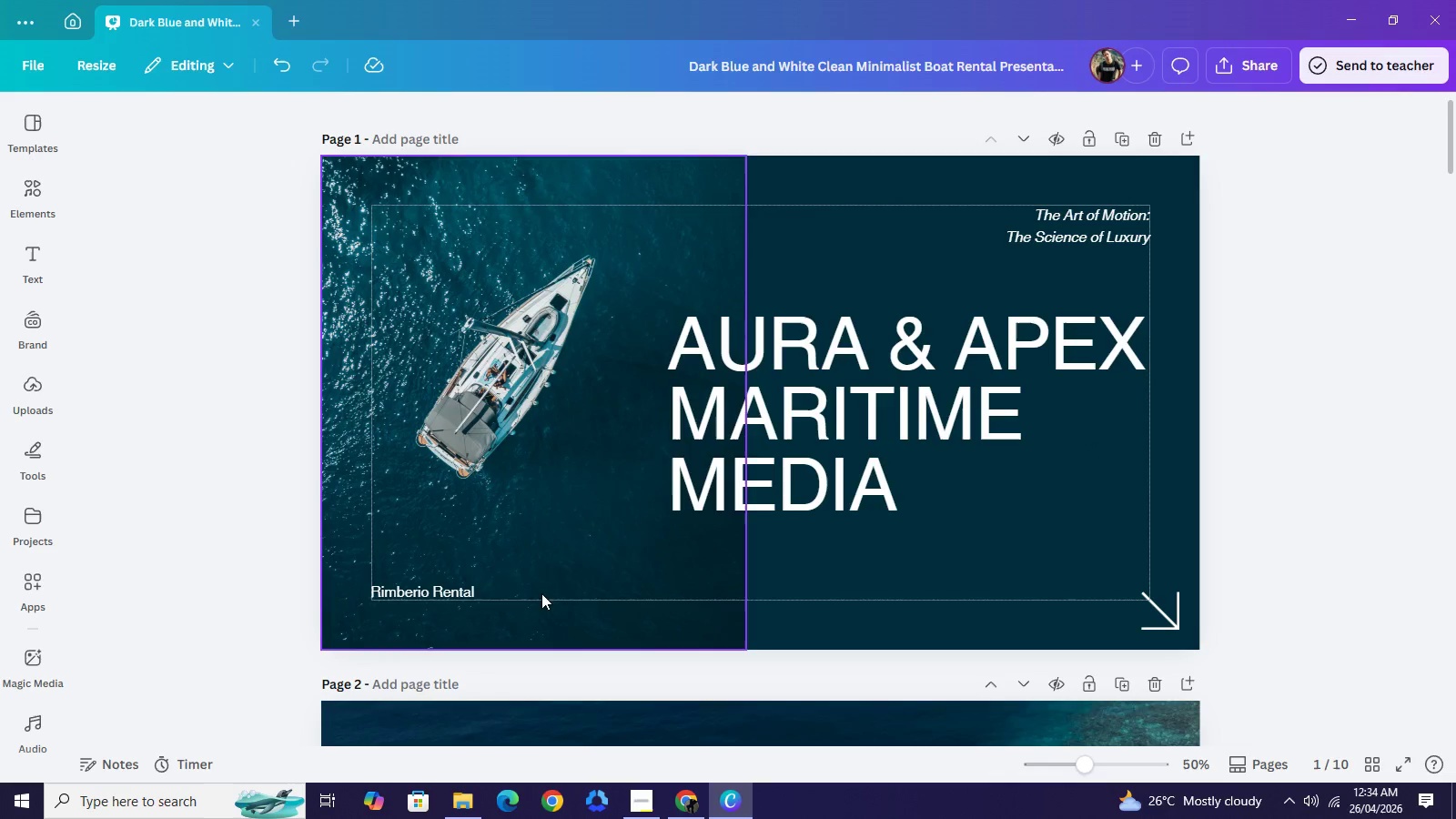 
double_click([466, 591])
 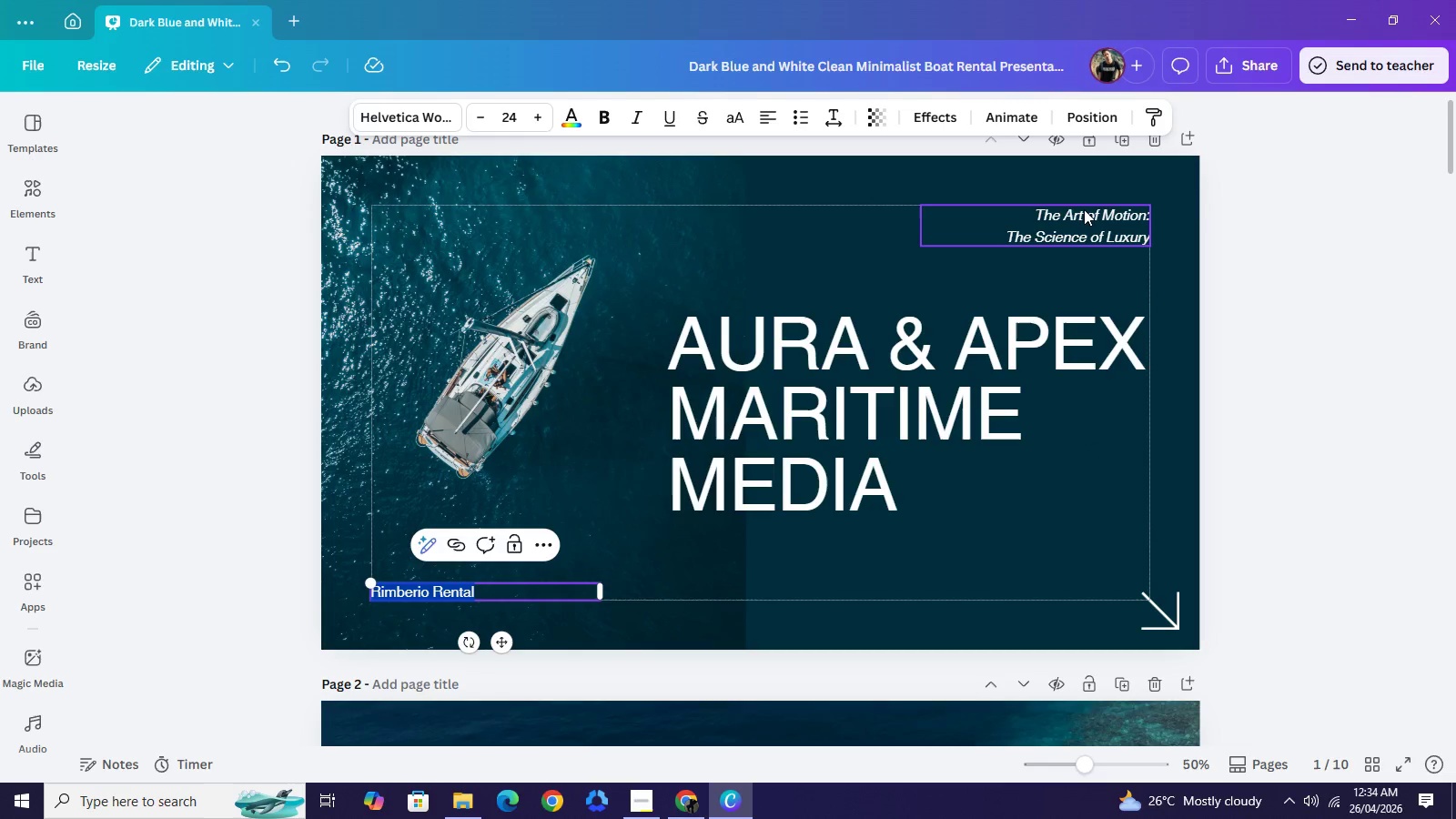 
left_click([1084, 209])
 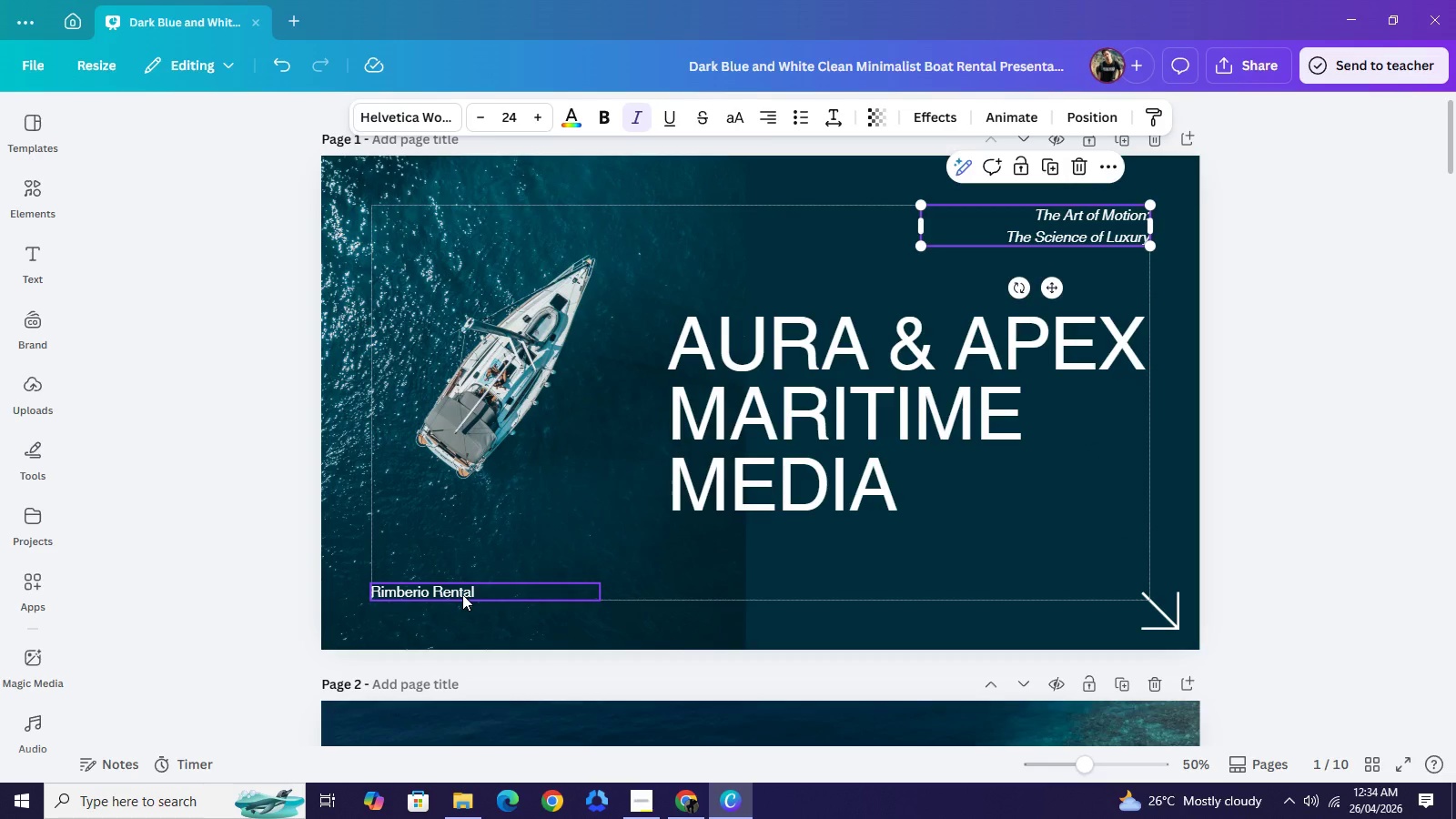 
left_click([462, 594])
 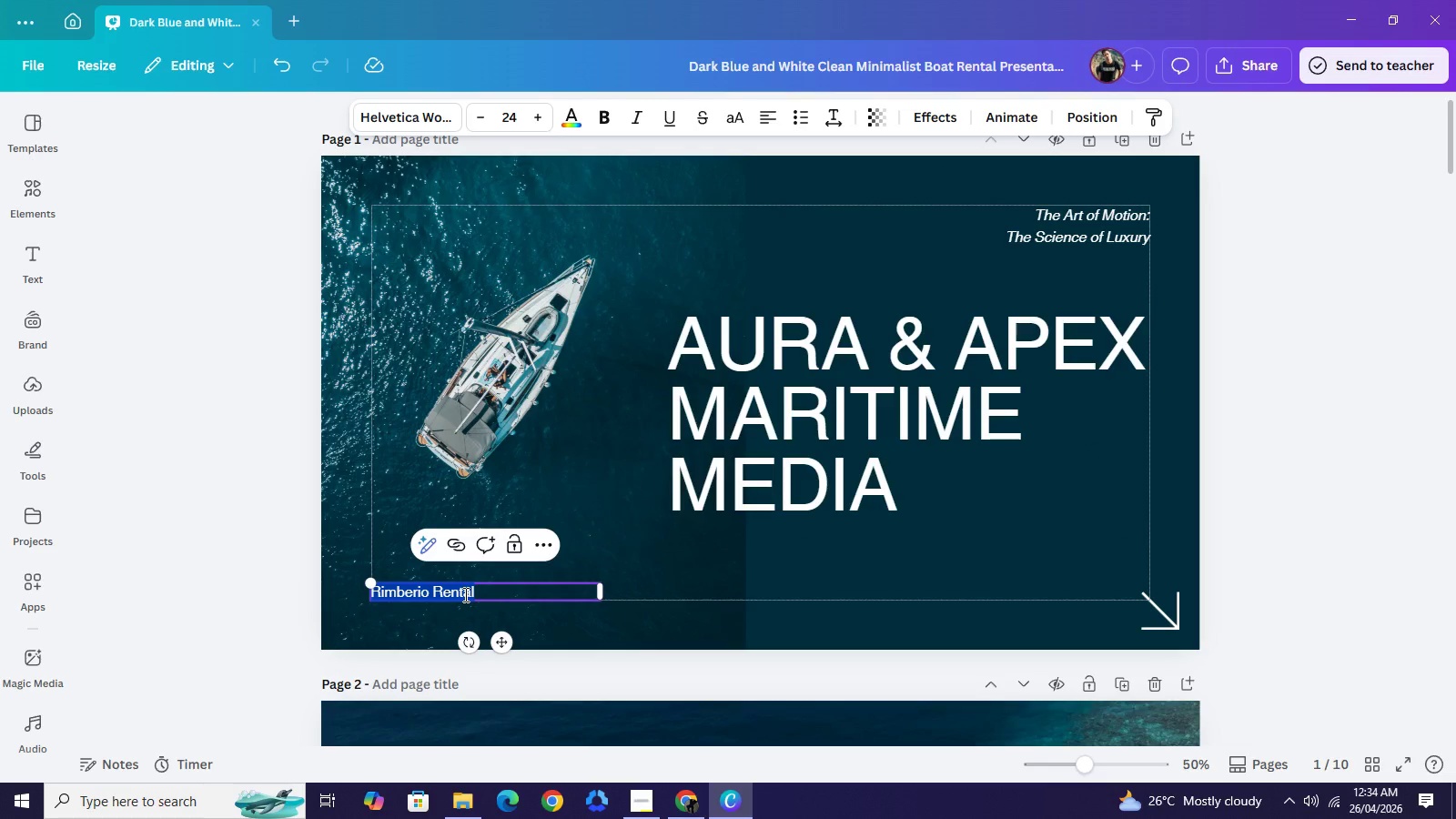 
type(Established 2026 | )
 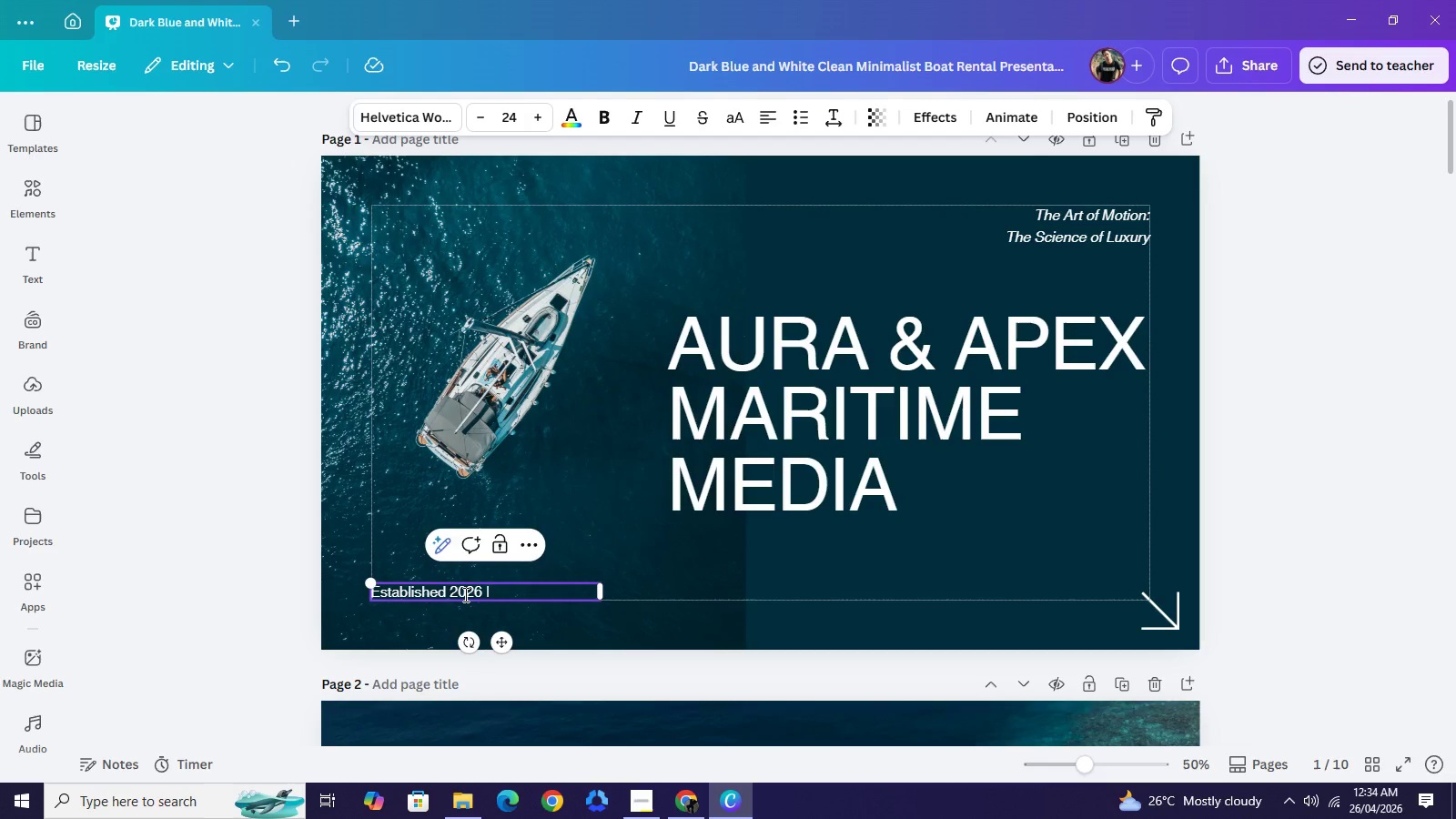 
type(Premier Vessel Imagf)
key(Backspace)
 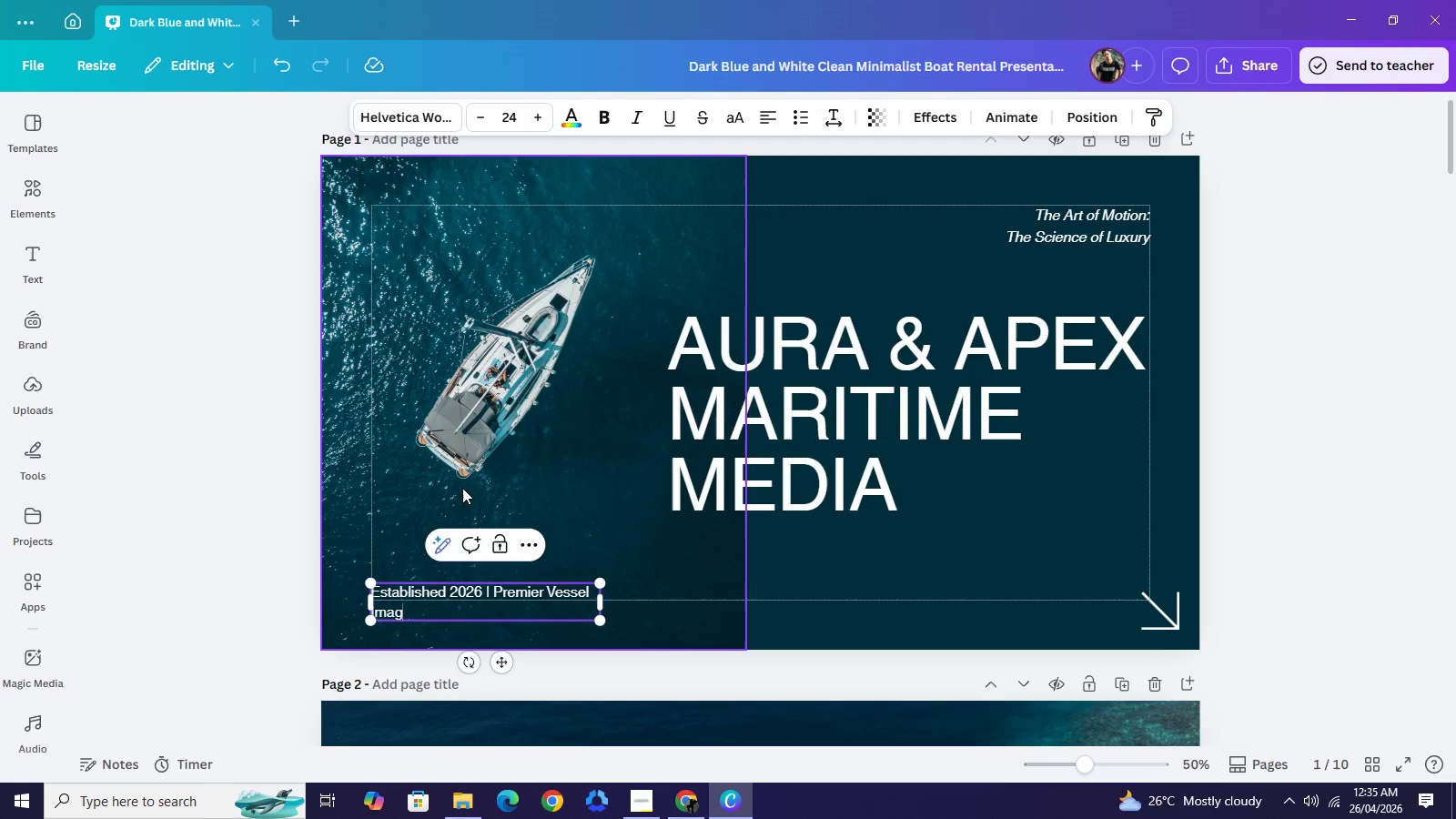 
type(gery)
key(Backspace)
key(Backspace)
key(Backspace)
key(Backspace)
type(ery)
 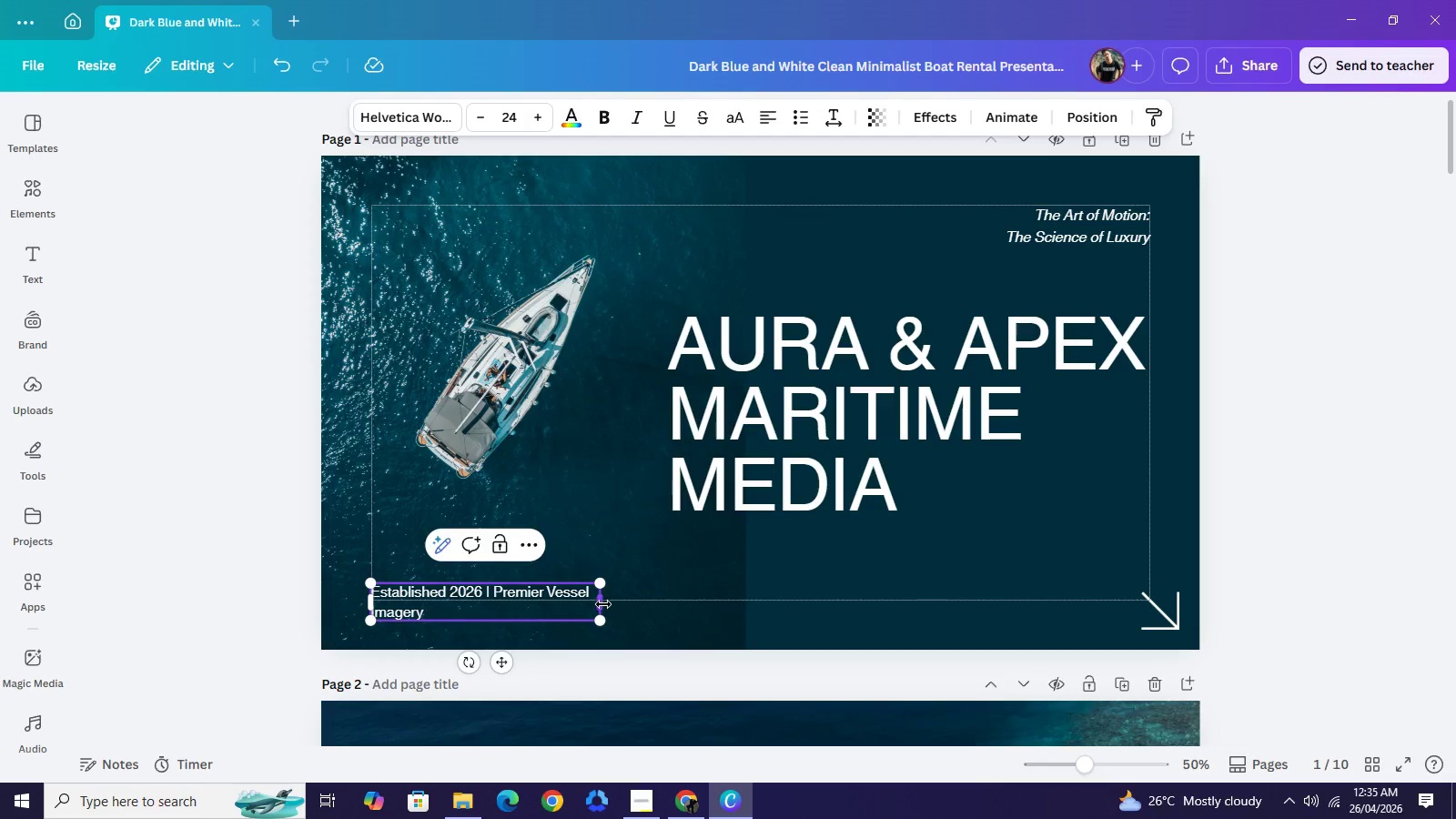 
left_click_drag(start_coordinate=[603, 604], to_coordinate=[658, 599])
 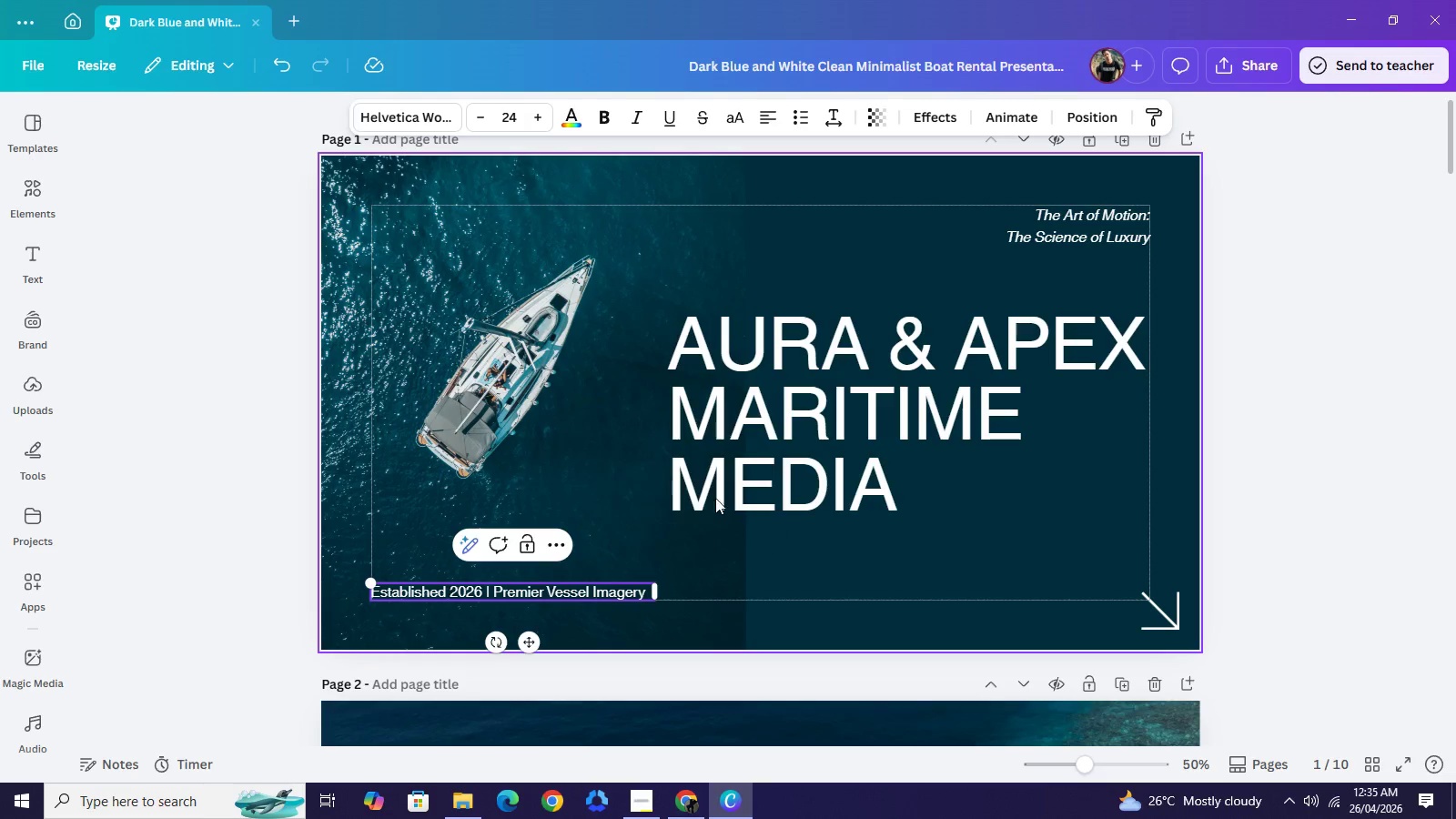 
left_click([897, 562])
 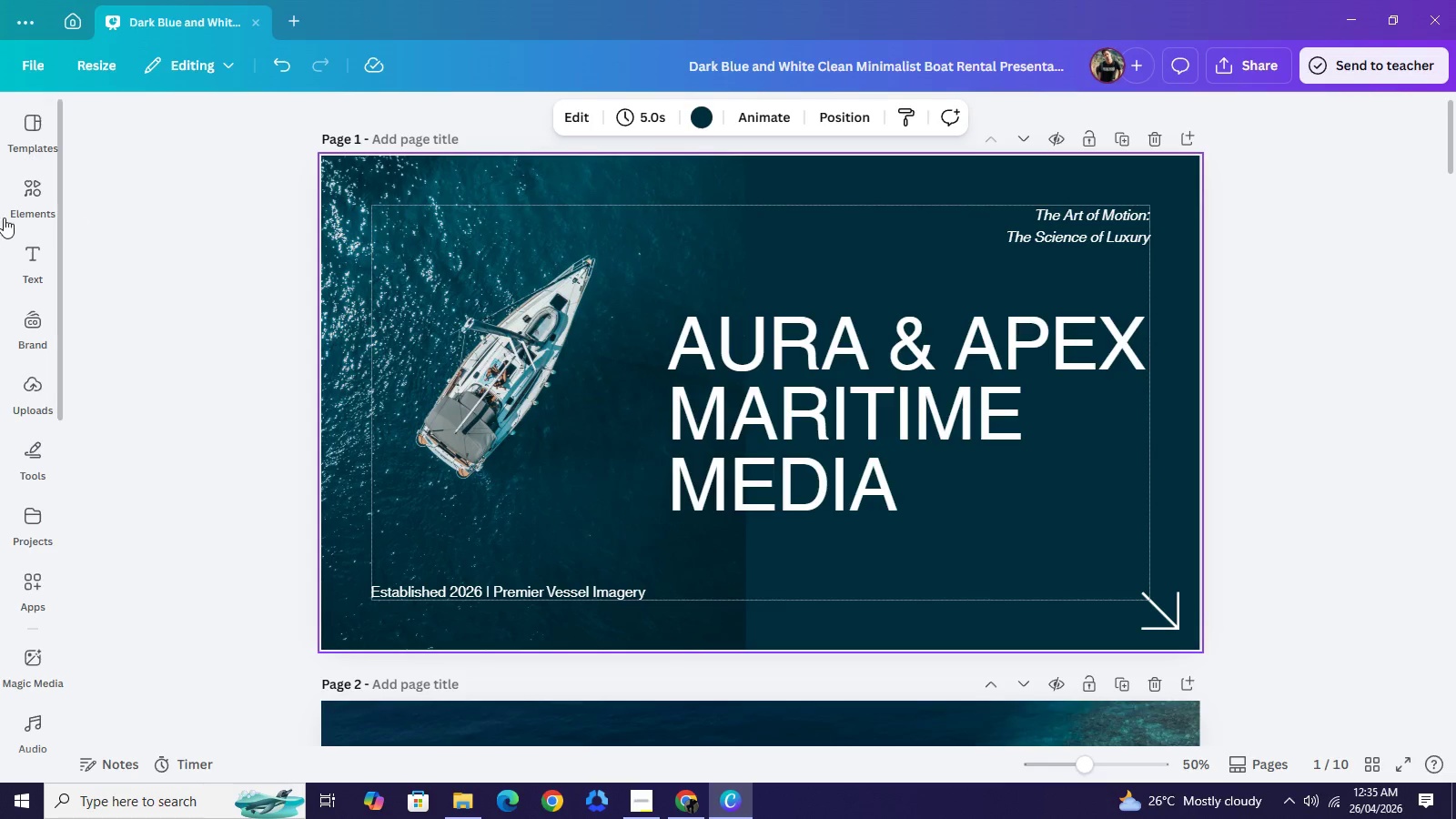 
left_click([19, 190])
 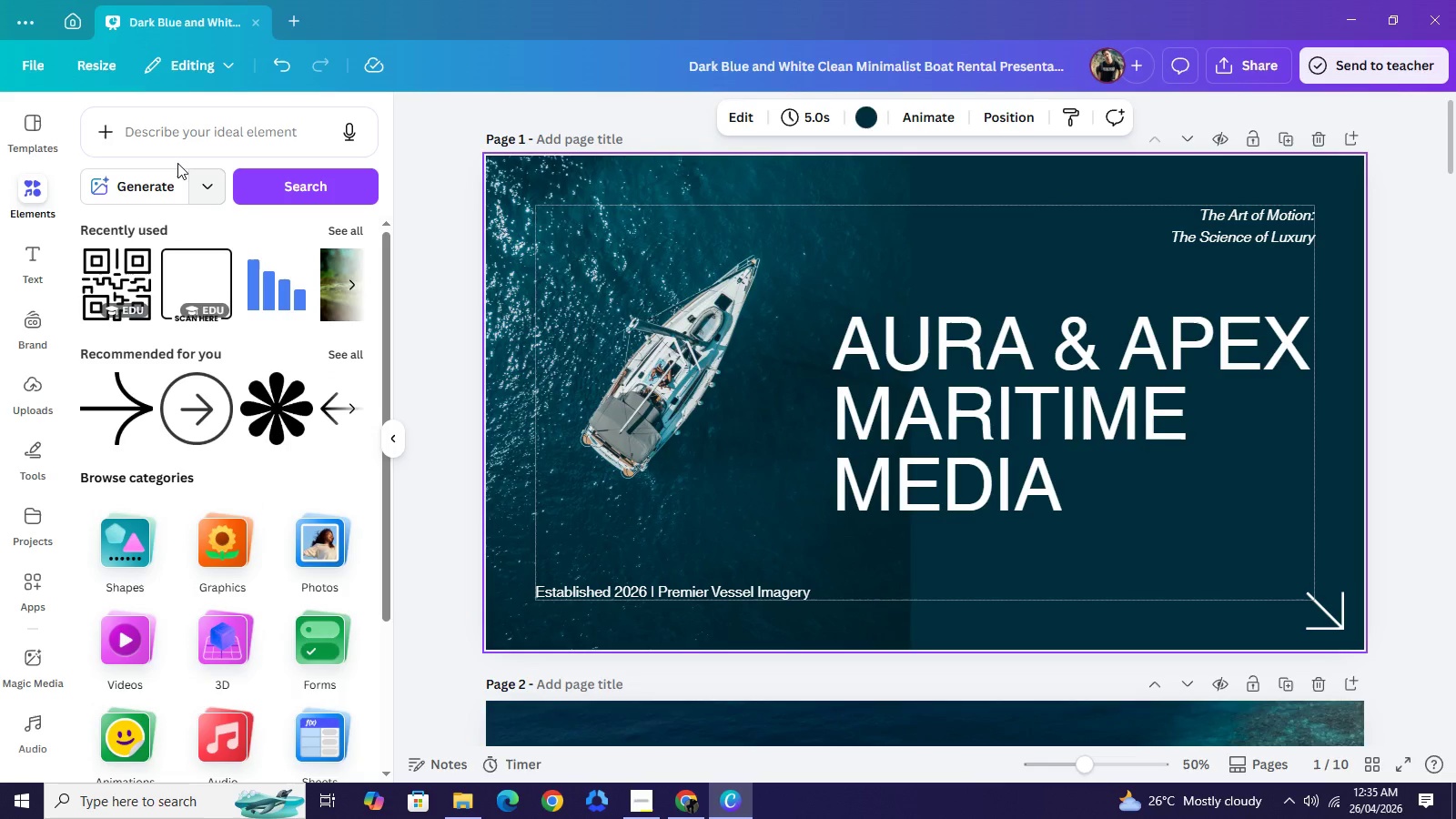 
left_click([180, 143])
 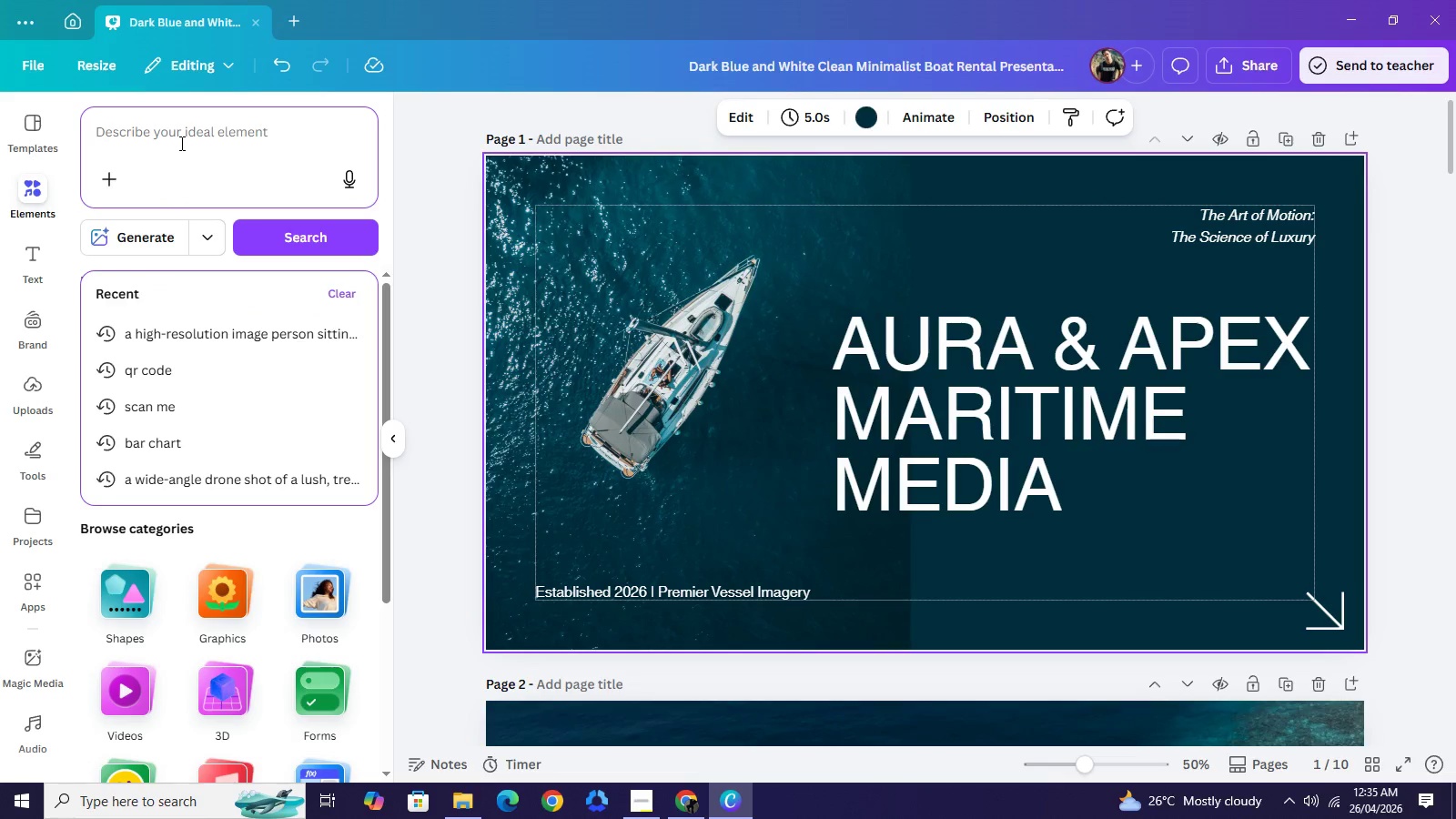 
type(A full bleed)
 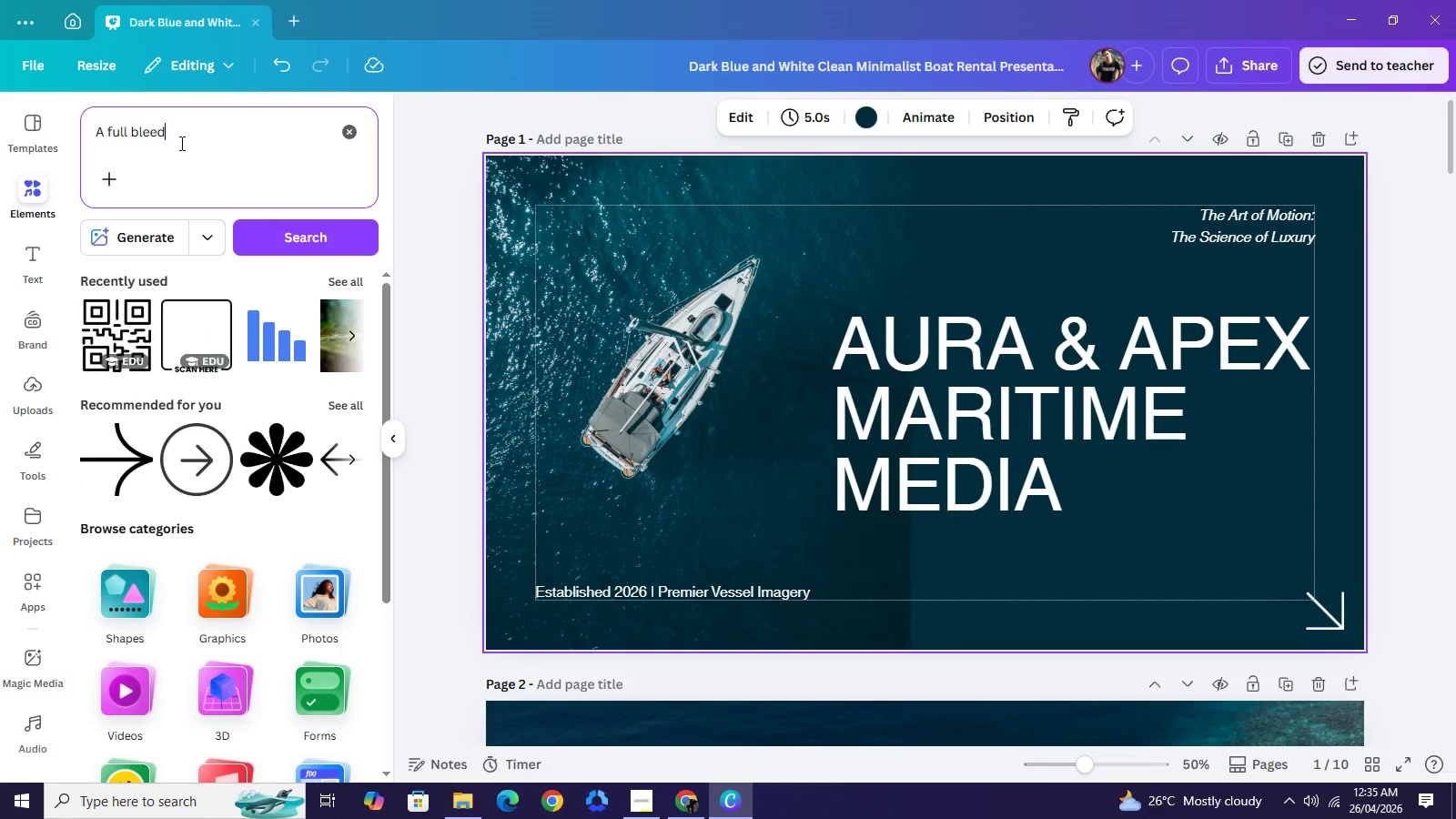 
wait(6.11)
 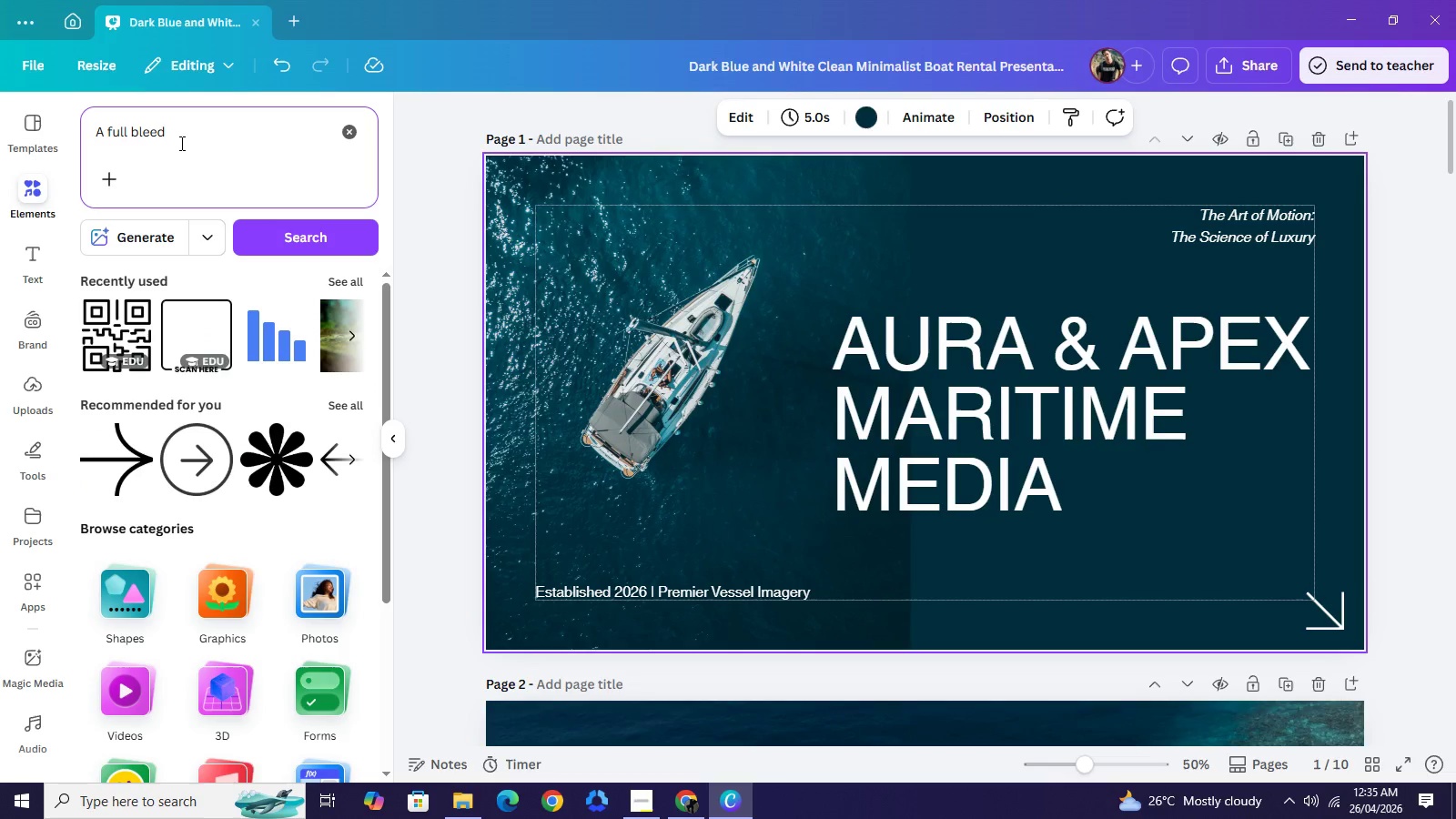 
type( of a yachy)
key(Backspace)
type(t at sunset, viewed )
 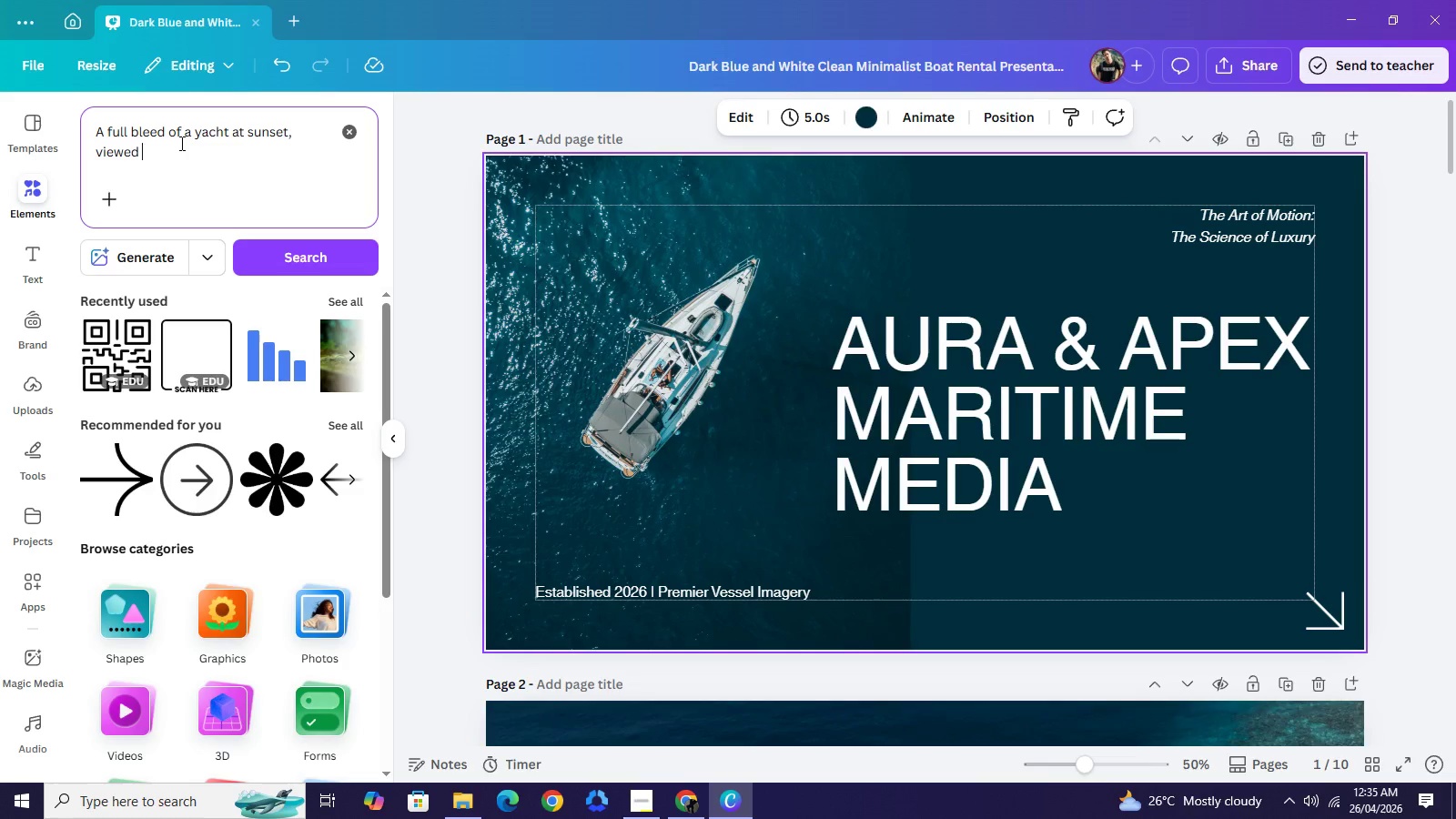 
type(from ahigh)
key(Backspace)
key(Backspace)
key(Backspace)
key(Backspace)
type( high)
 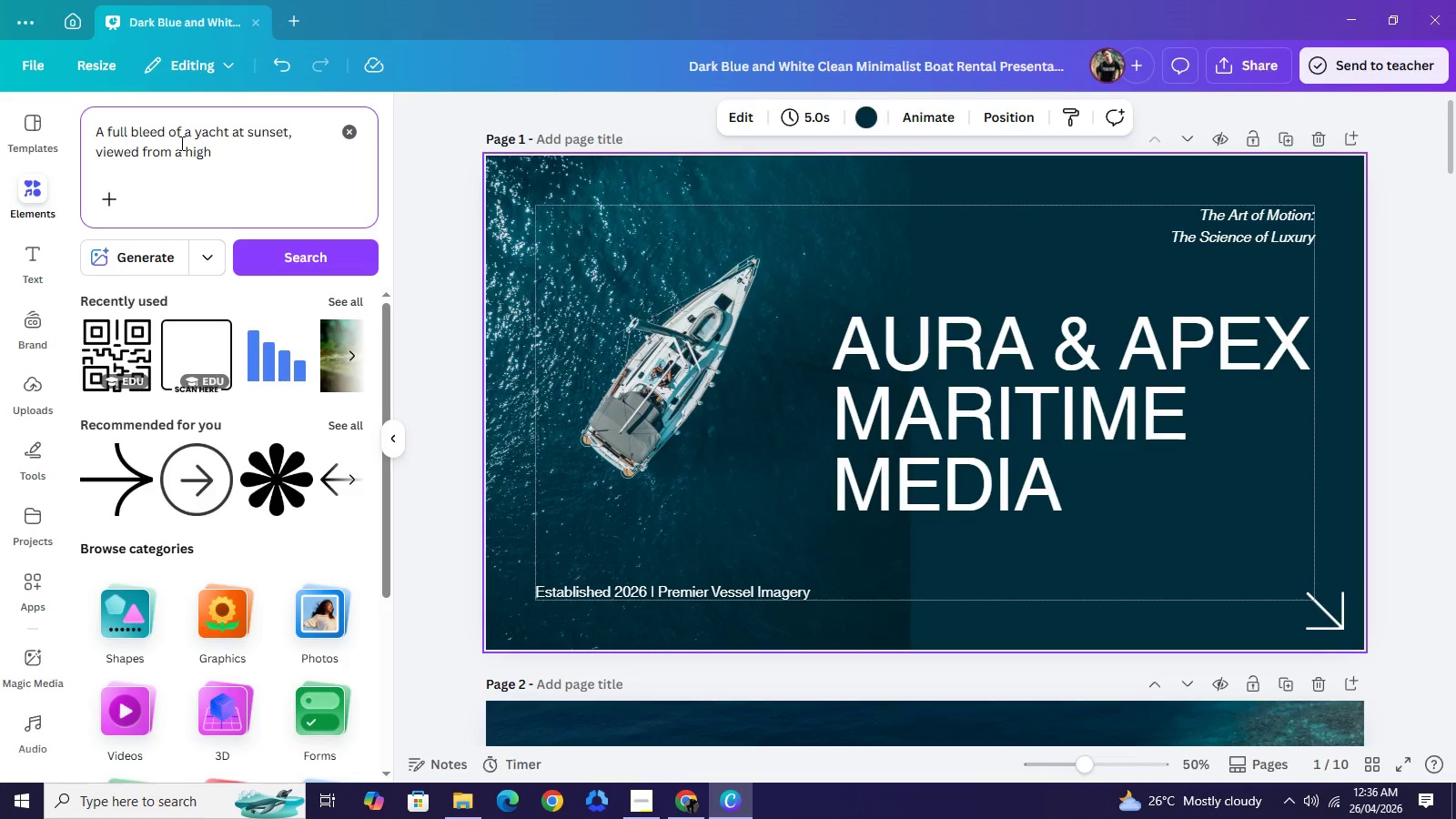 
type( angle.)
 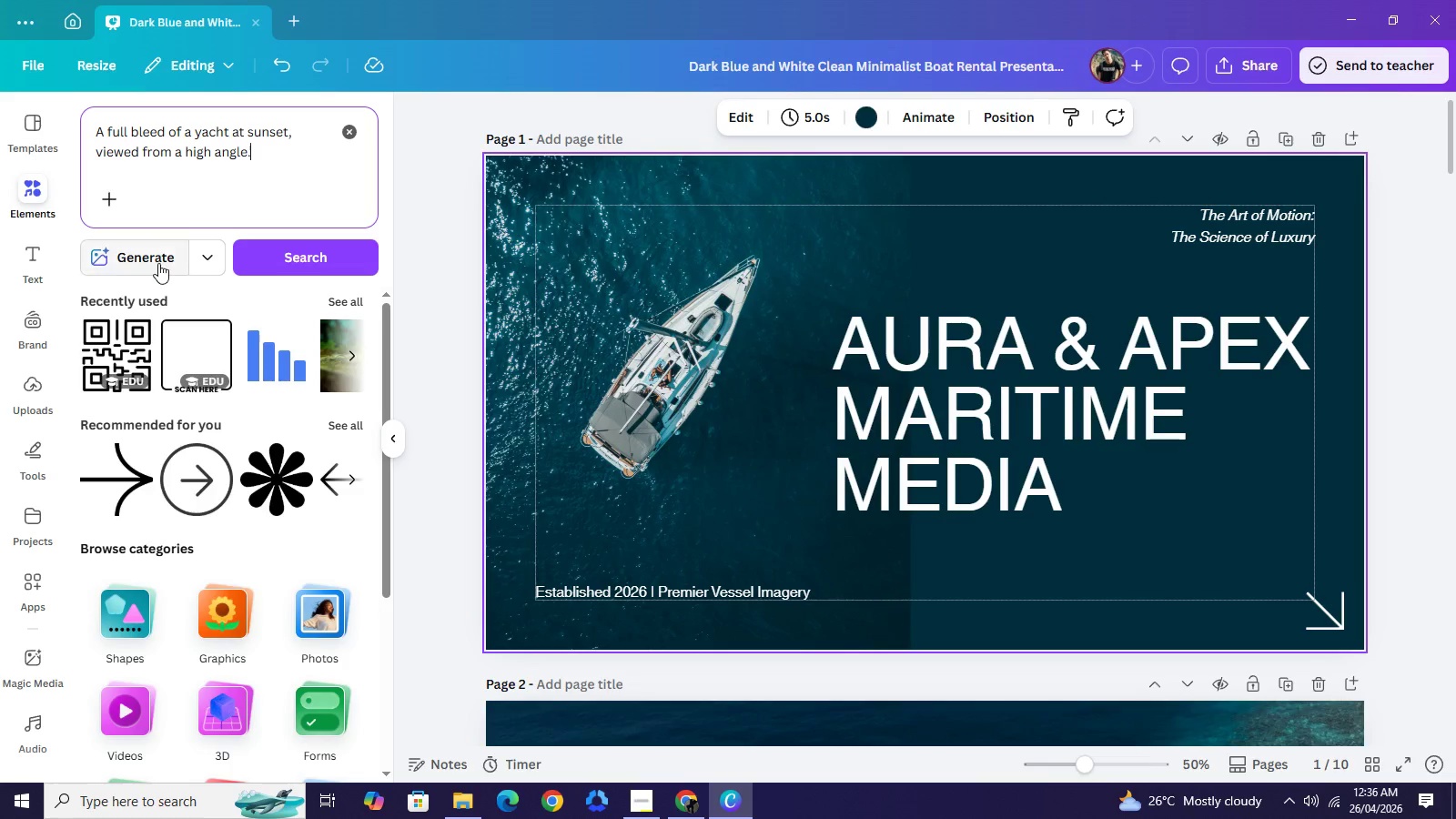 
mouse_move([196, 264])
 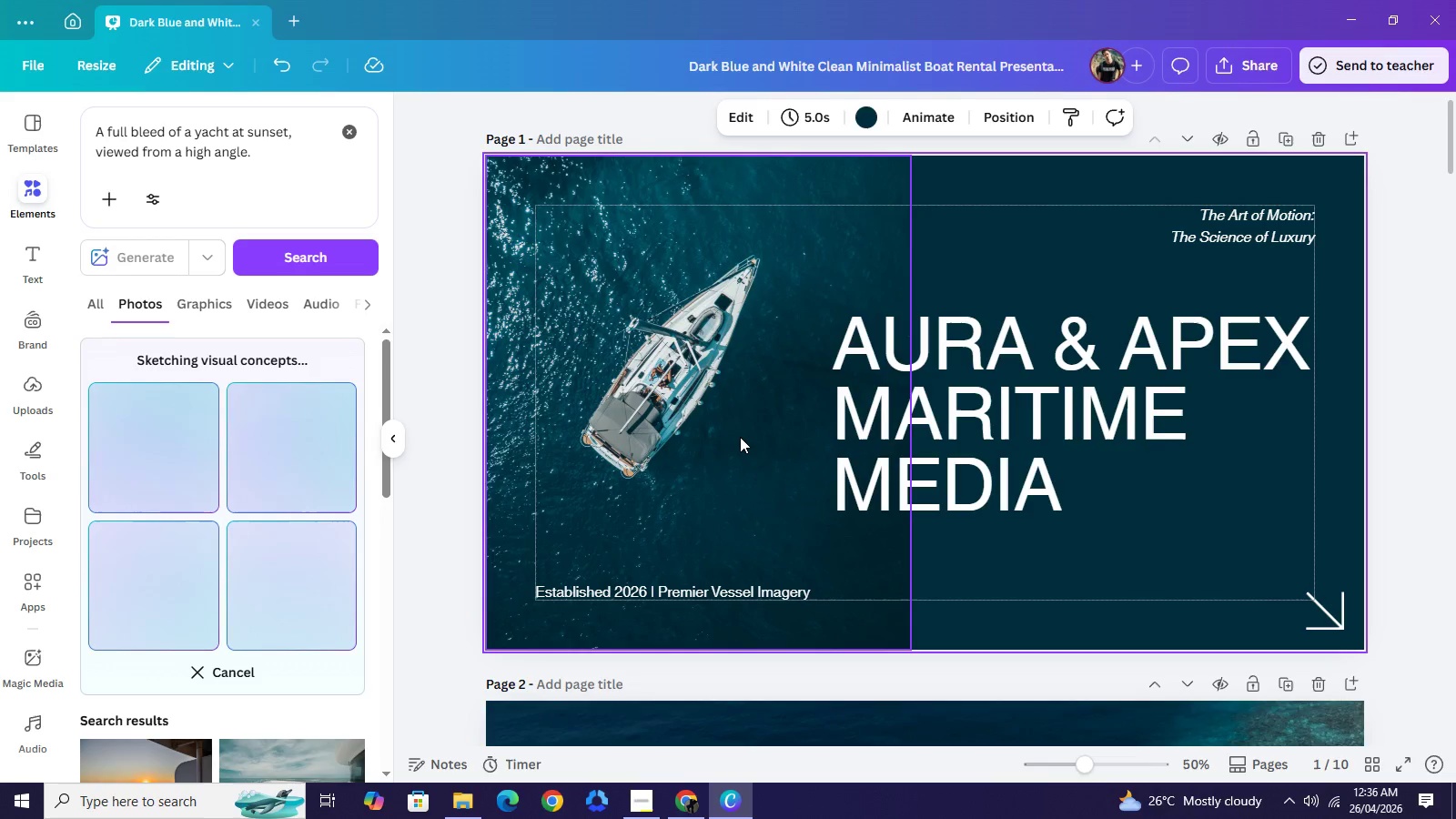 
left_click_drag(start_coordinate=[704, 430], to_coordinate=[706, 444])
 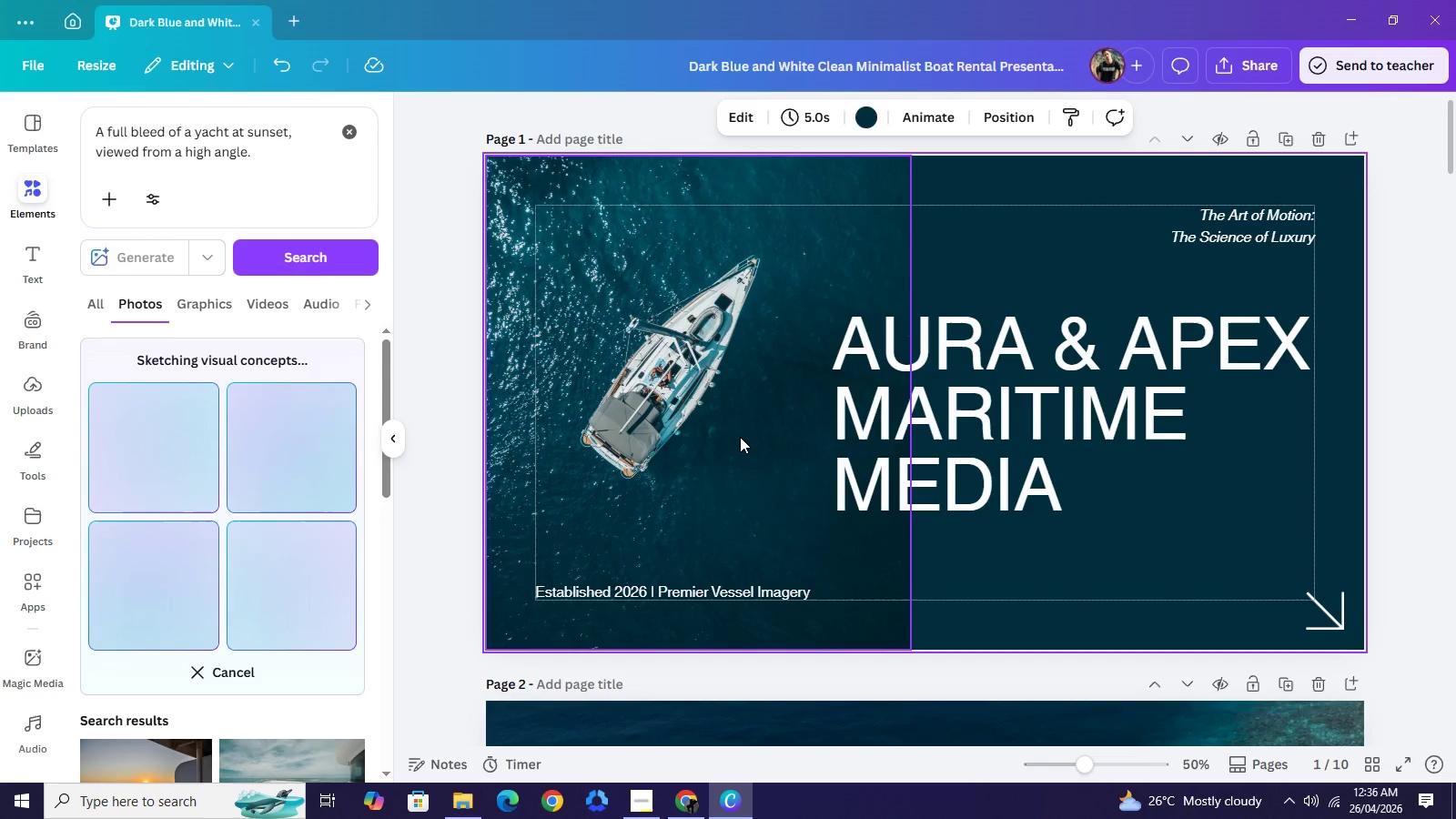 
key(Backspace)
 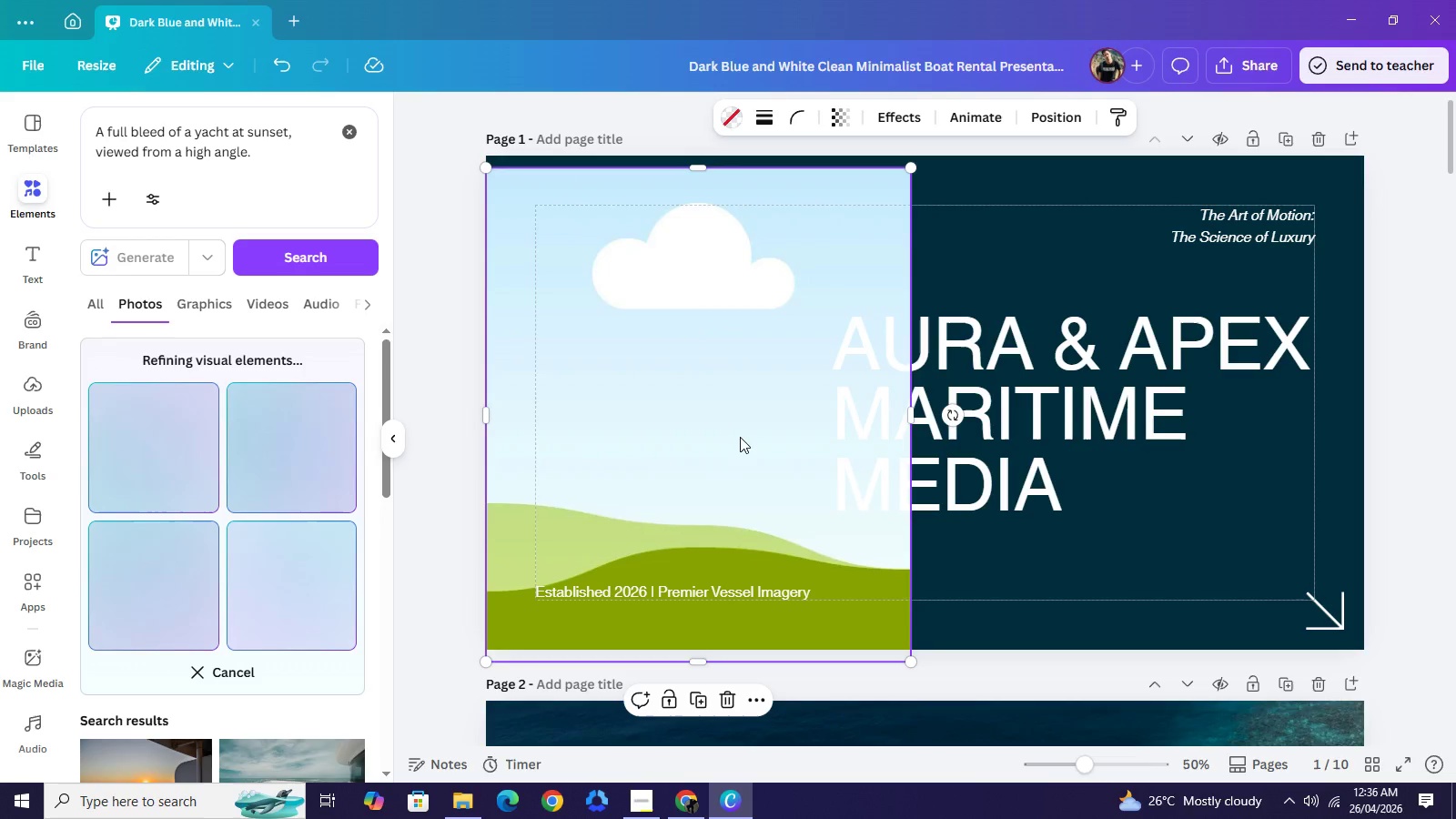 
key(Control+Z)
 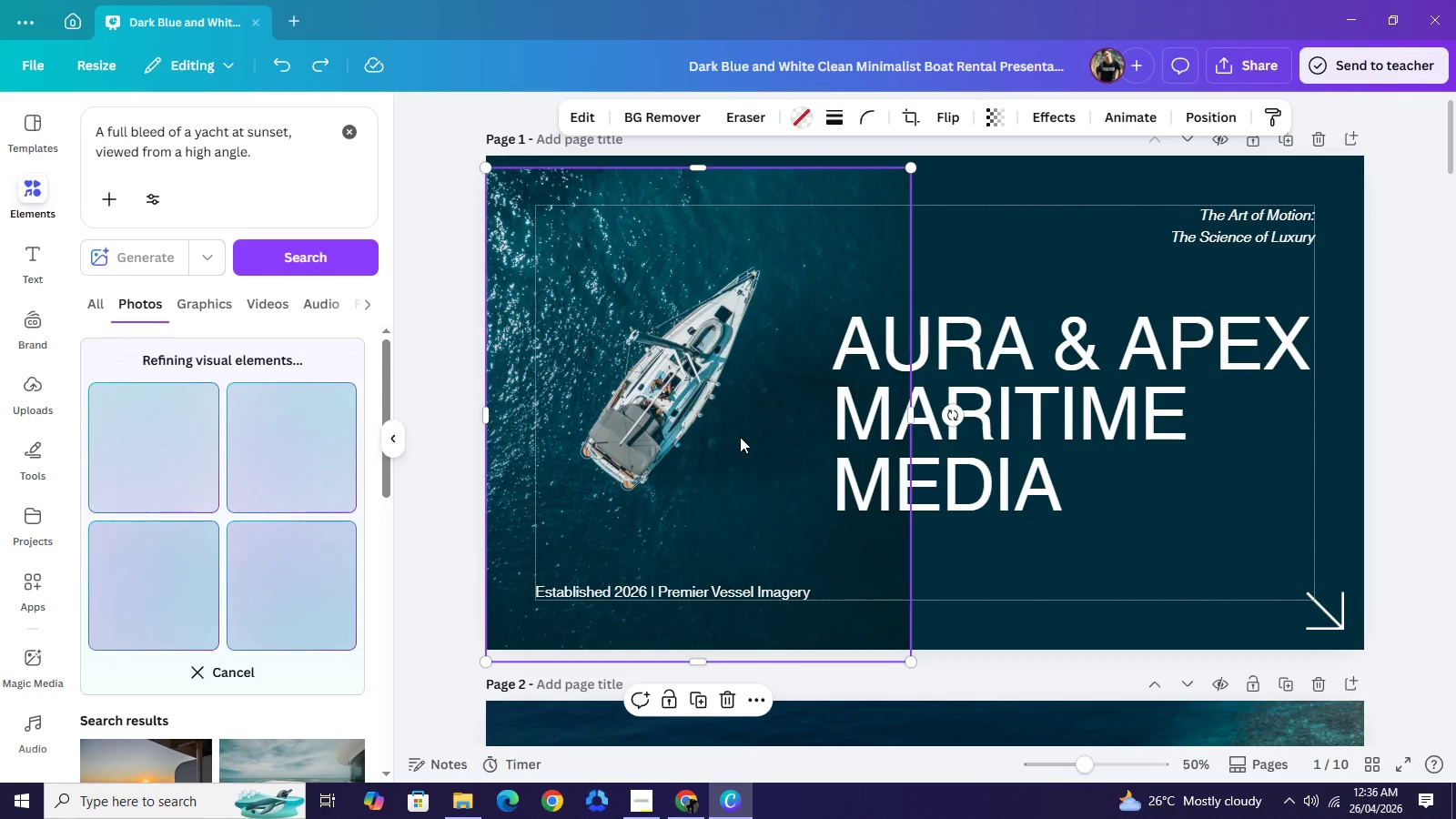 
key(Control+Z)
 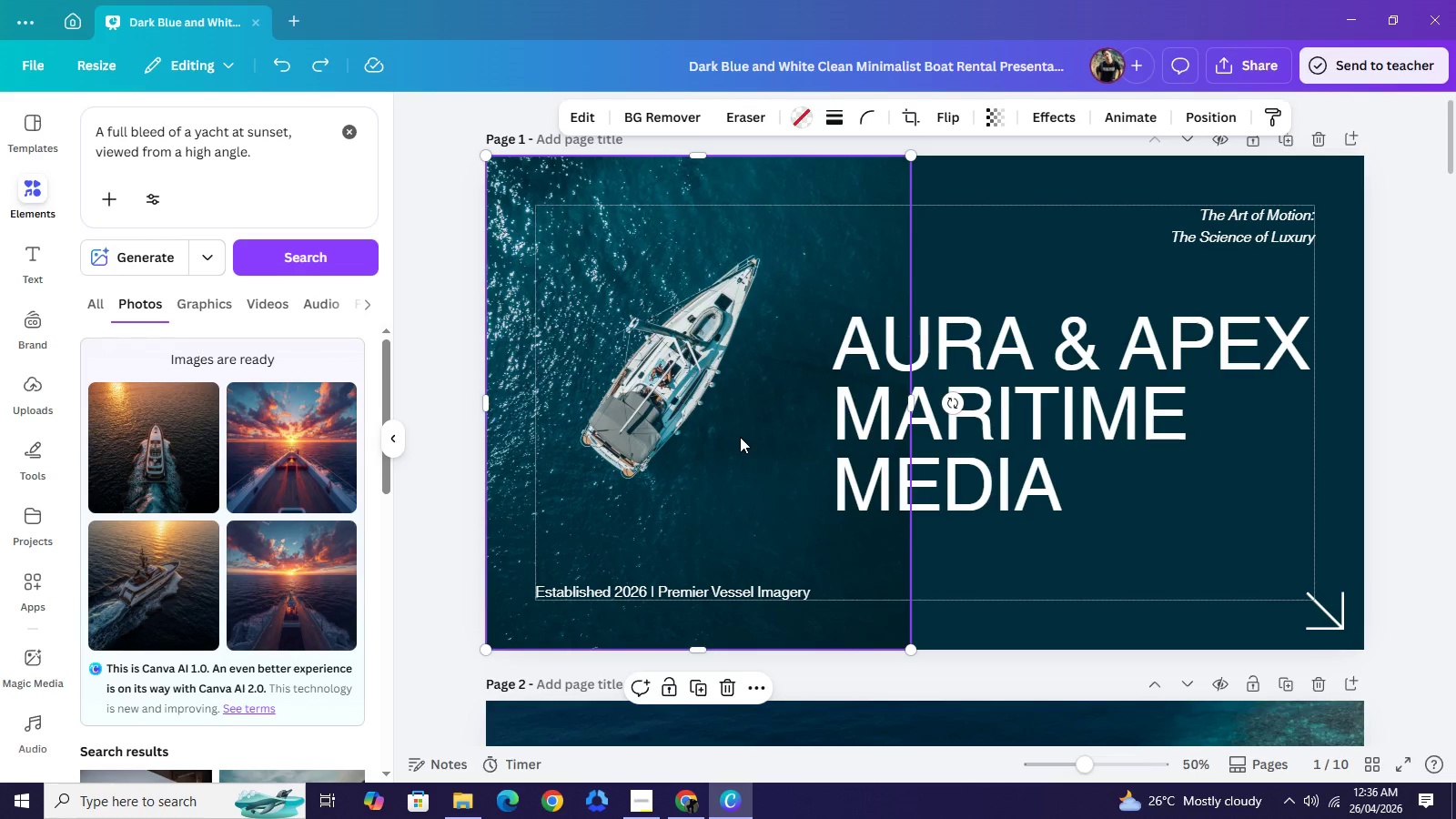 
left_click([740, 437])
 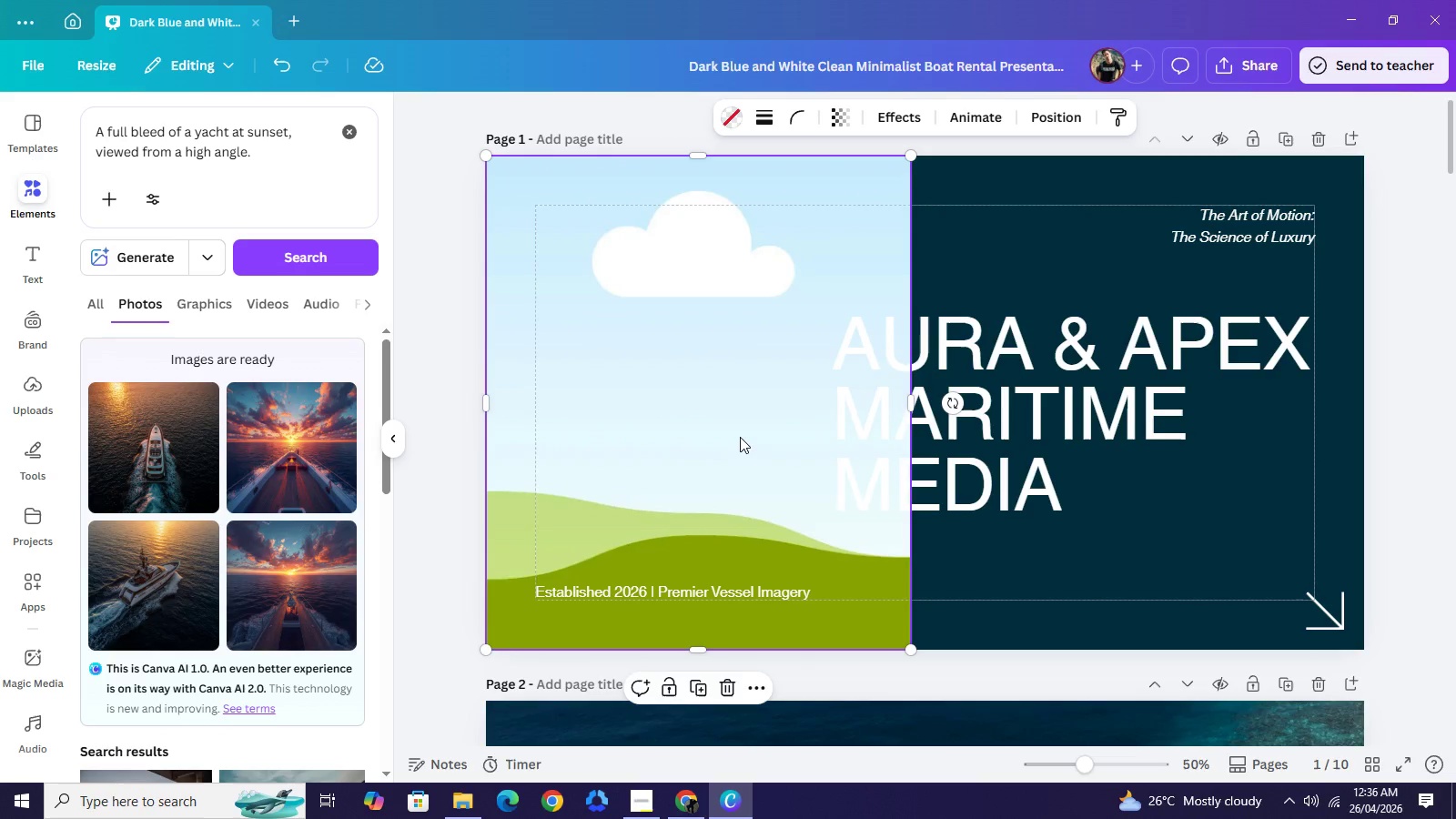 
key(Backspace)
 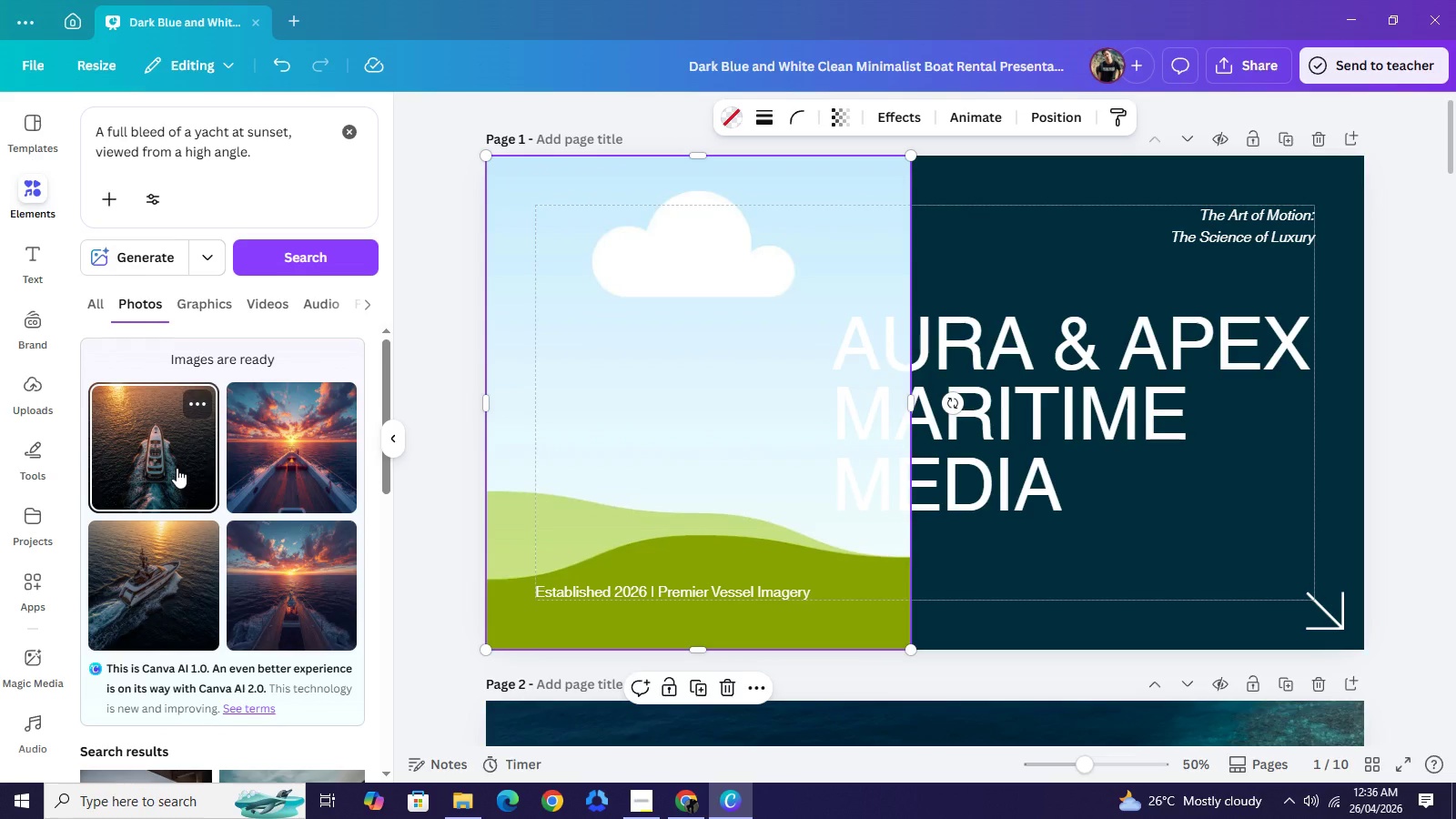 
left_click([177, 468])
 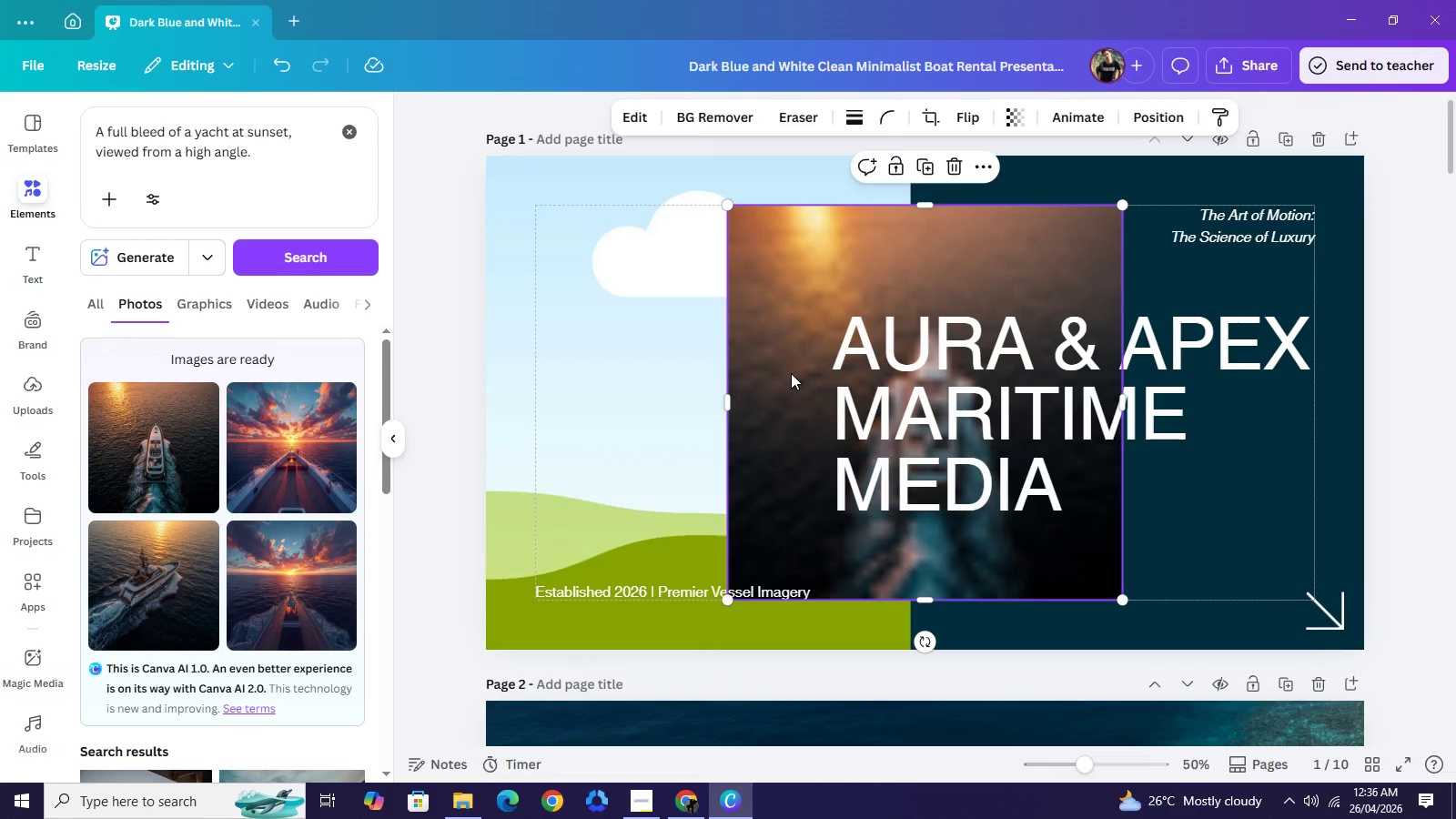 
left_click_drag(start_coordinate=[791, 373], to_coordinate=[682, 366])
 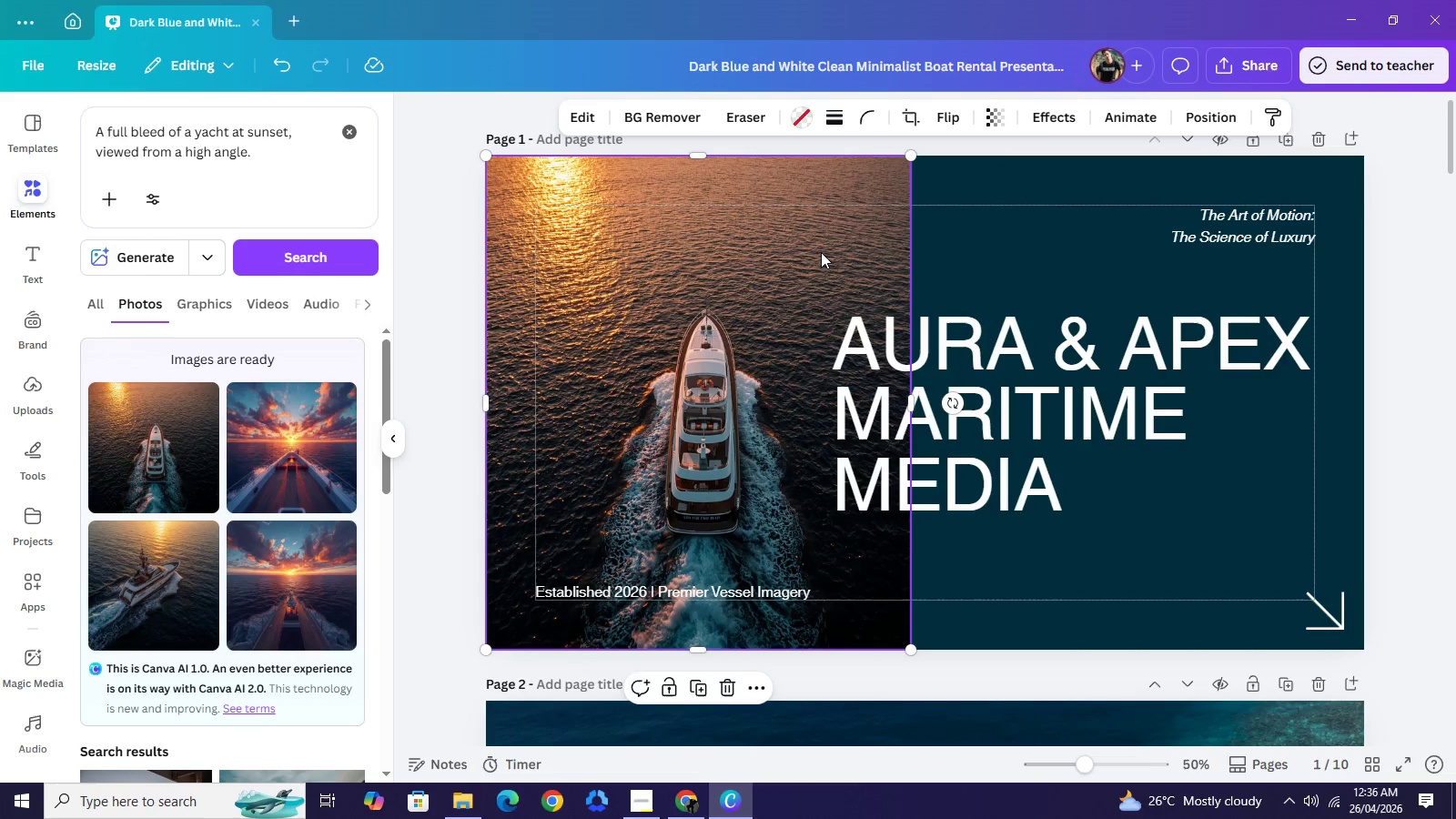 
left_click([908, 119])
 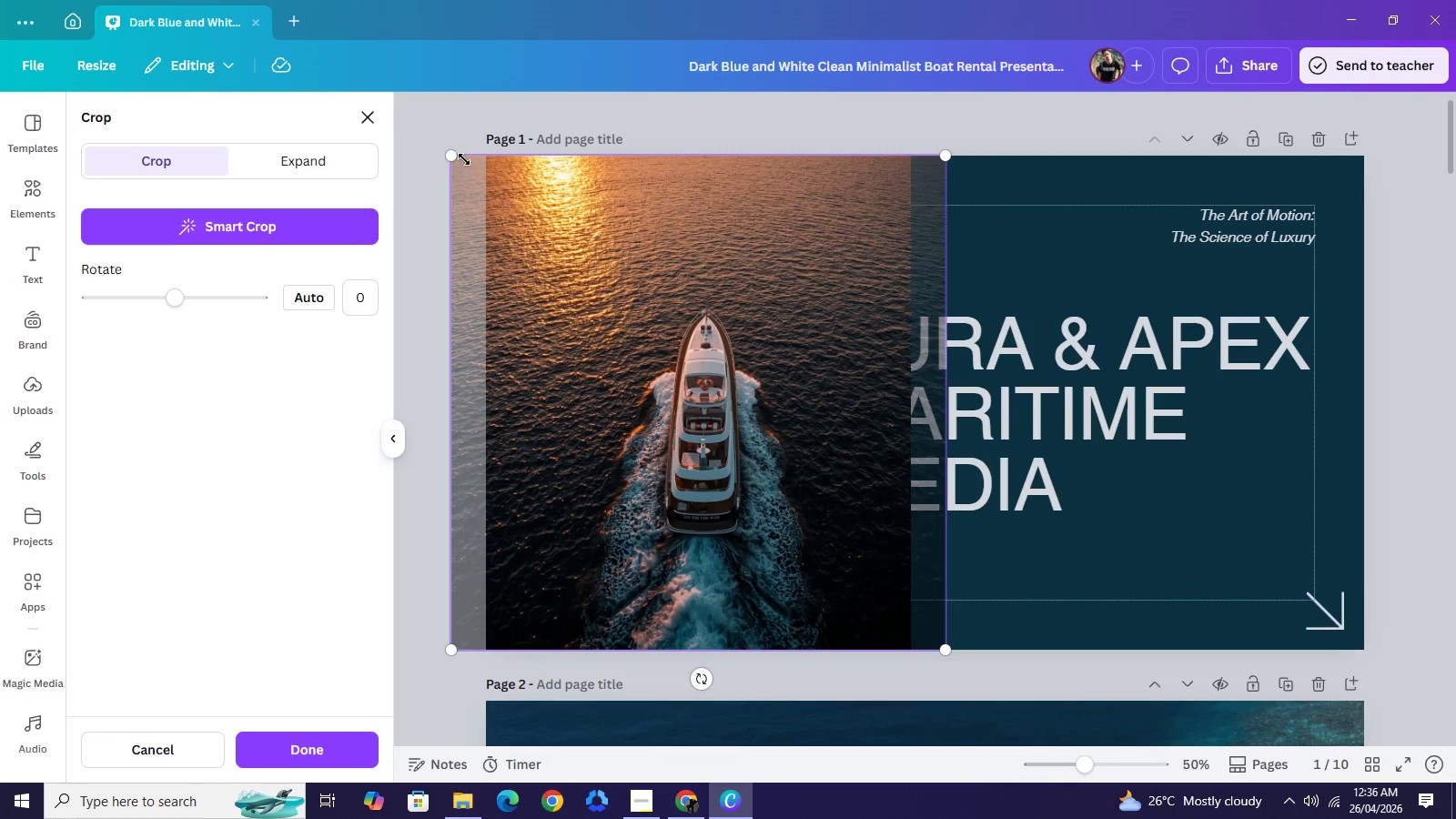 
left_click_drag(start_coordinate=[460, 157], to_coordinate=[349, 47])
 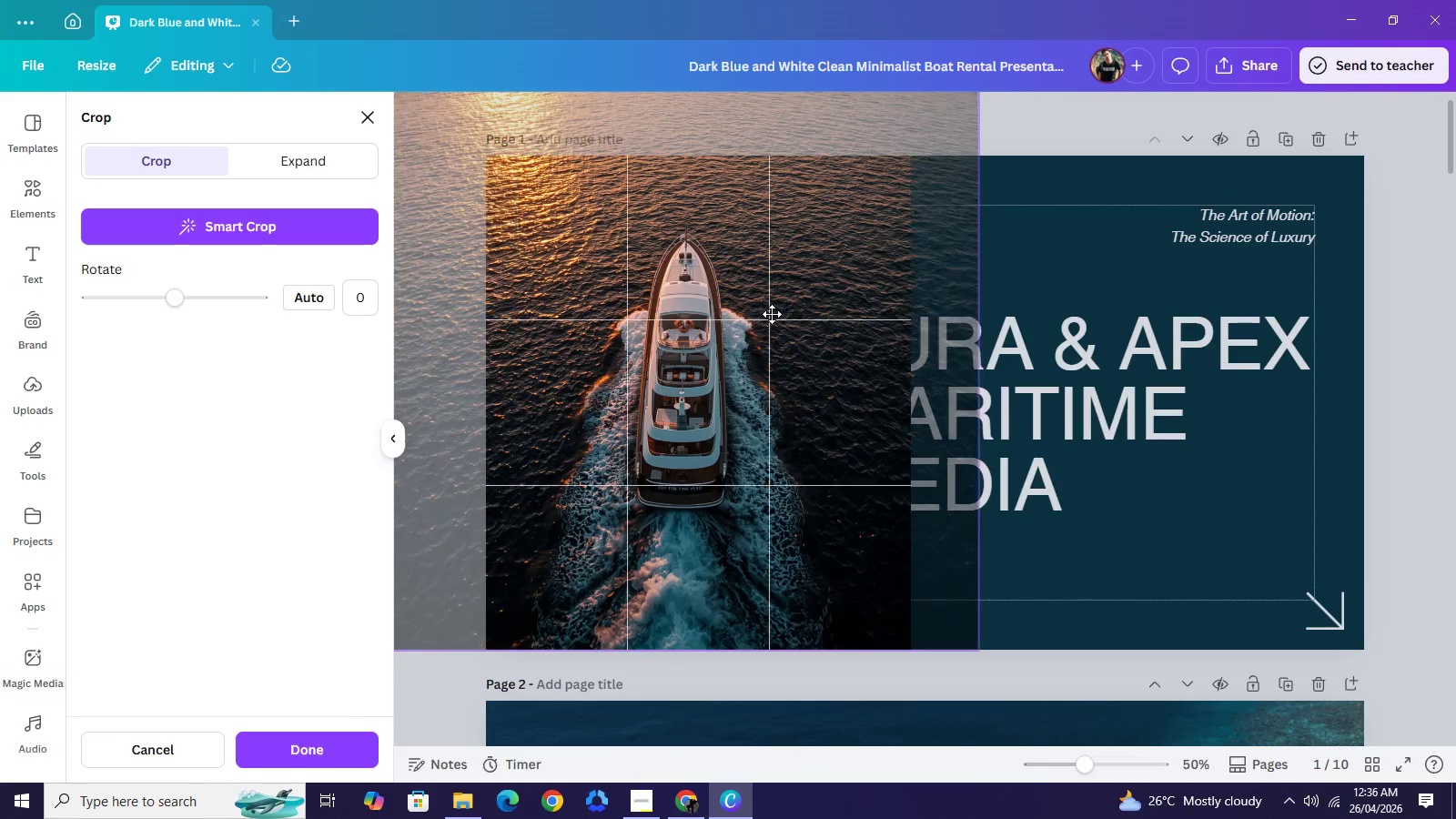 
left_click_drag(start_coordinate=[720, 329], to_coordinate=[778, 292])
 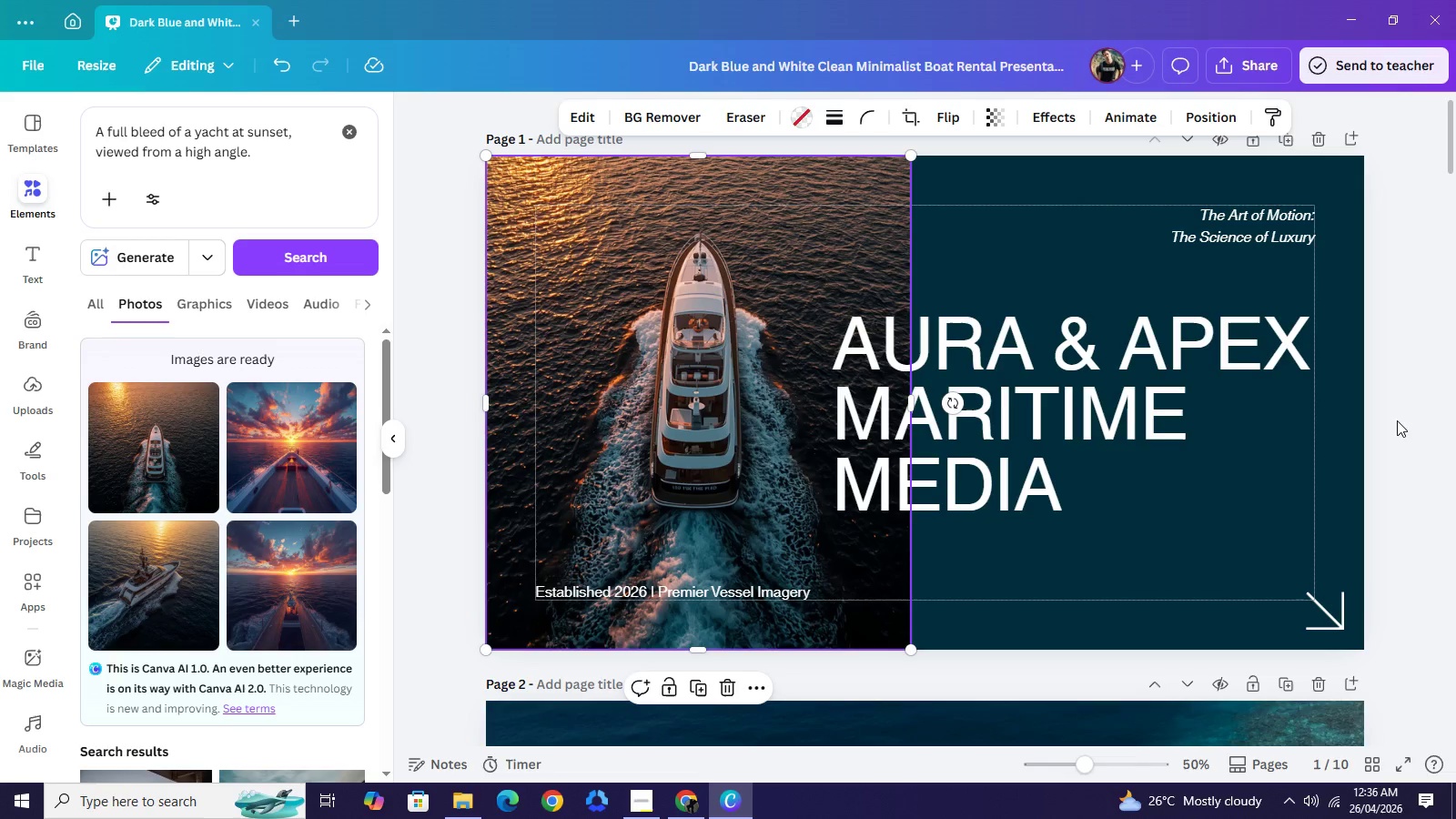 
wait(8.05)
 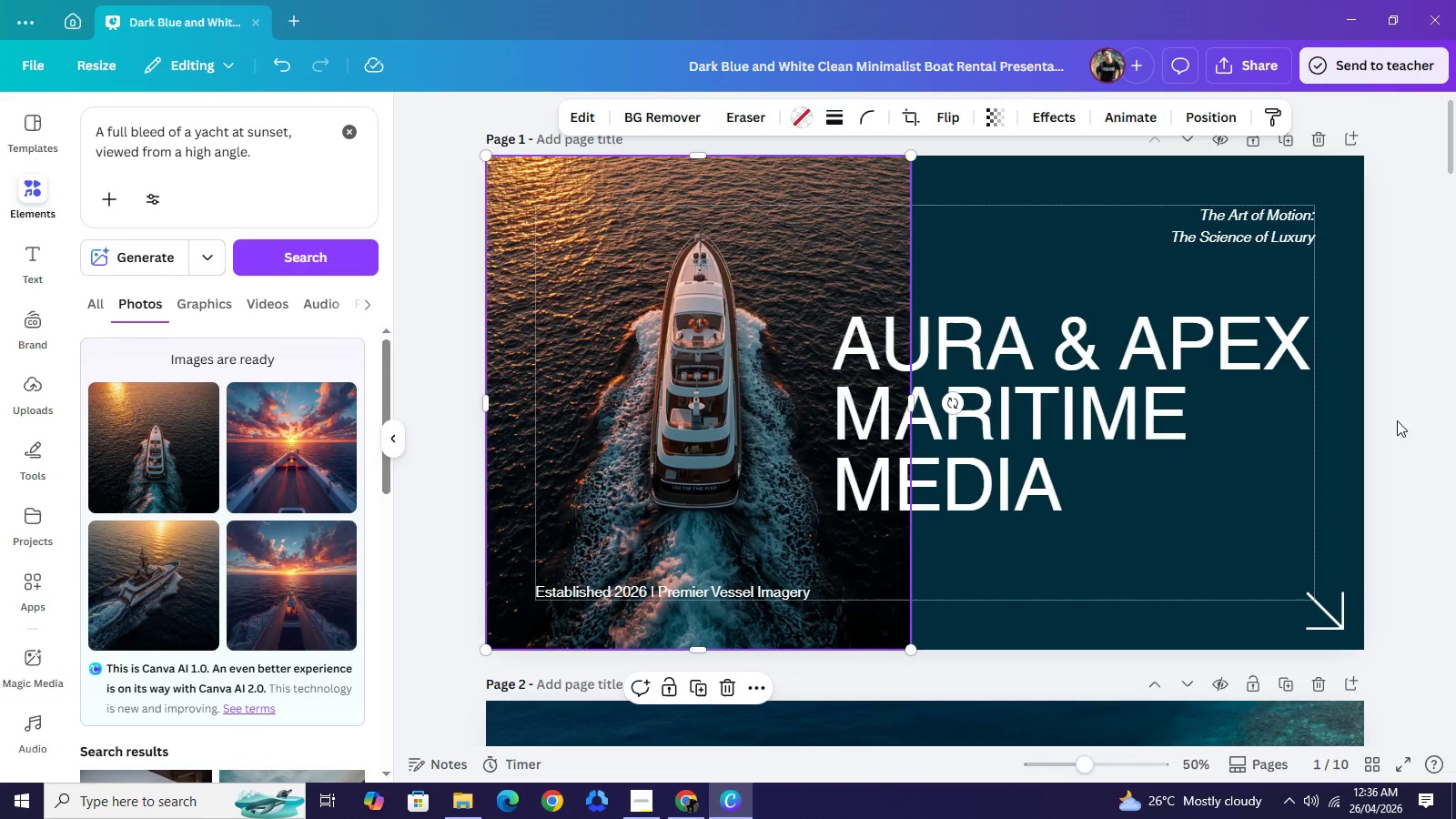 
left_click([864, 125])
 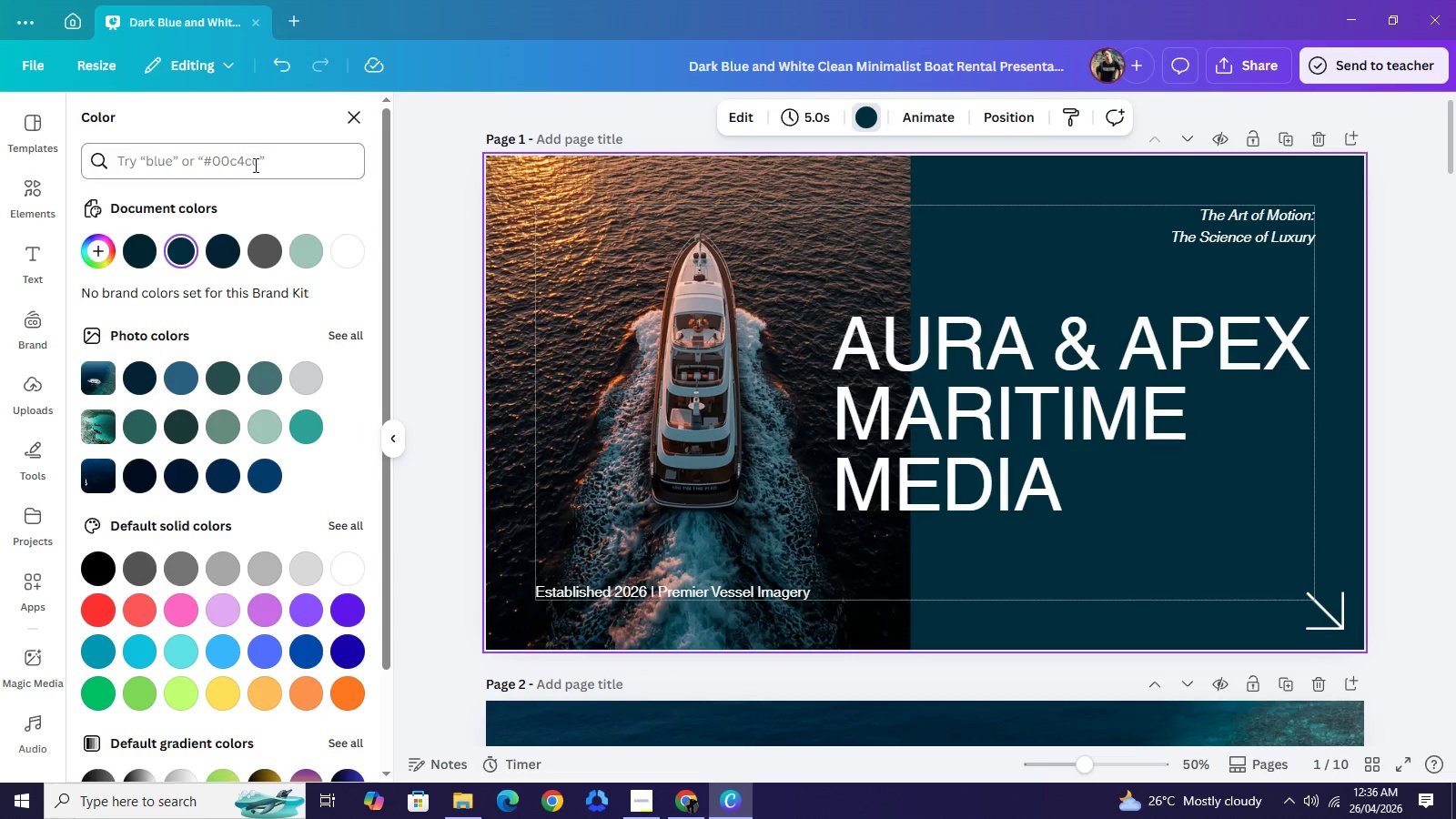 
left_click([254, 165])
 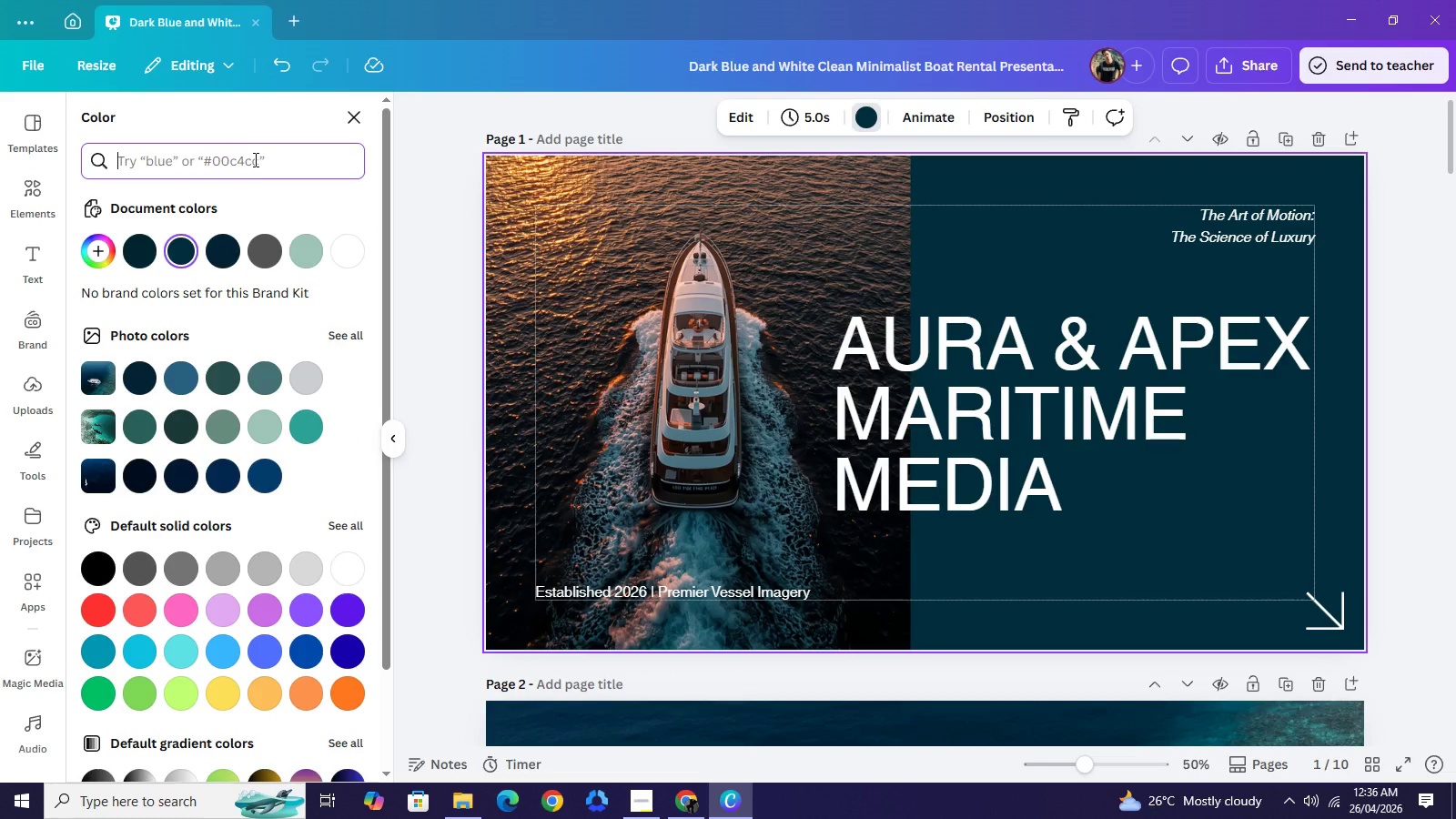 
key(Shift+ShiftLeft)
 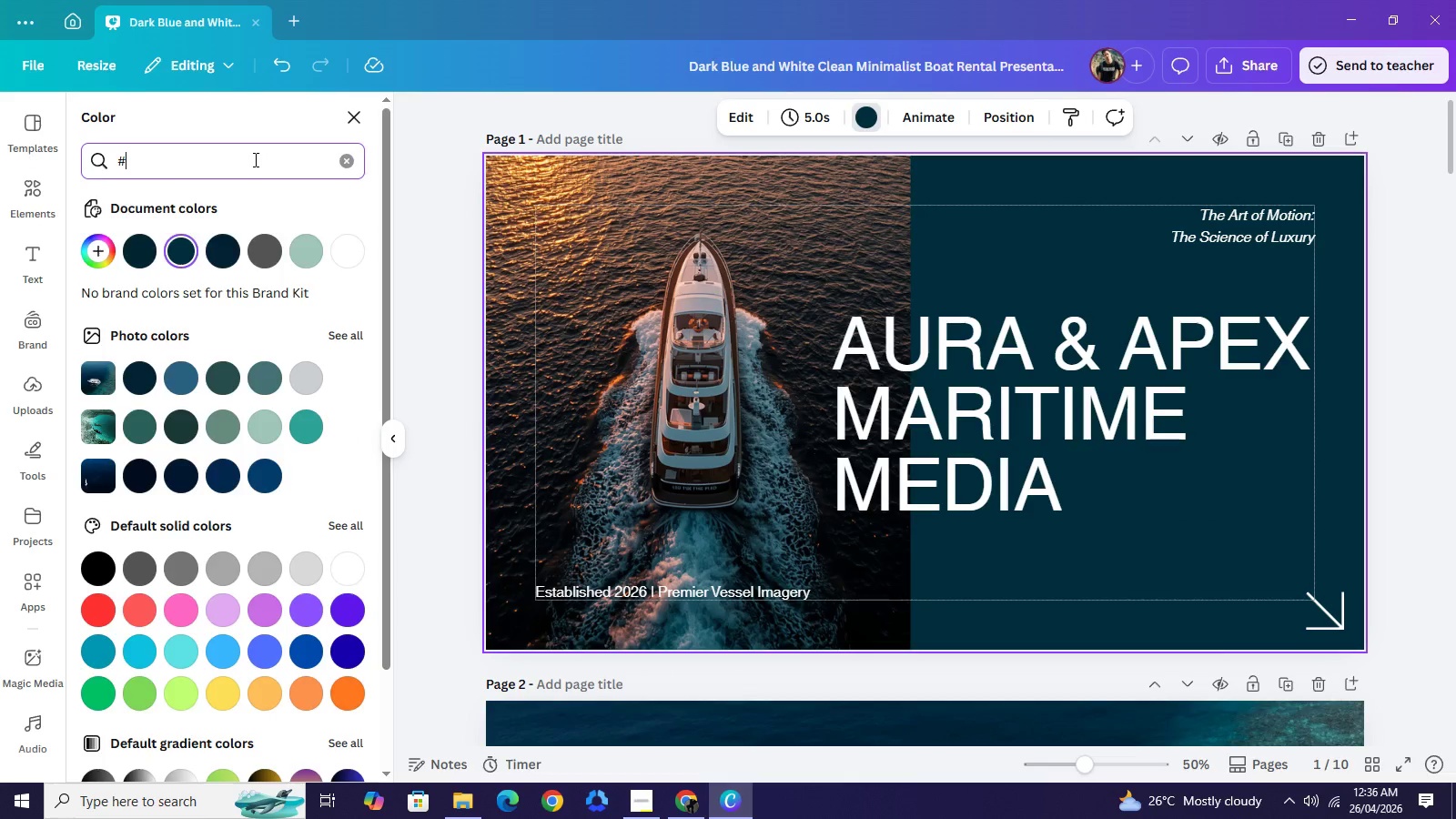 
key(Shift+3)
 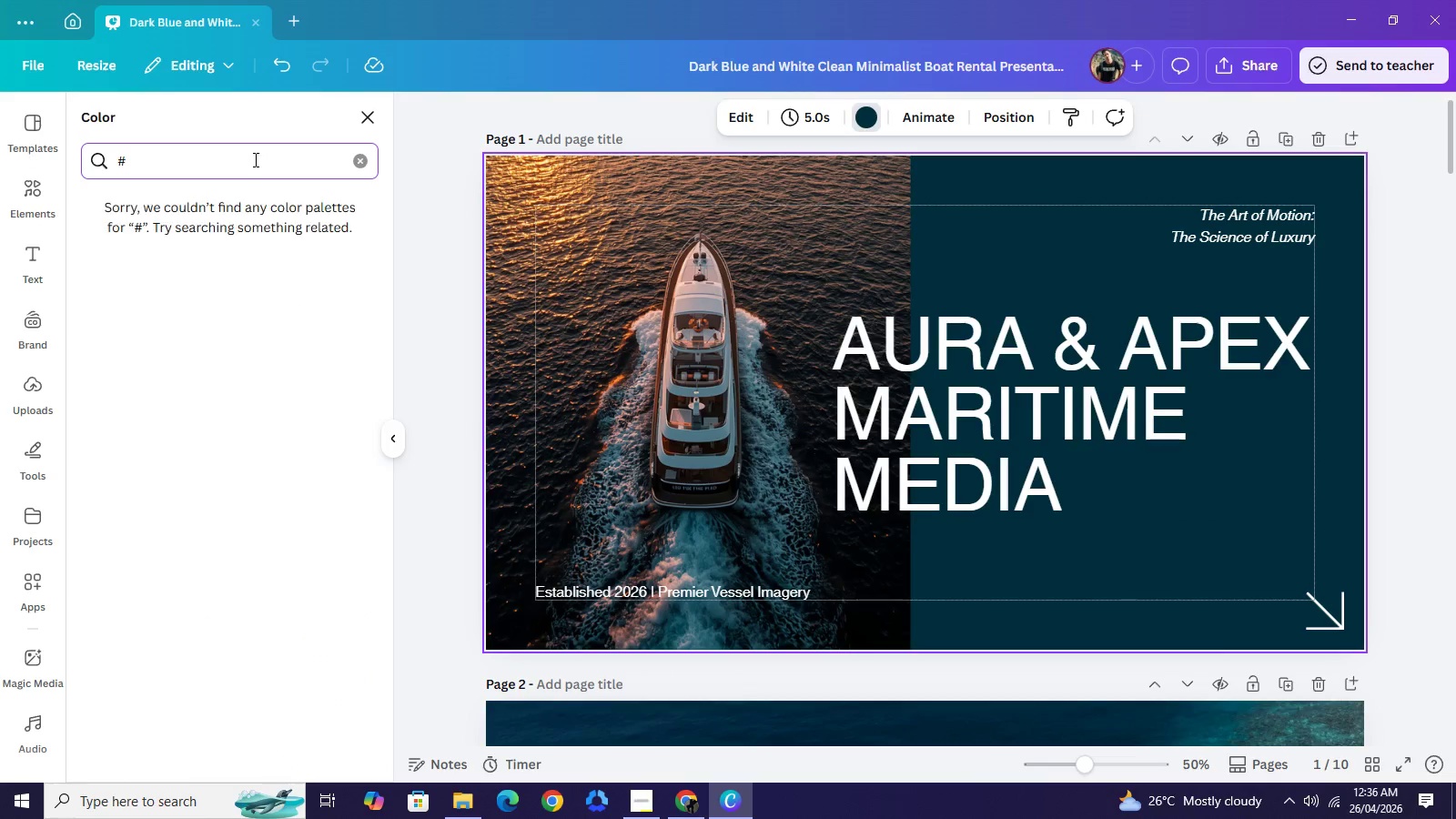 
key(CapsLock)
 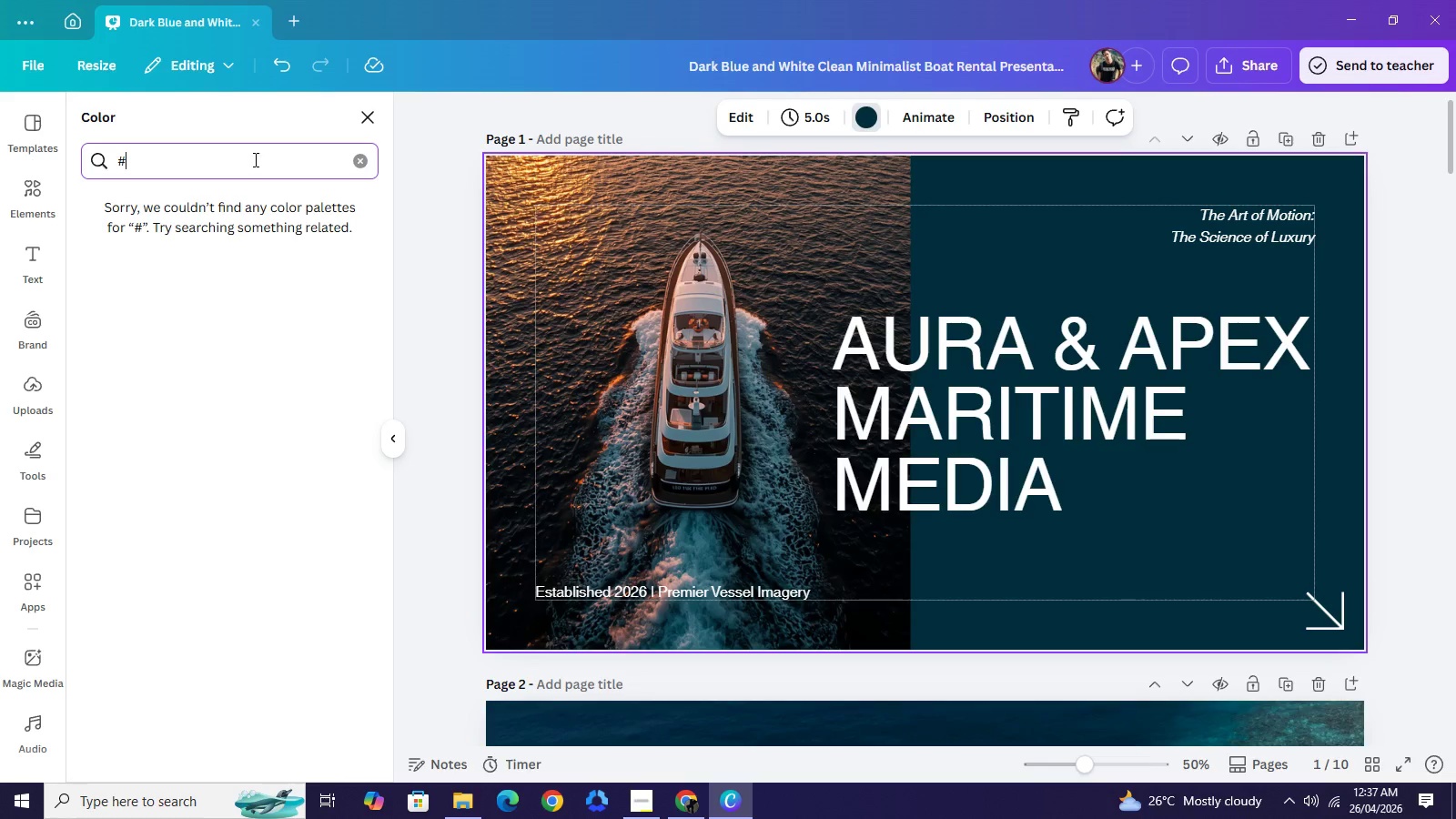 
wait(10.67)
 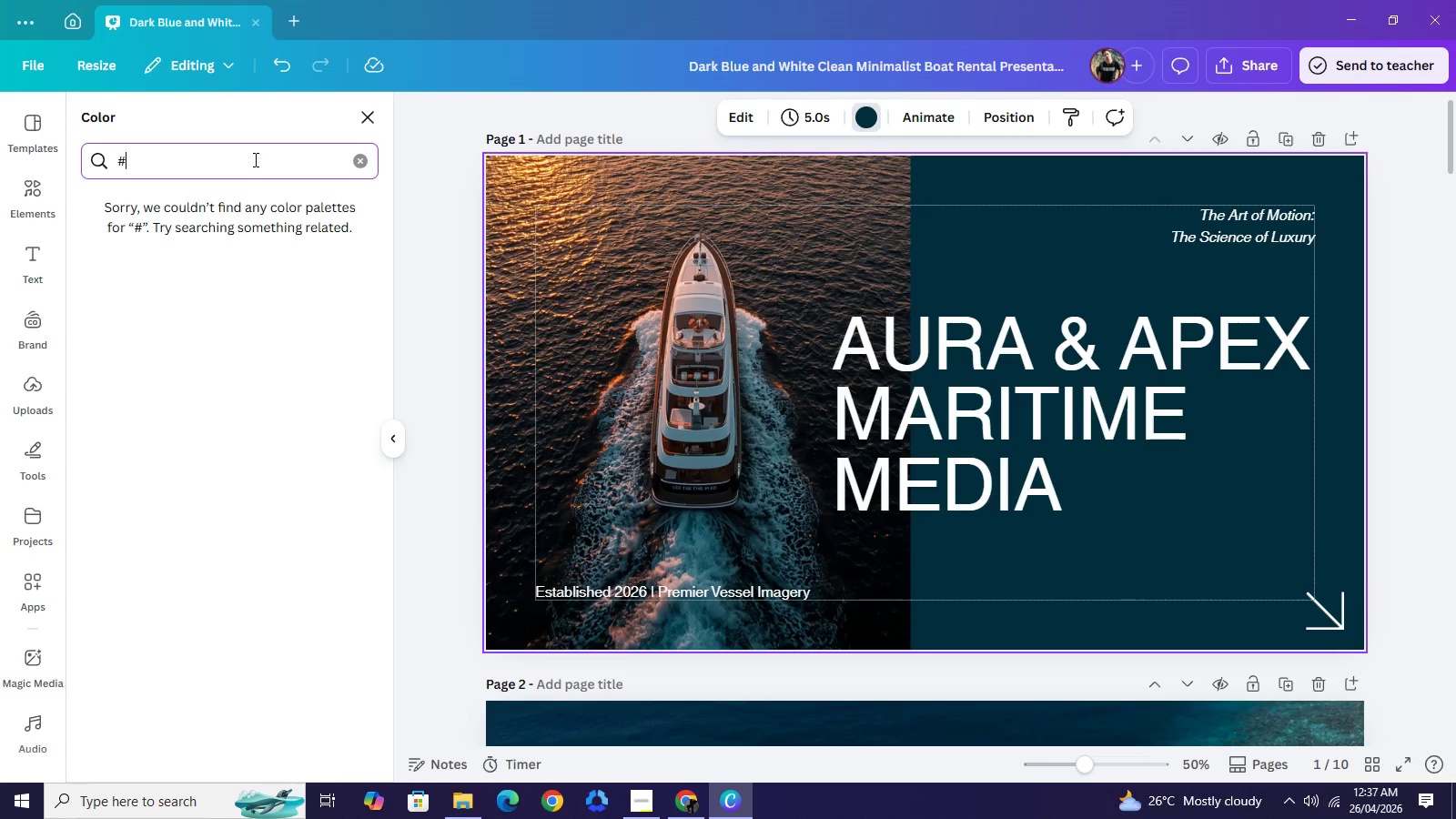 
type(0A192F)
 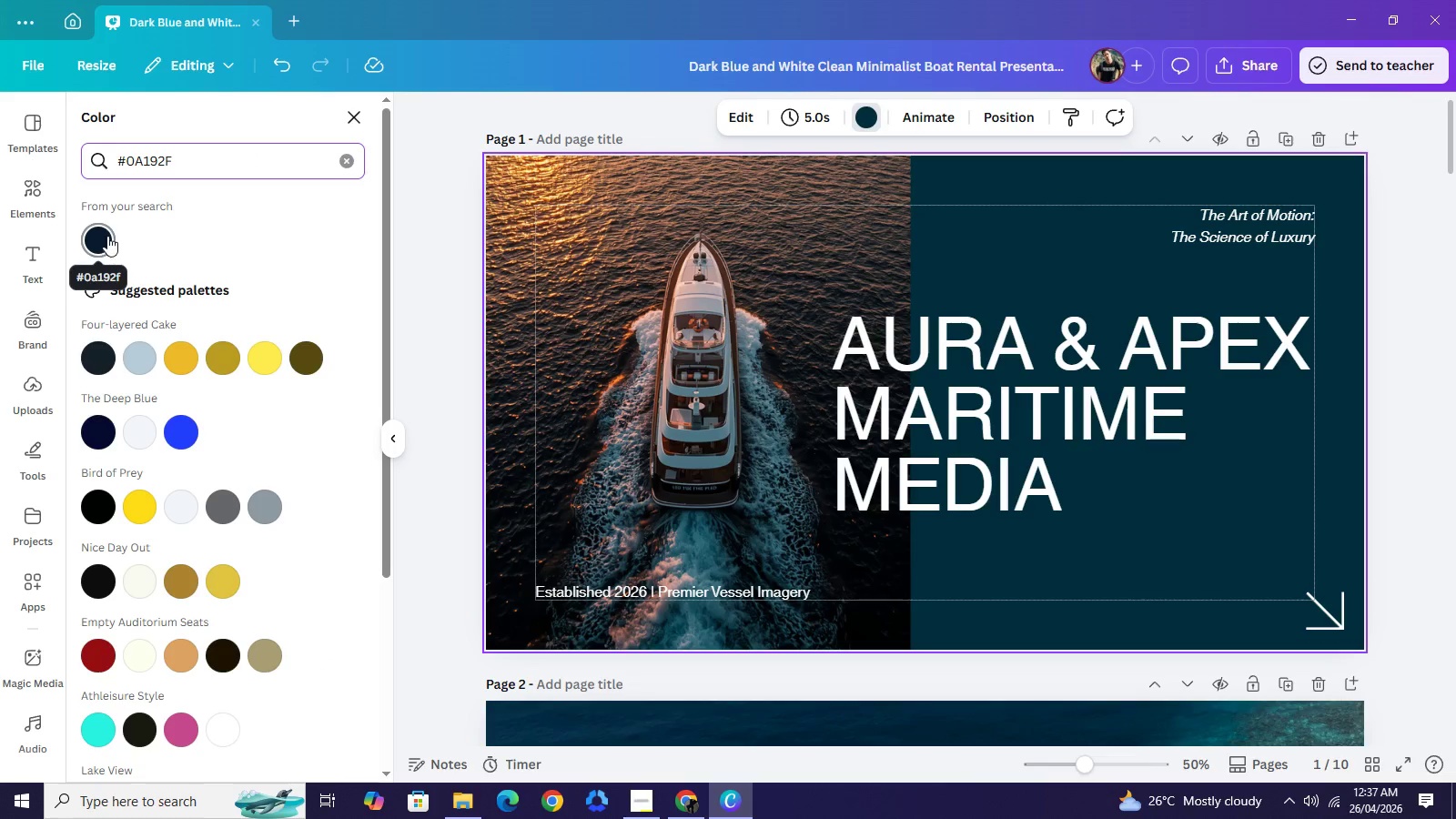 
left_click([106, 233])
 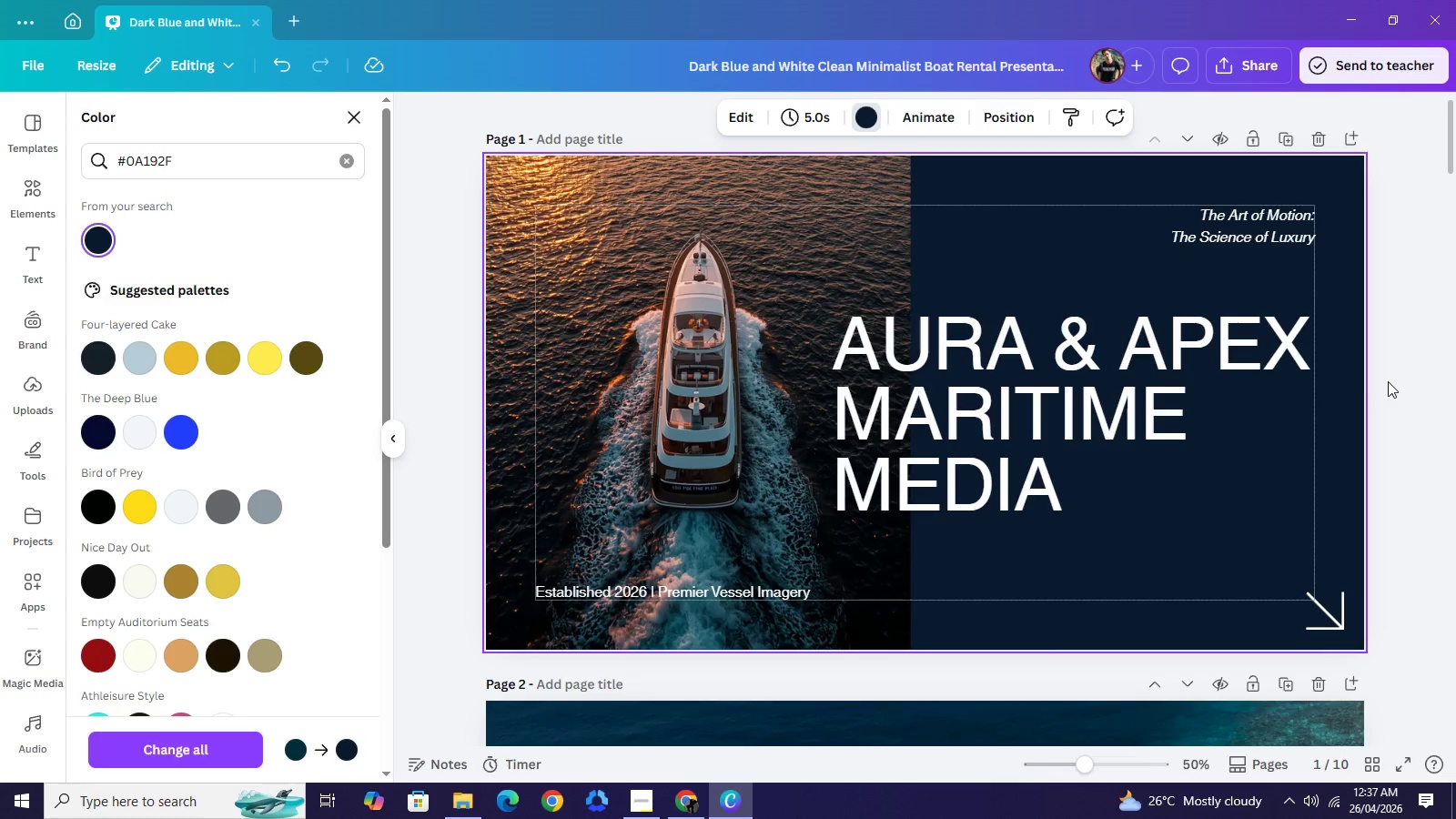 
left_click([1110, 379])
 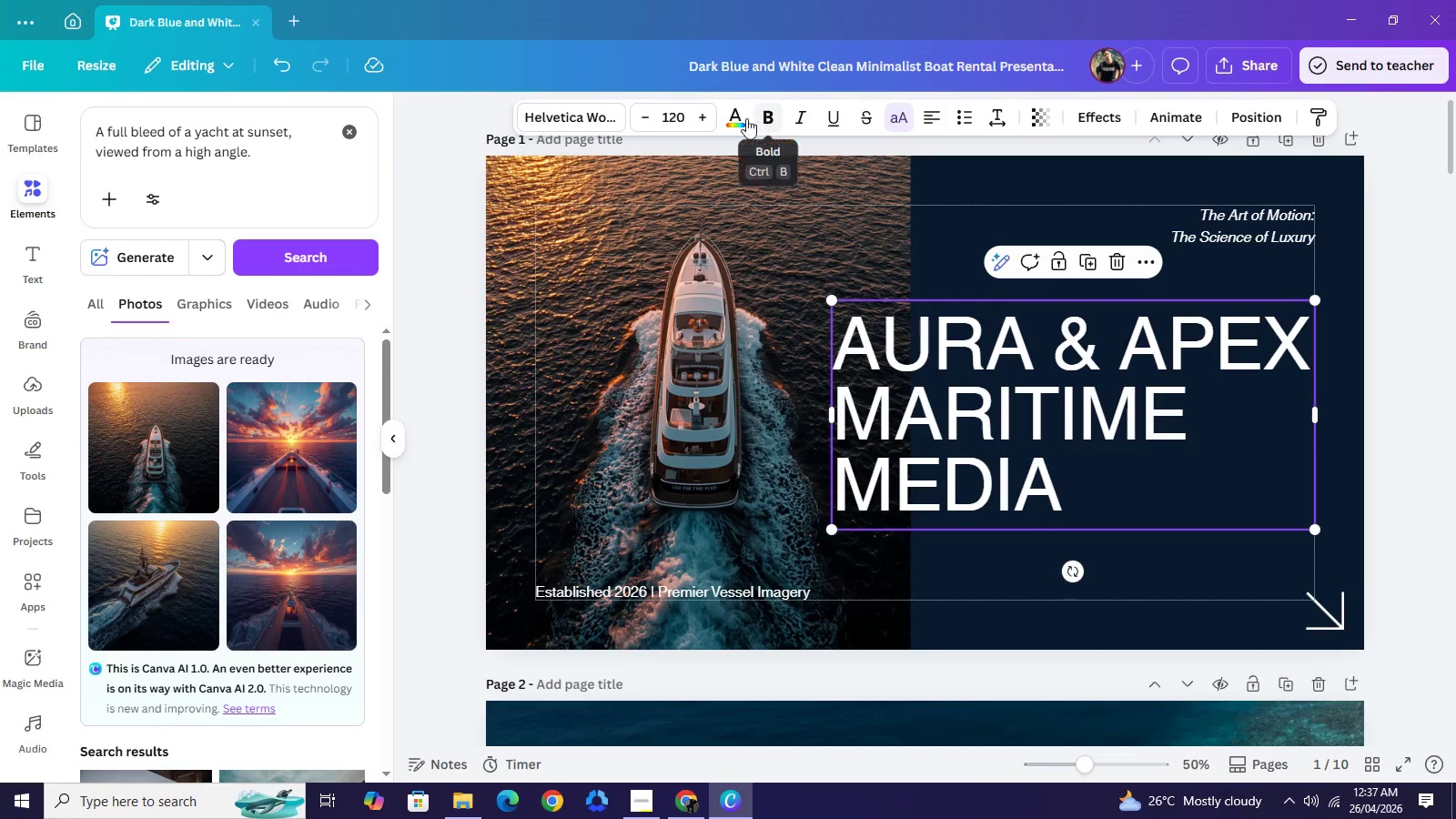 
left_click([739, 115])
 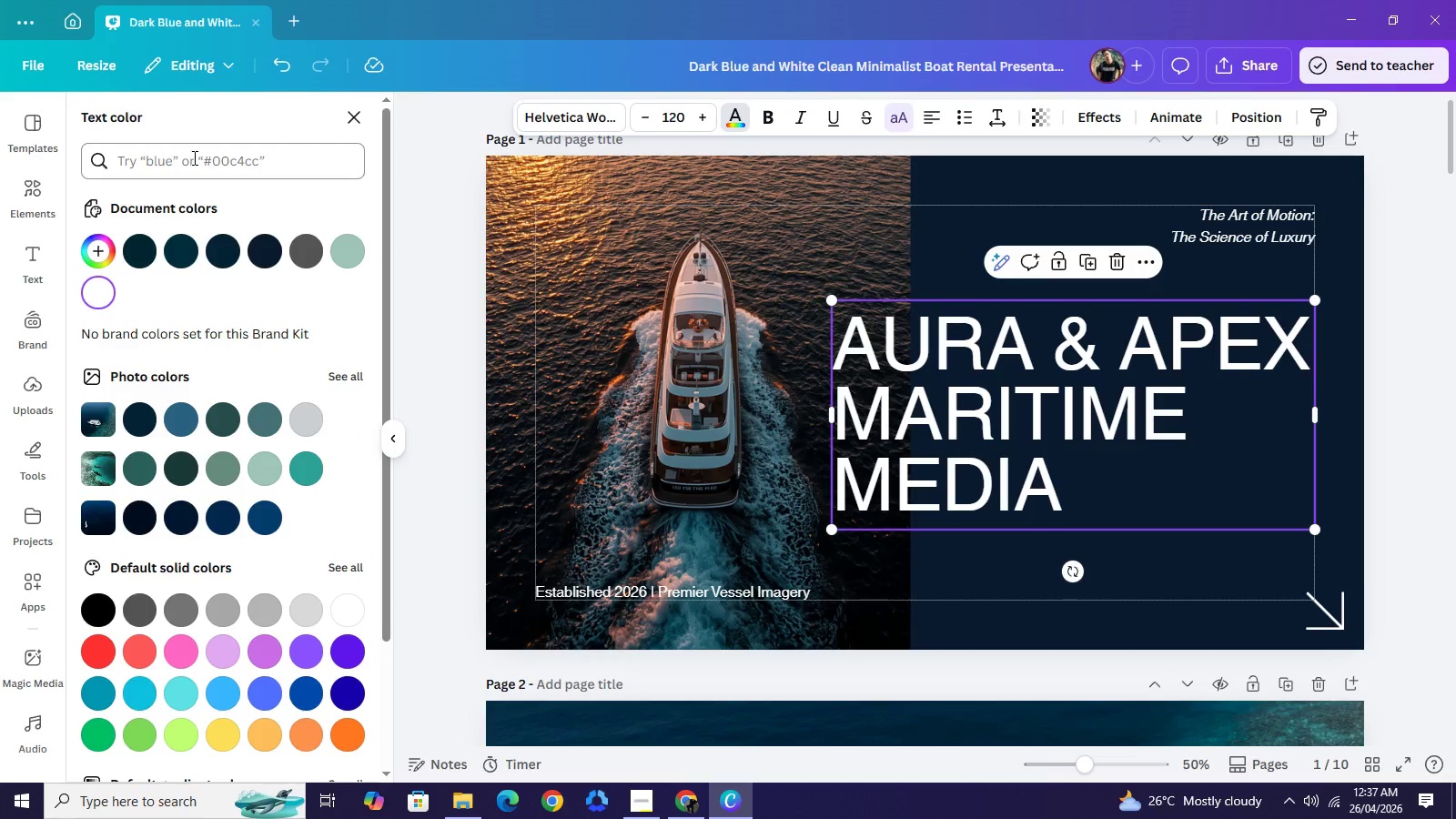 
left_click([193, 157])
 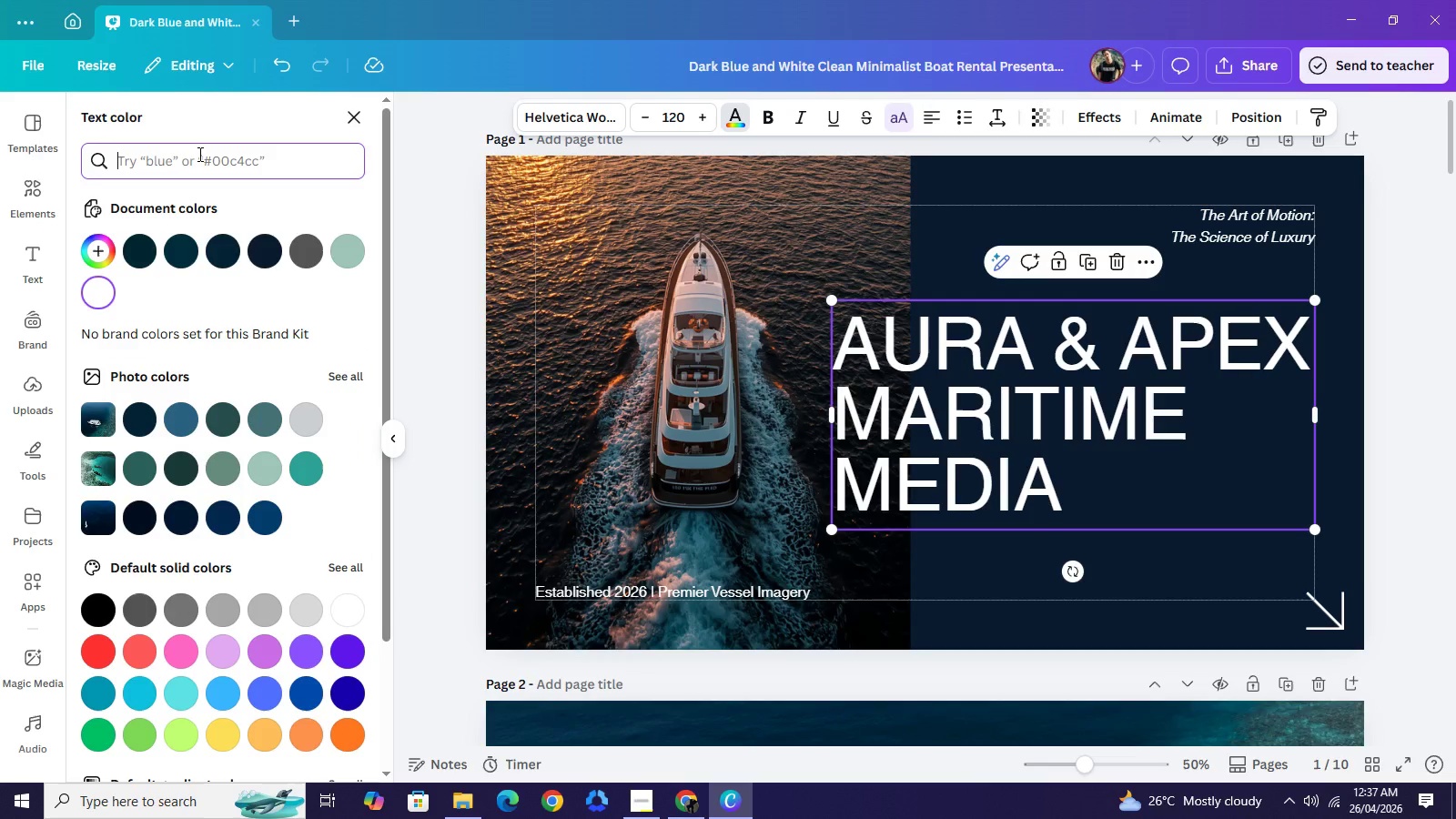 
key(Shift+3)
 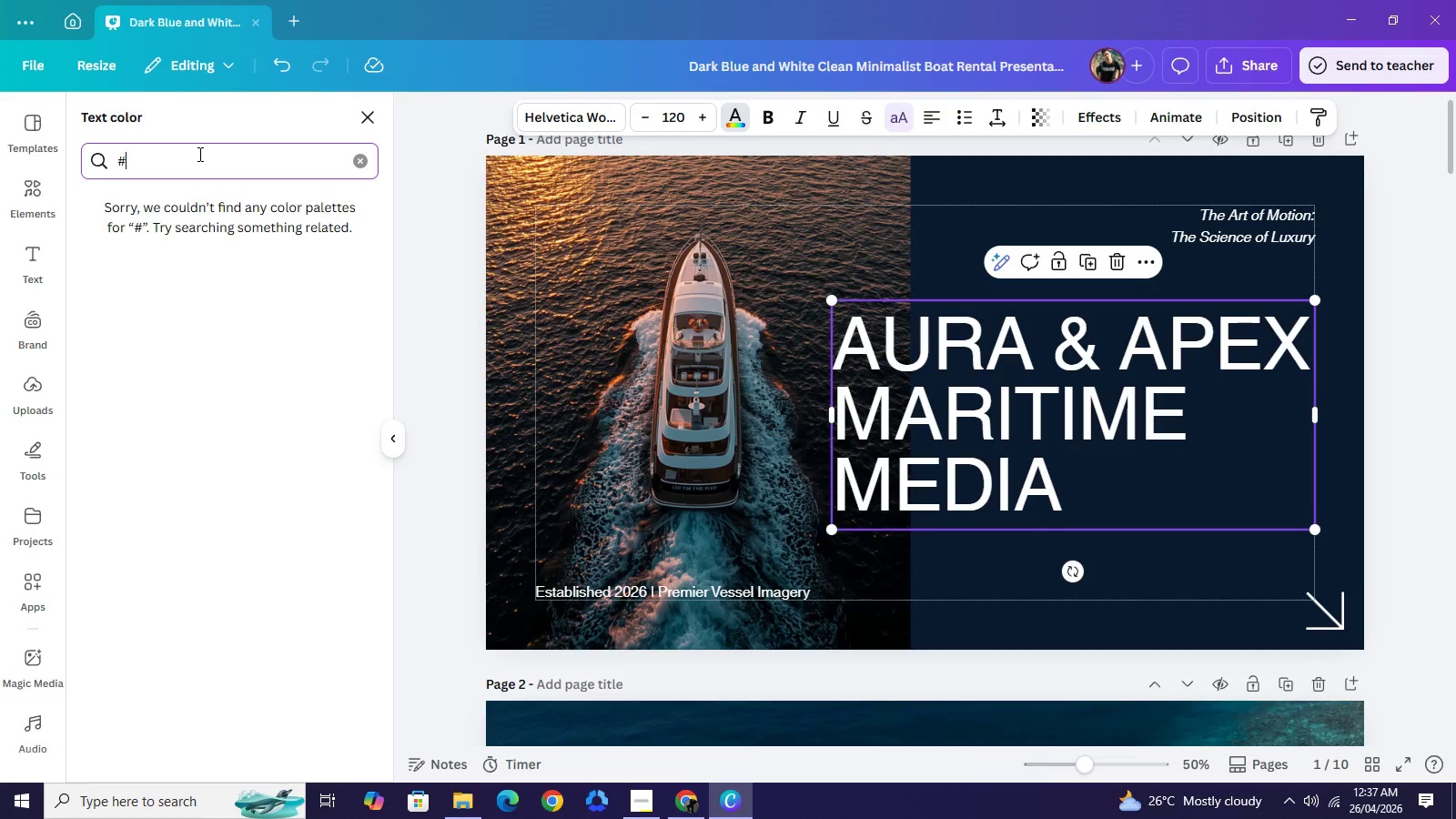 
wait(8.98)
 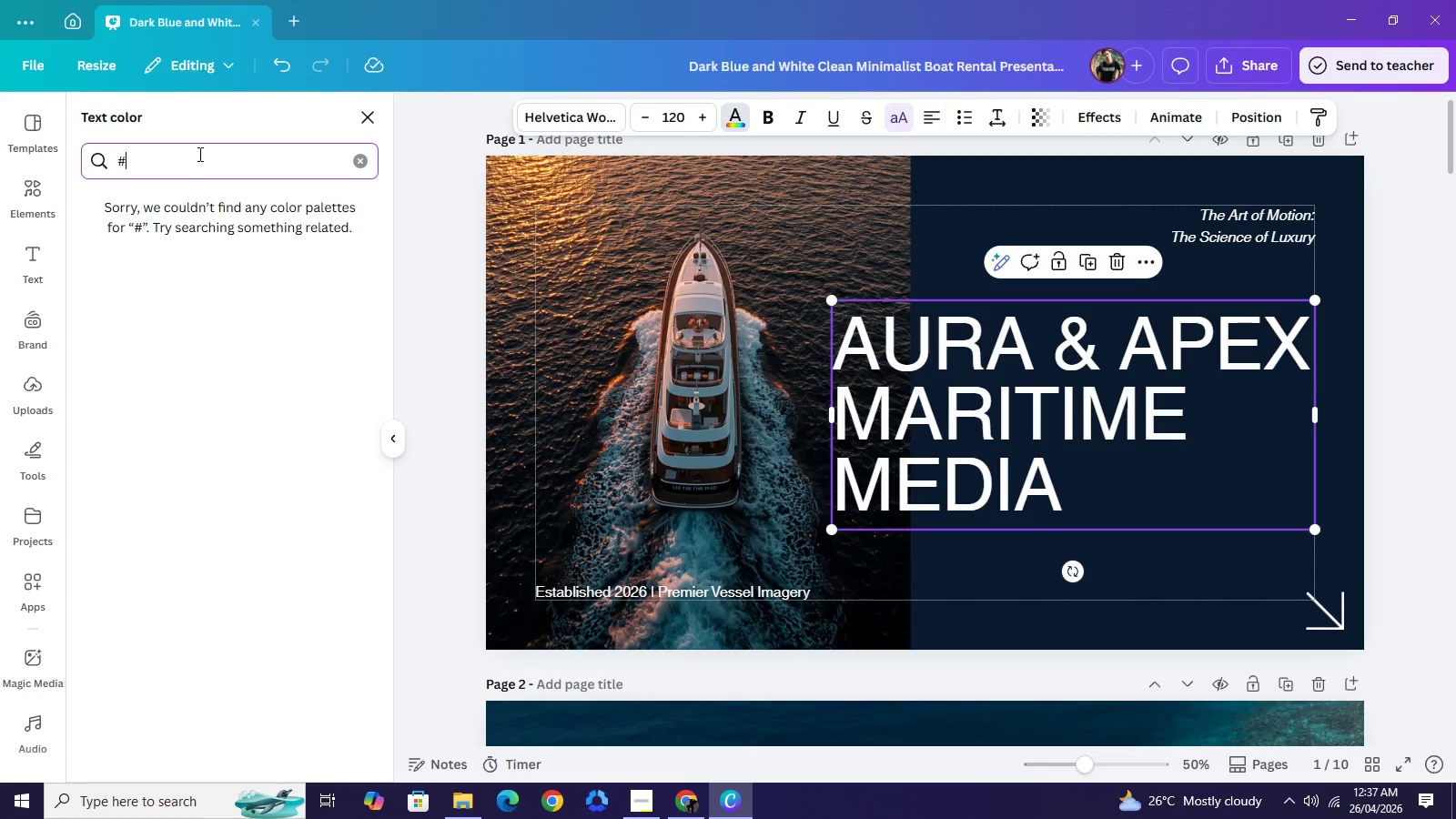 
left_click([357, 166])
 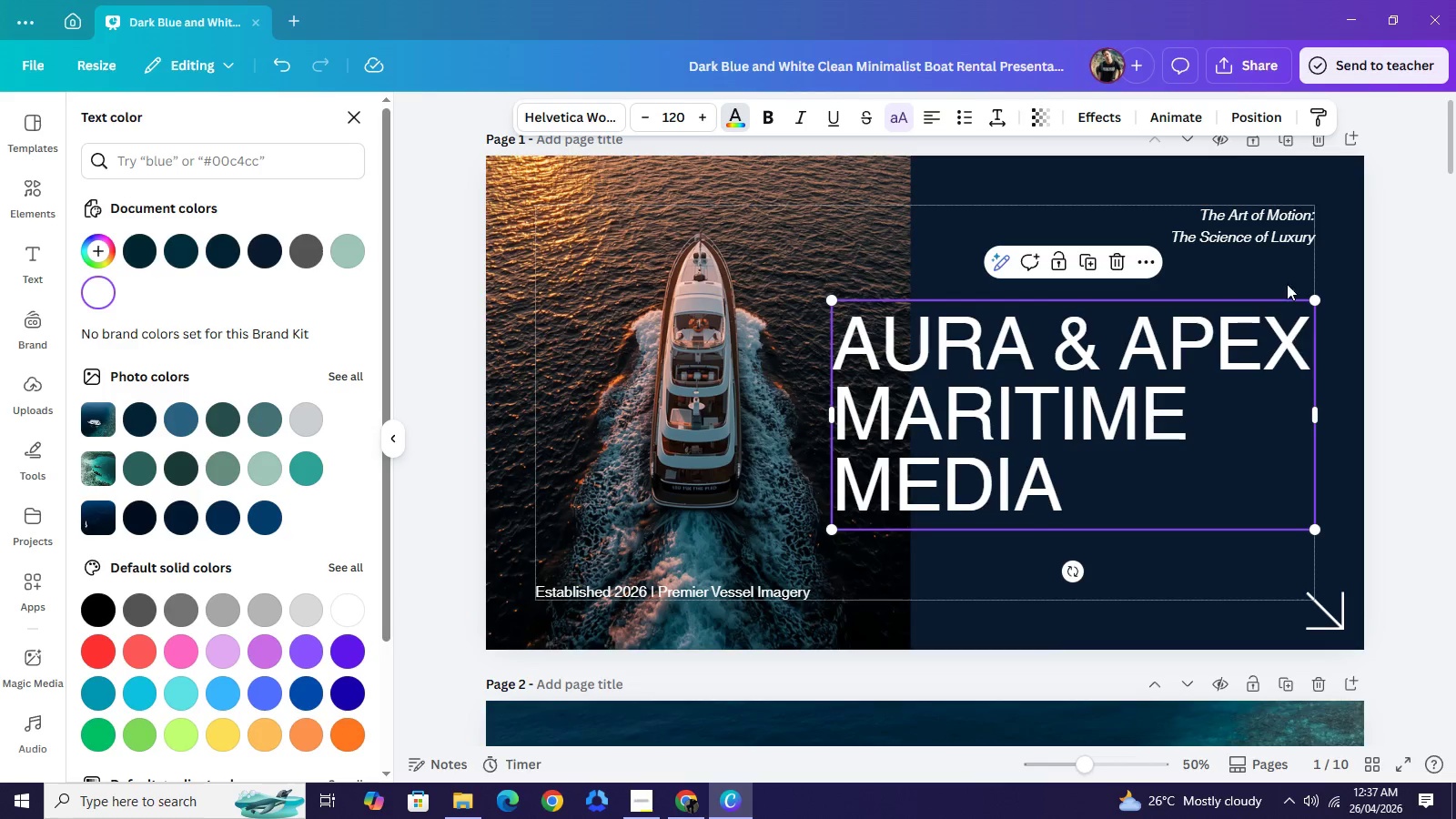 
left_click([1280, 237])
 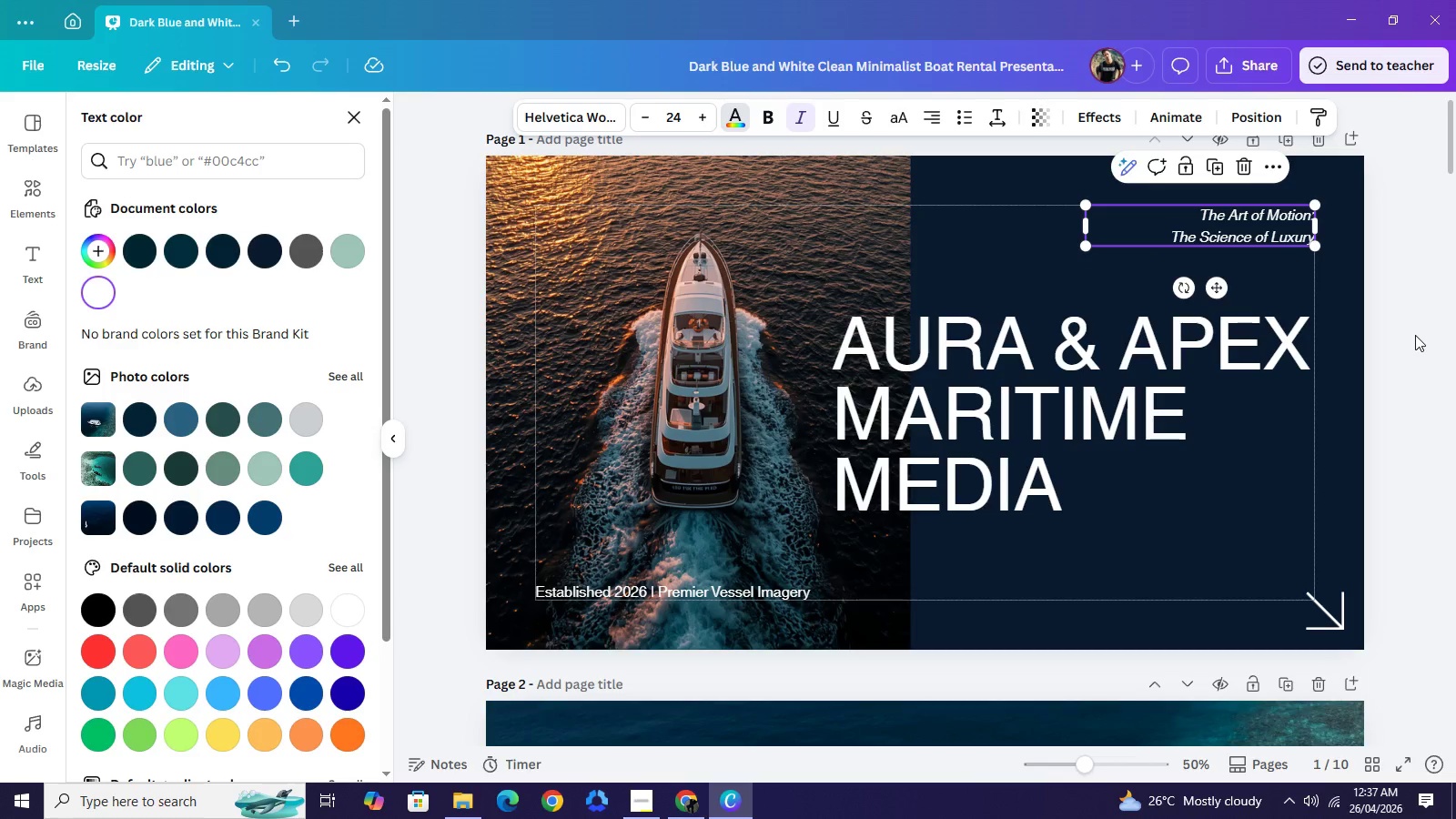 
left_click([1415, 335])
 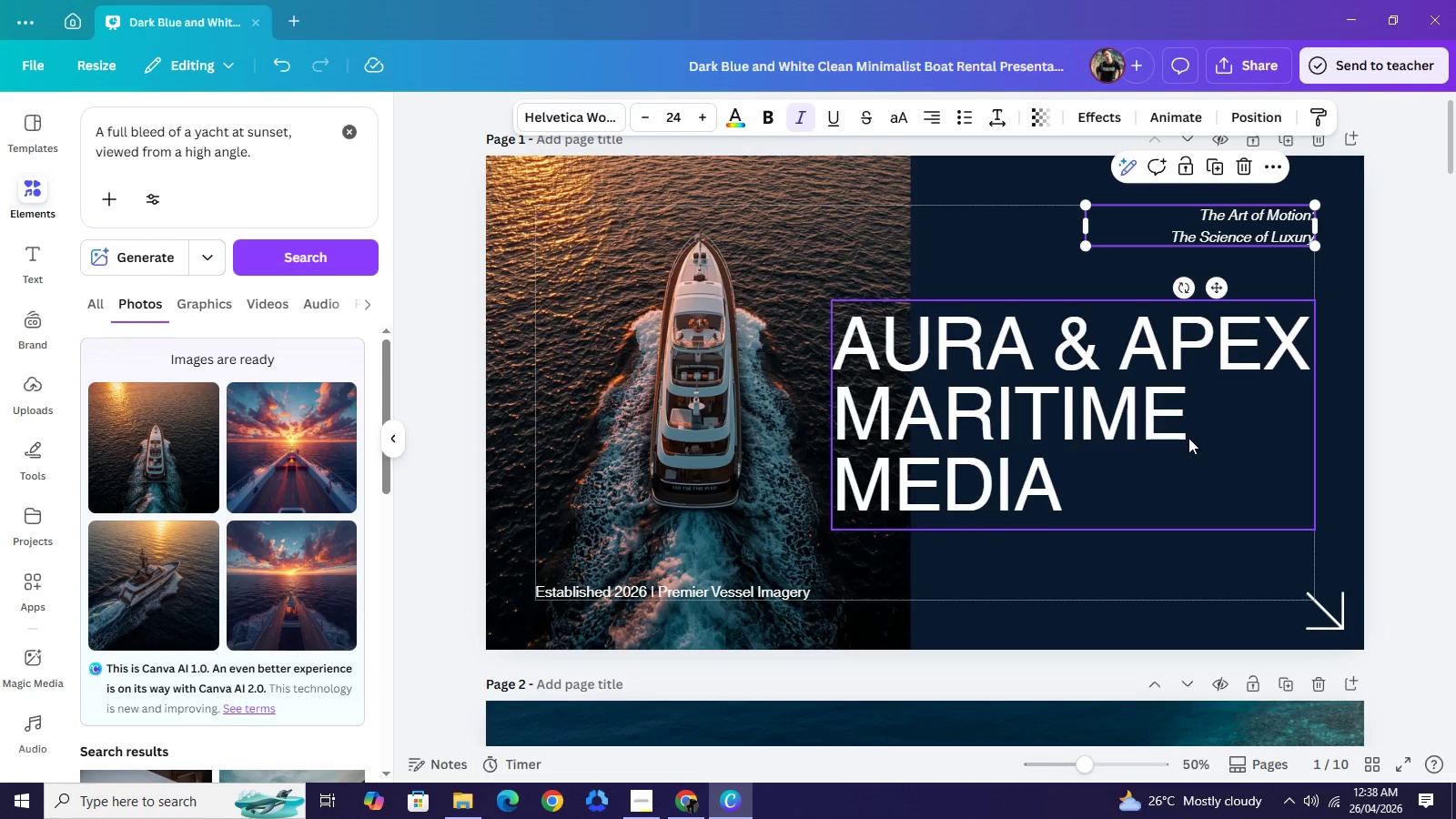 
wait(44.67)
 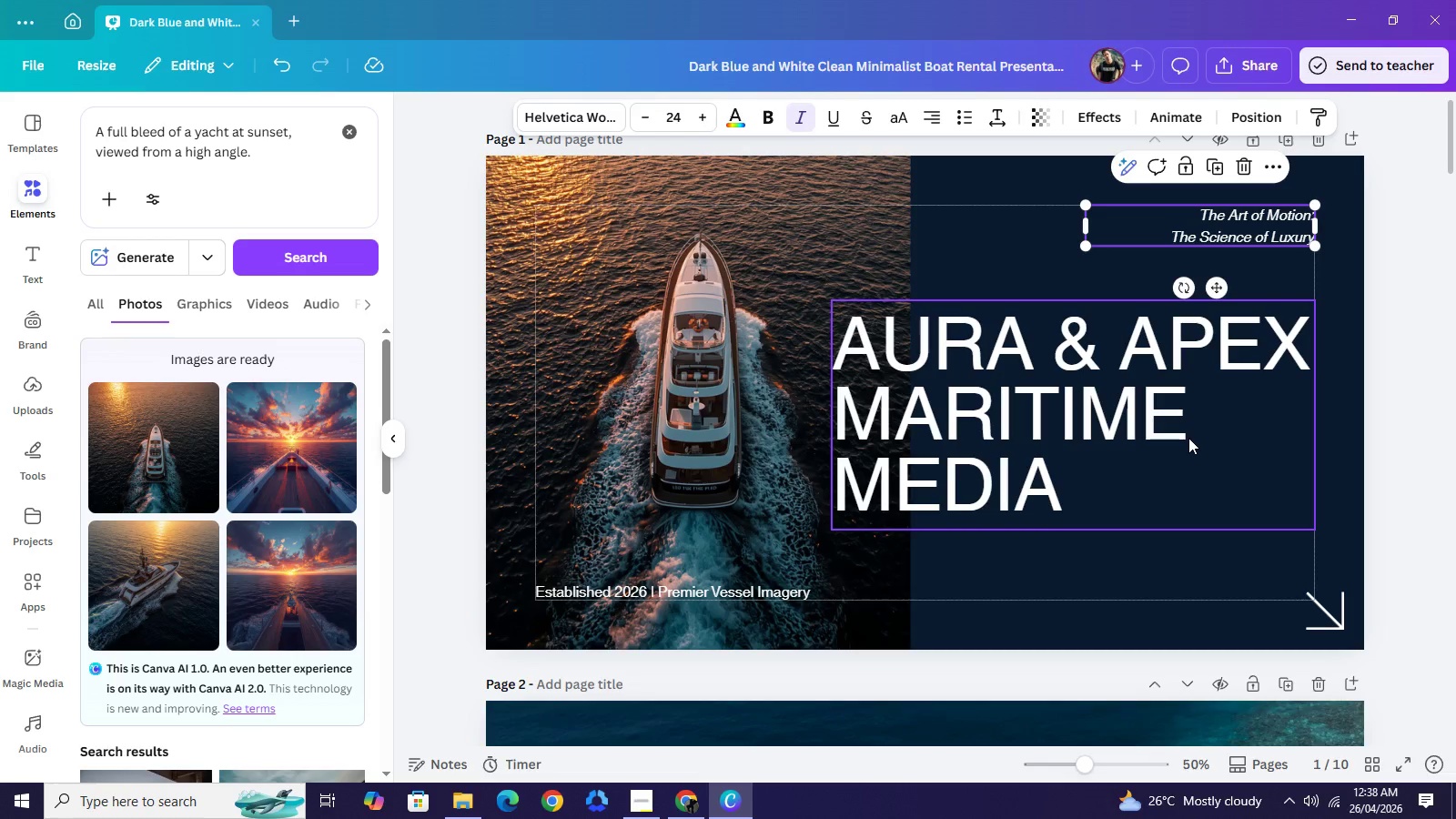 
left_click([1391, 310])
 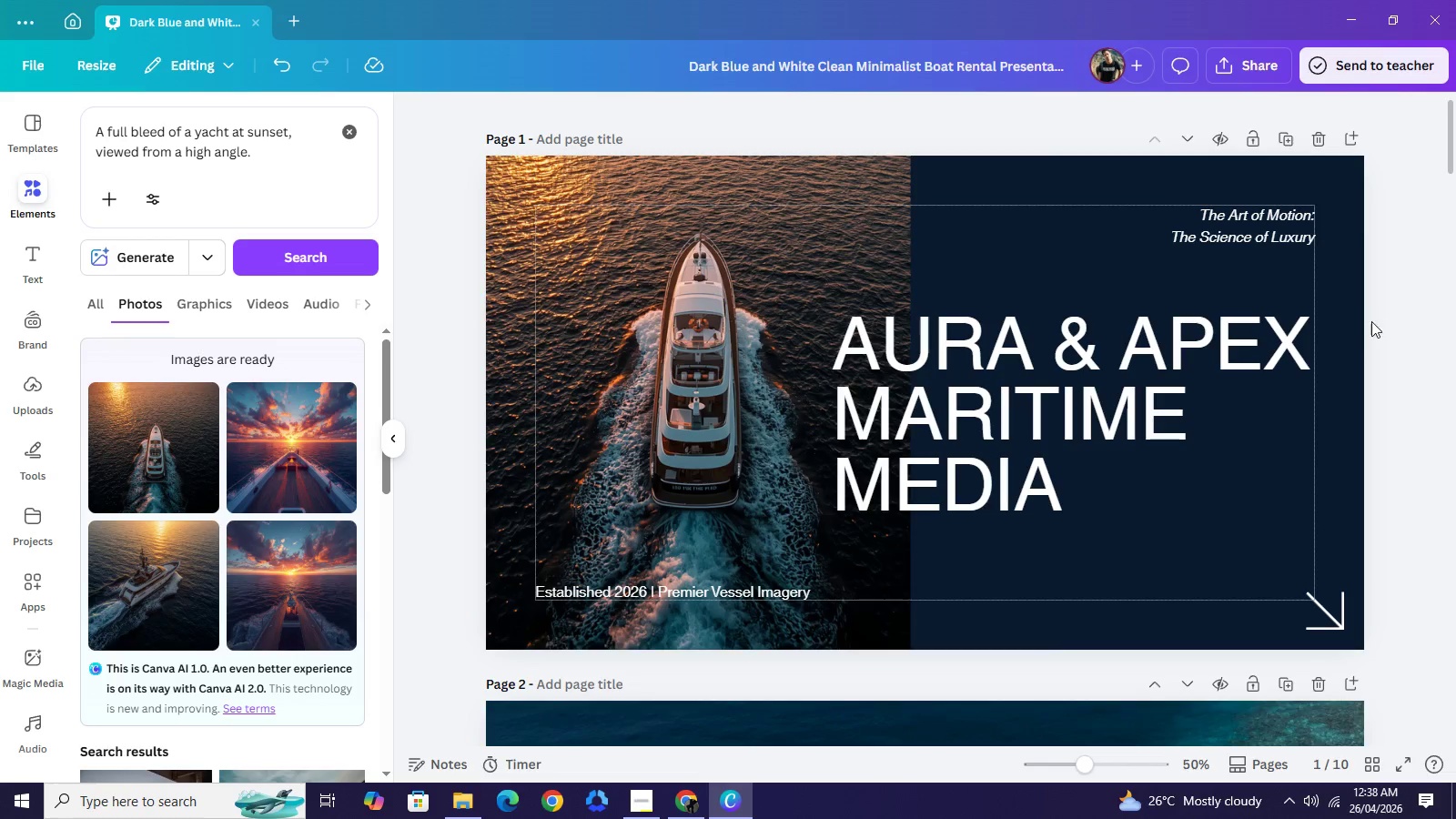 
left_click([1120, 403])
 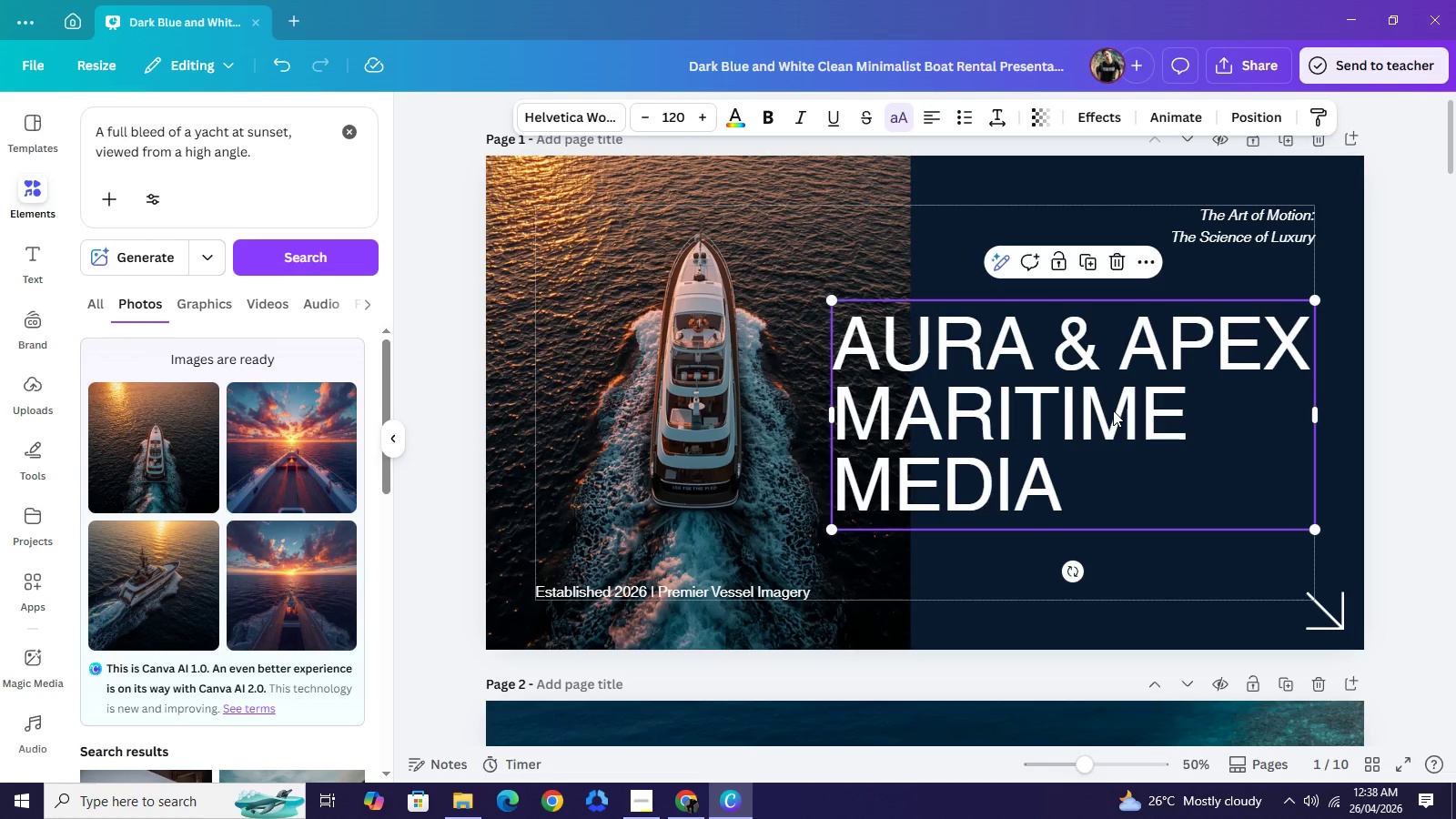 
wait(23.66)
 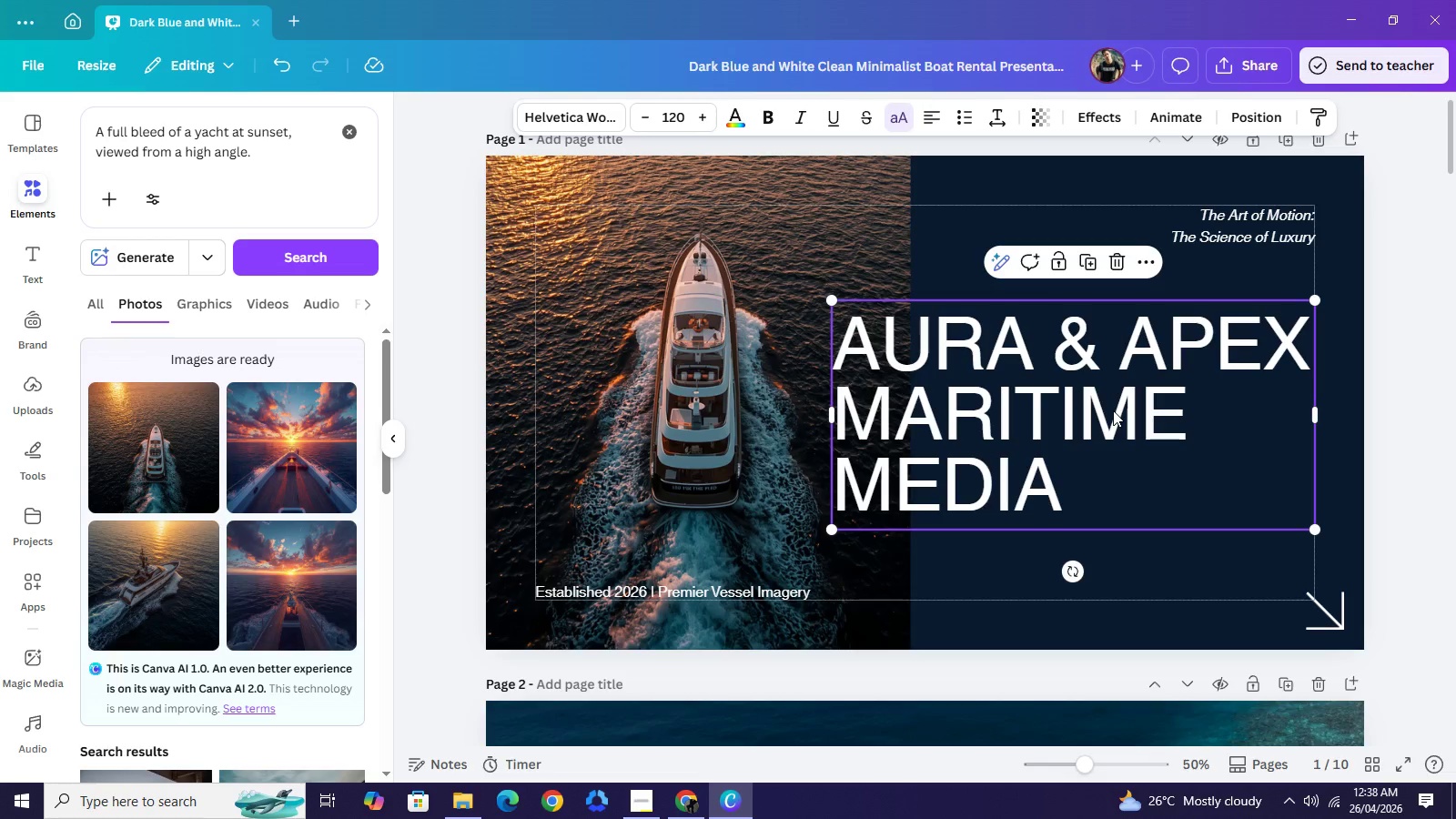 
scroll: coordinate [964, 514], scroll_direction: down, amount: 3.0
 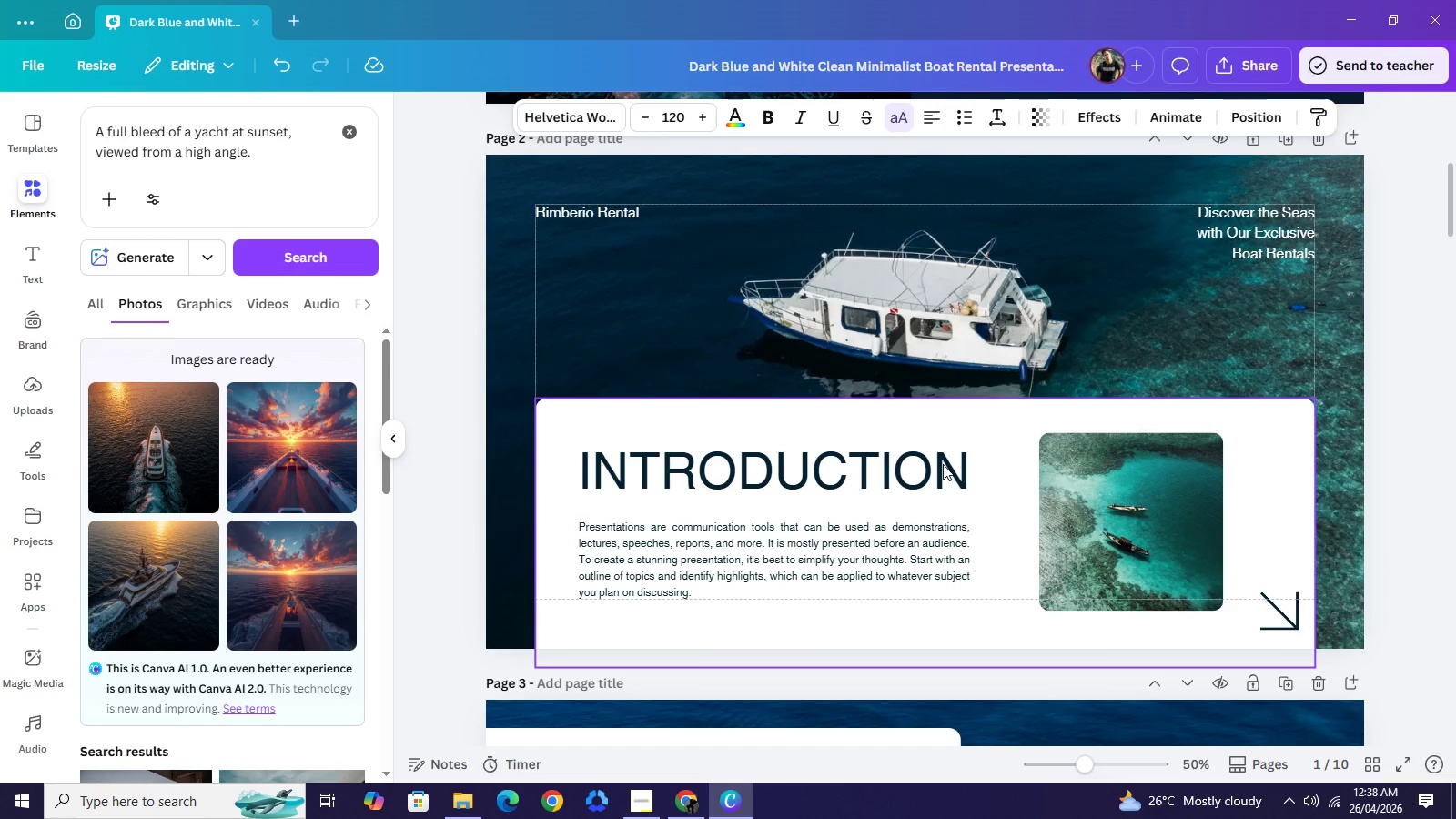 
scroll: coordinate [943, 464], scroll_direction: up, amount: 1.0
 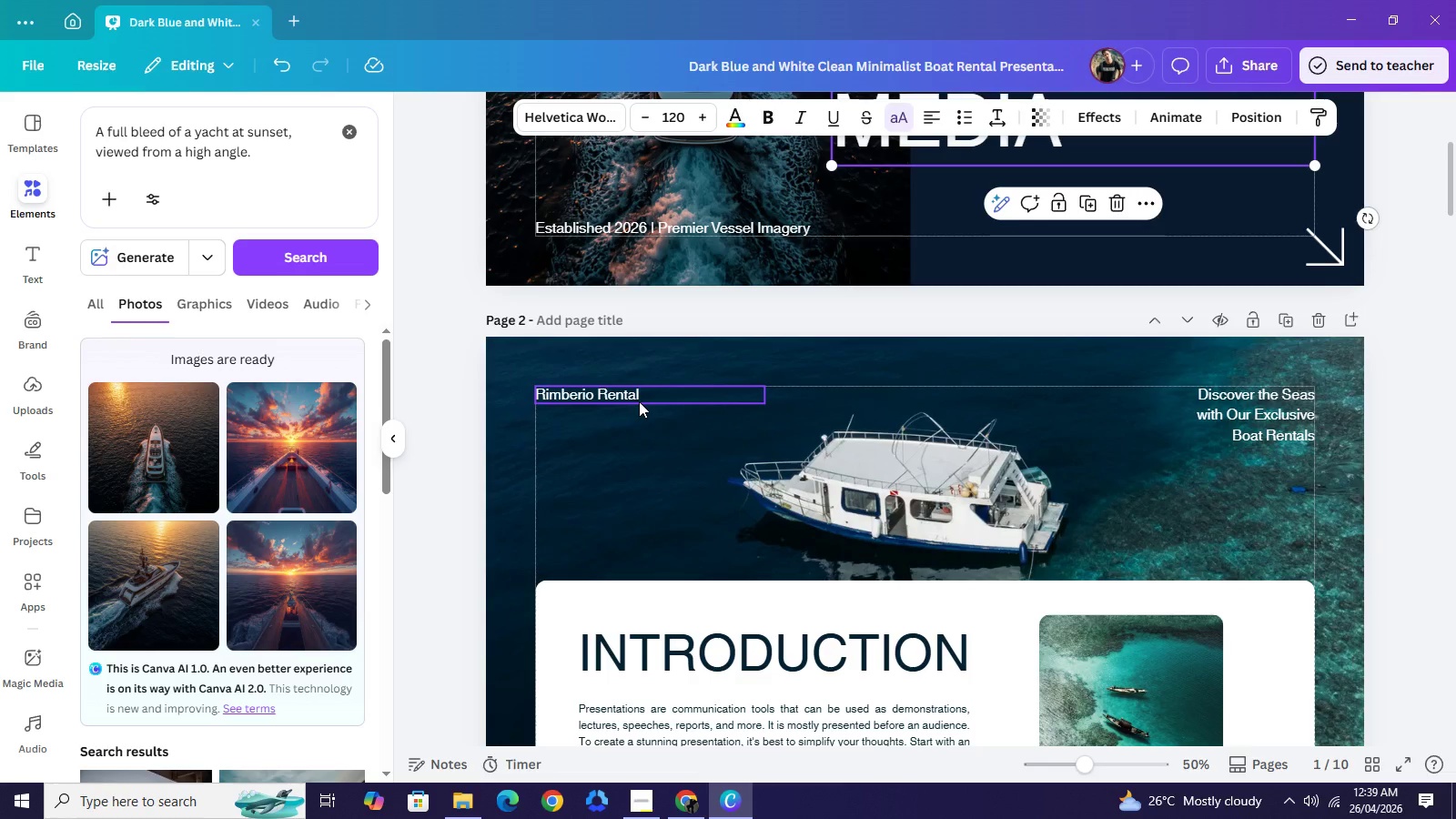 
wait(15.01)
 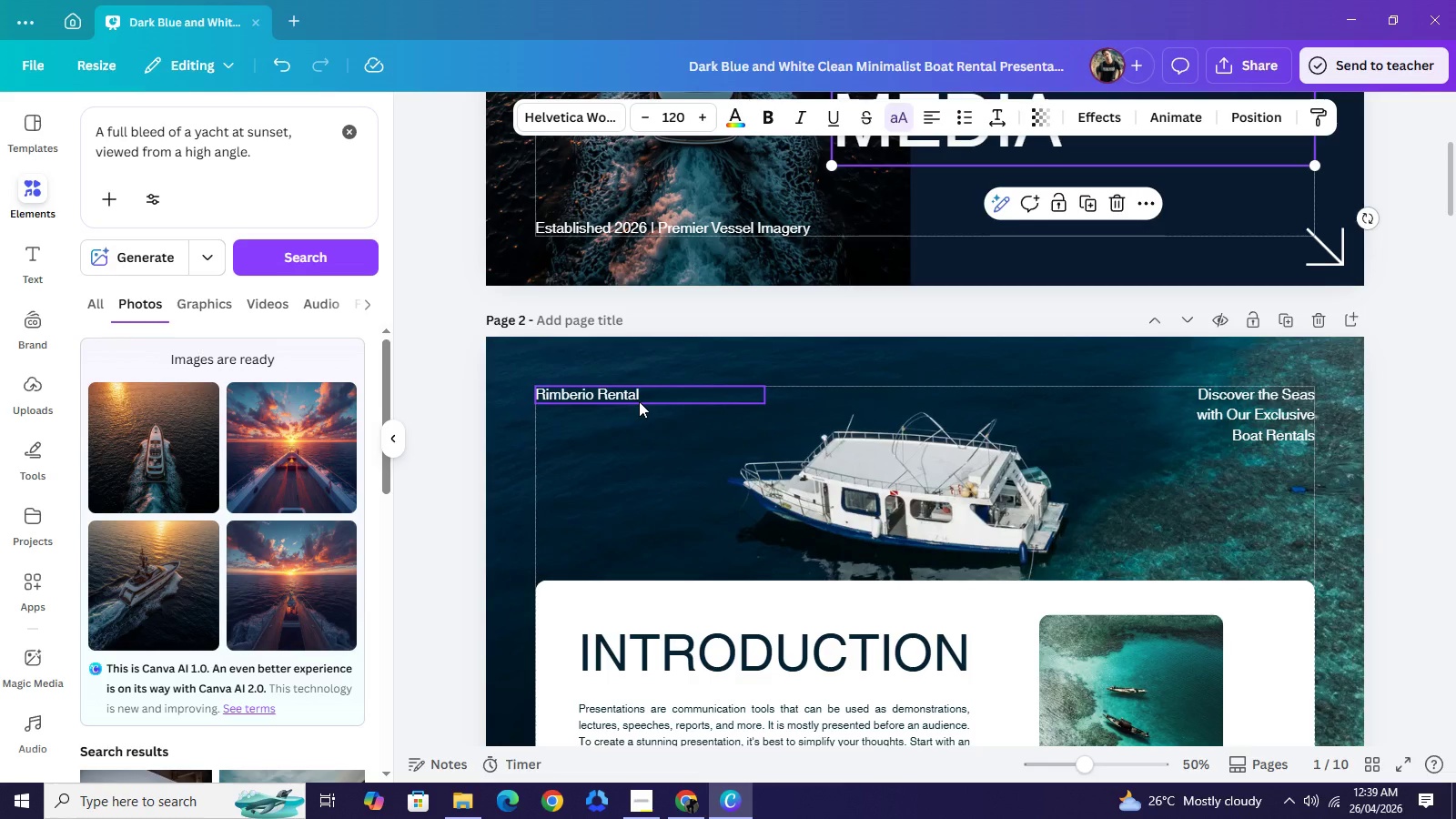 
double_click([639, 401])
 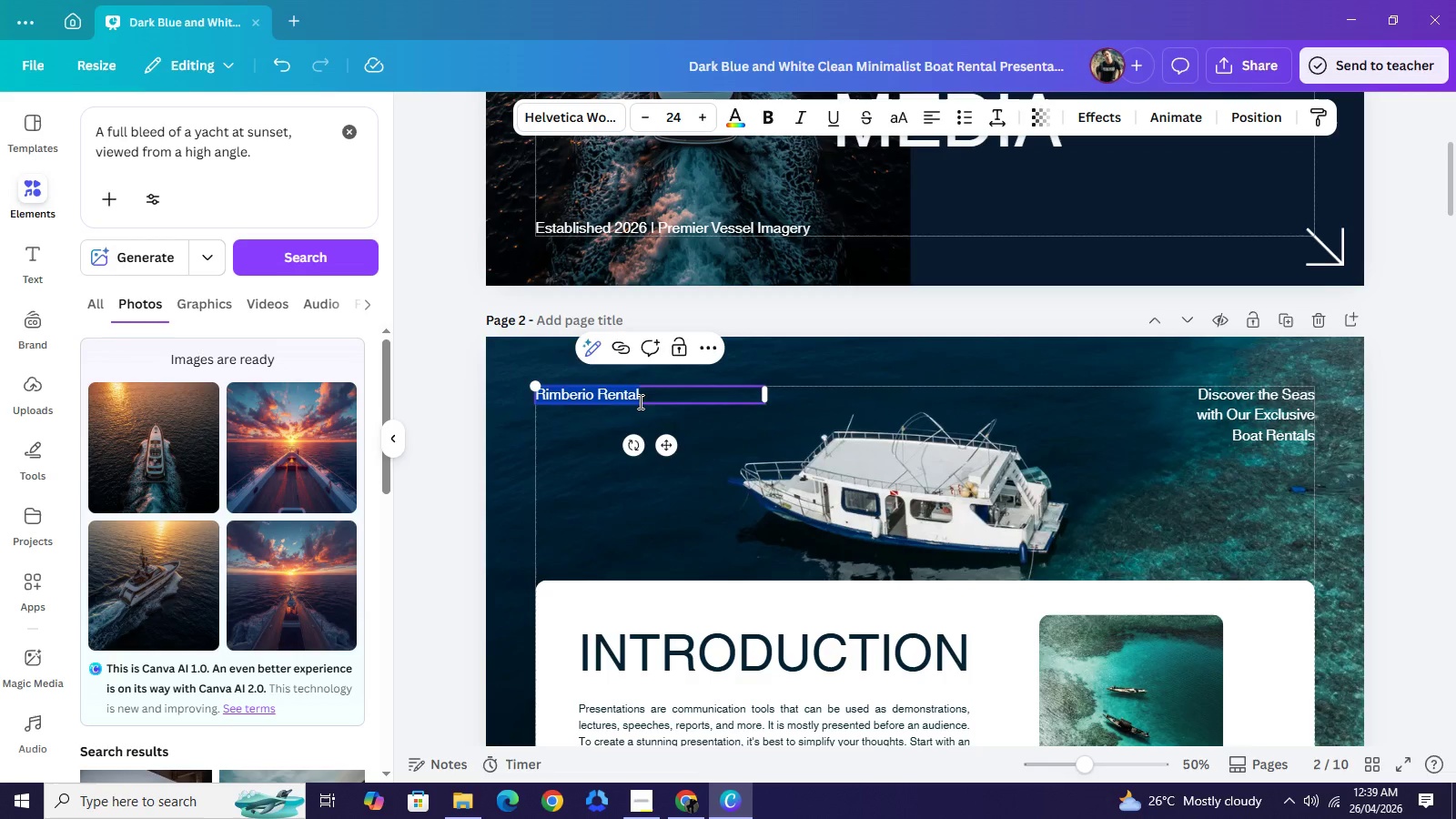 
type(APEX)
 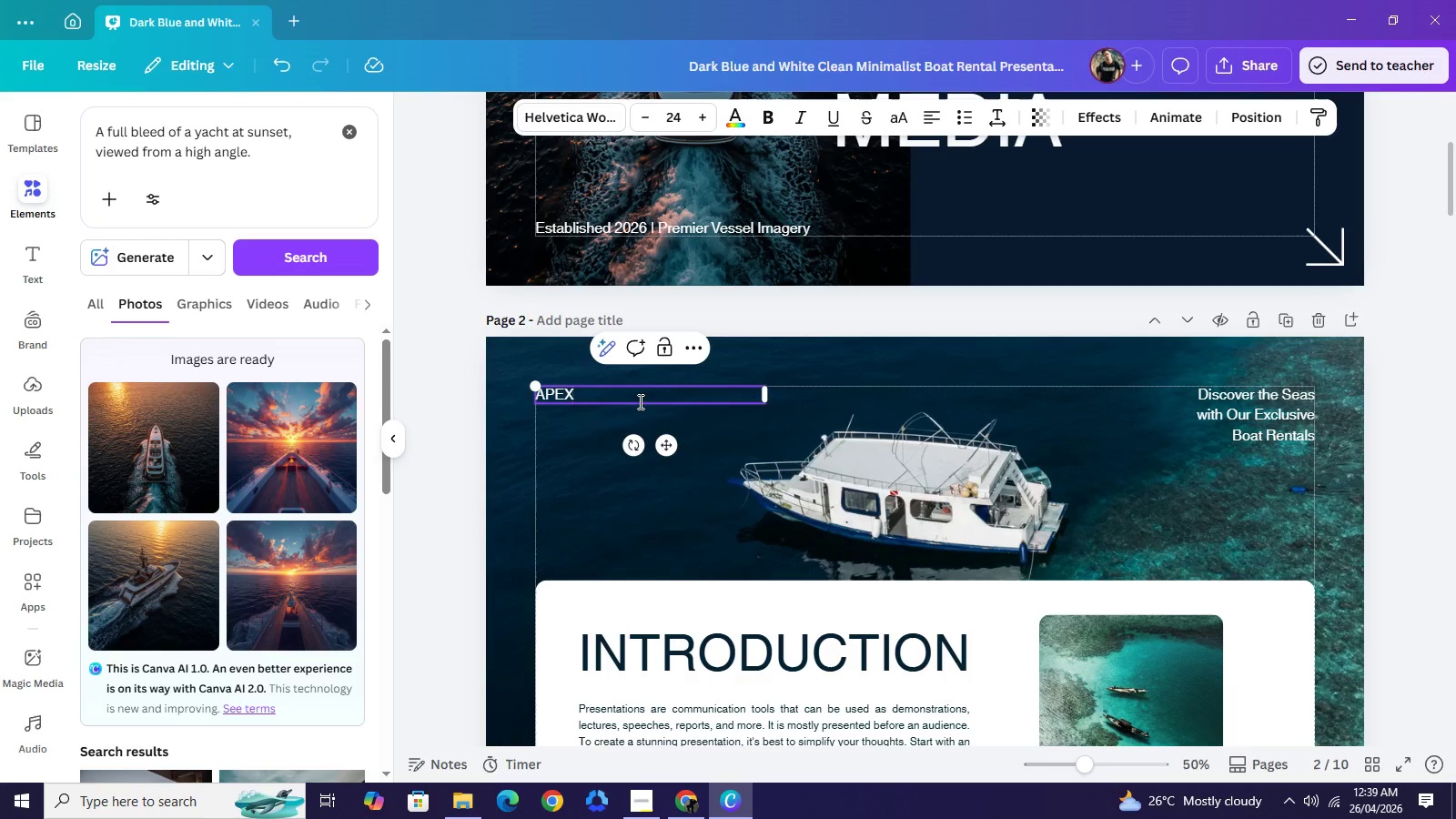 
wait(7.56)
 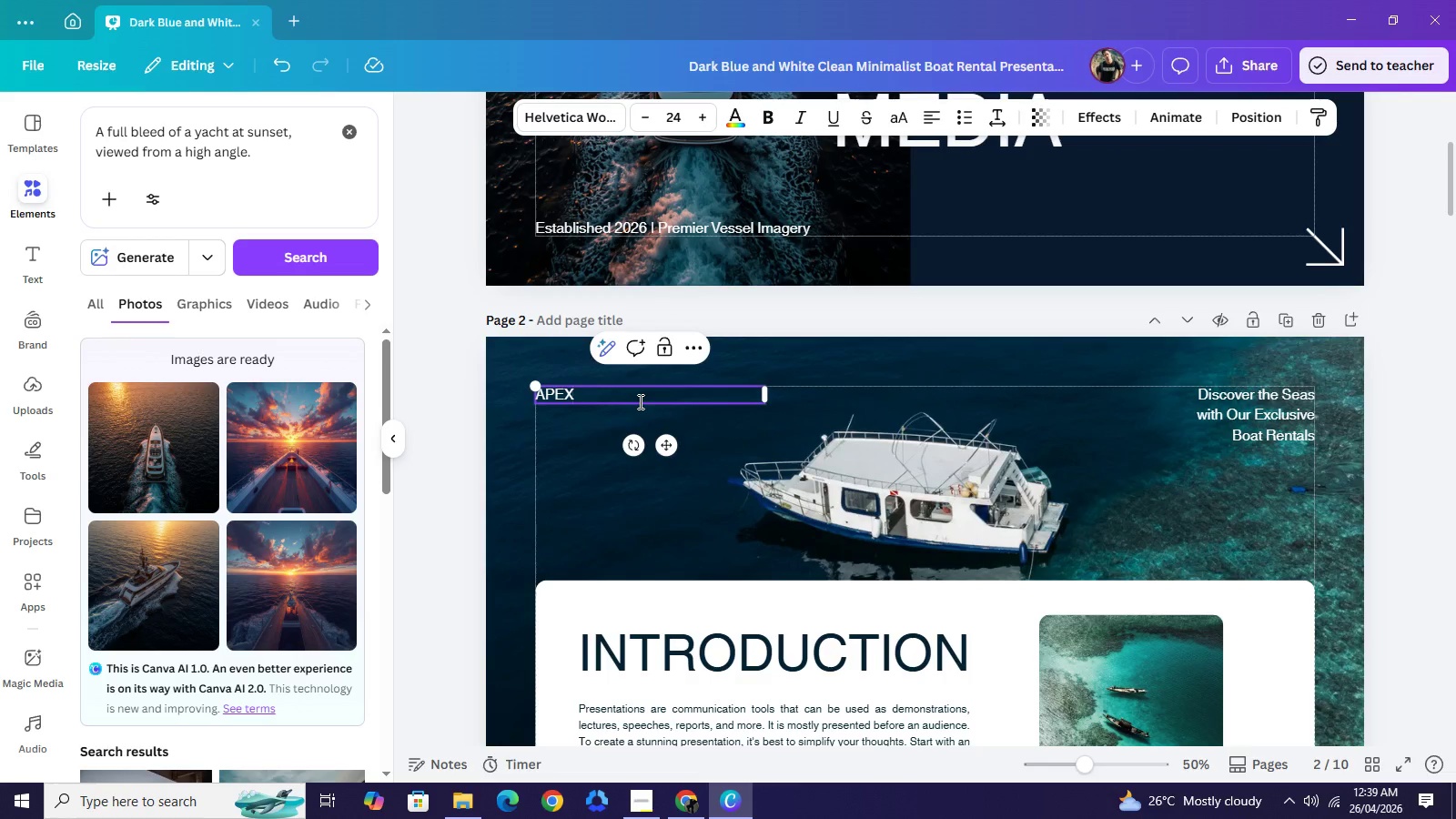 
key(Backspace)
key(Backspace)
key(Backspace)
type(URA & APEX)
 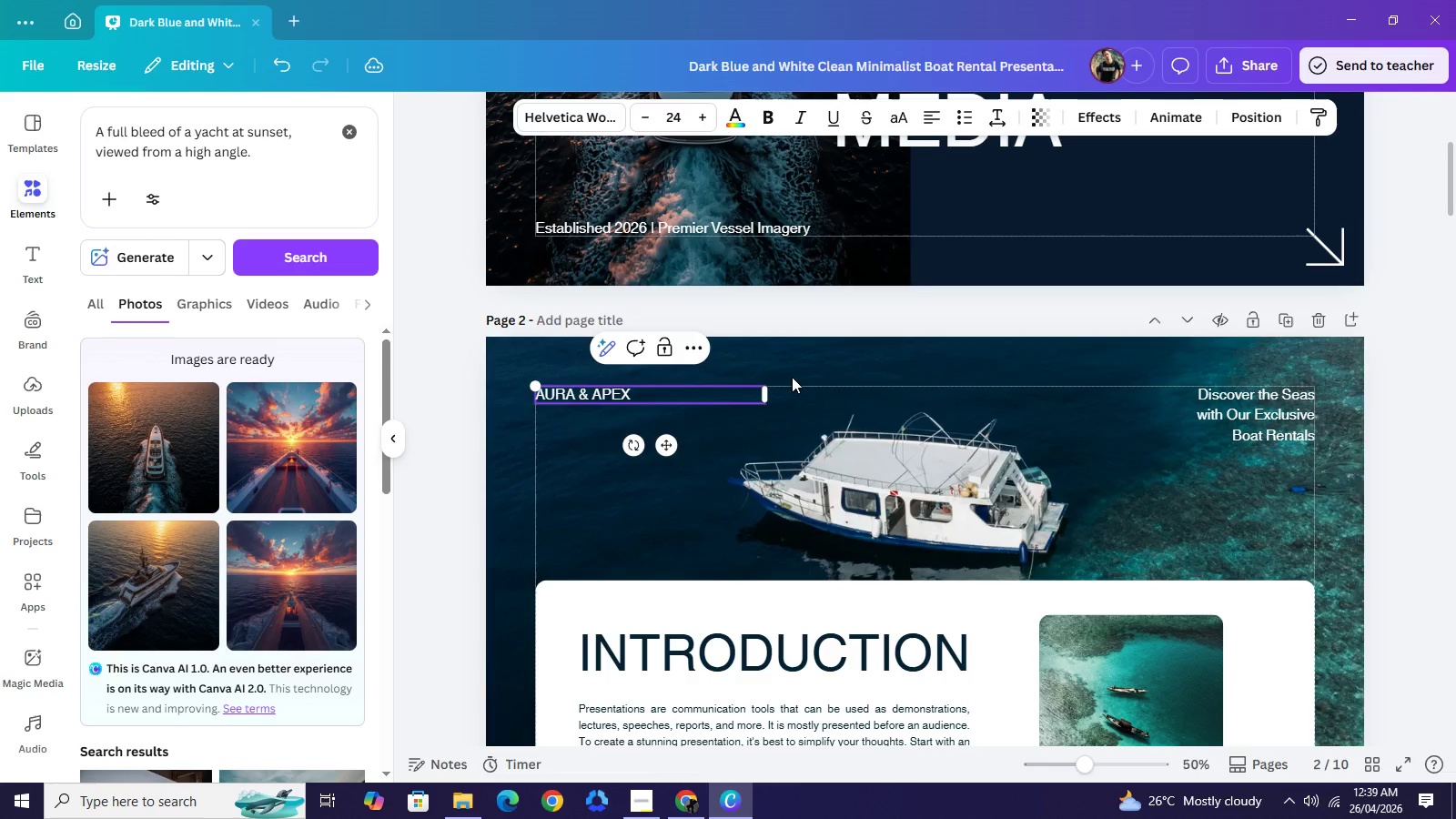 
left_click([944, 364])
 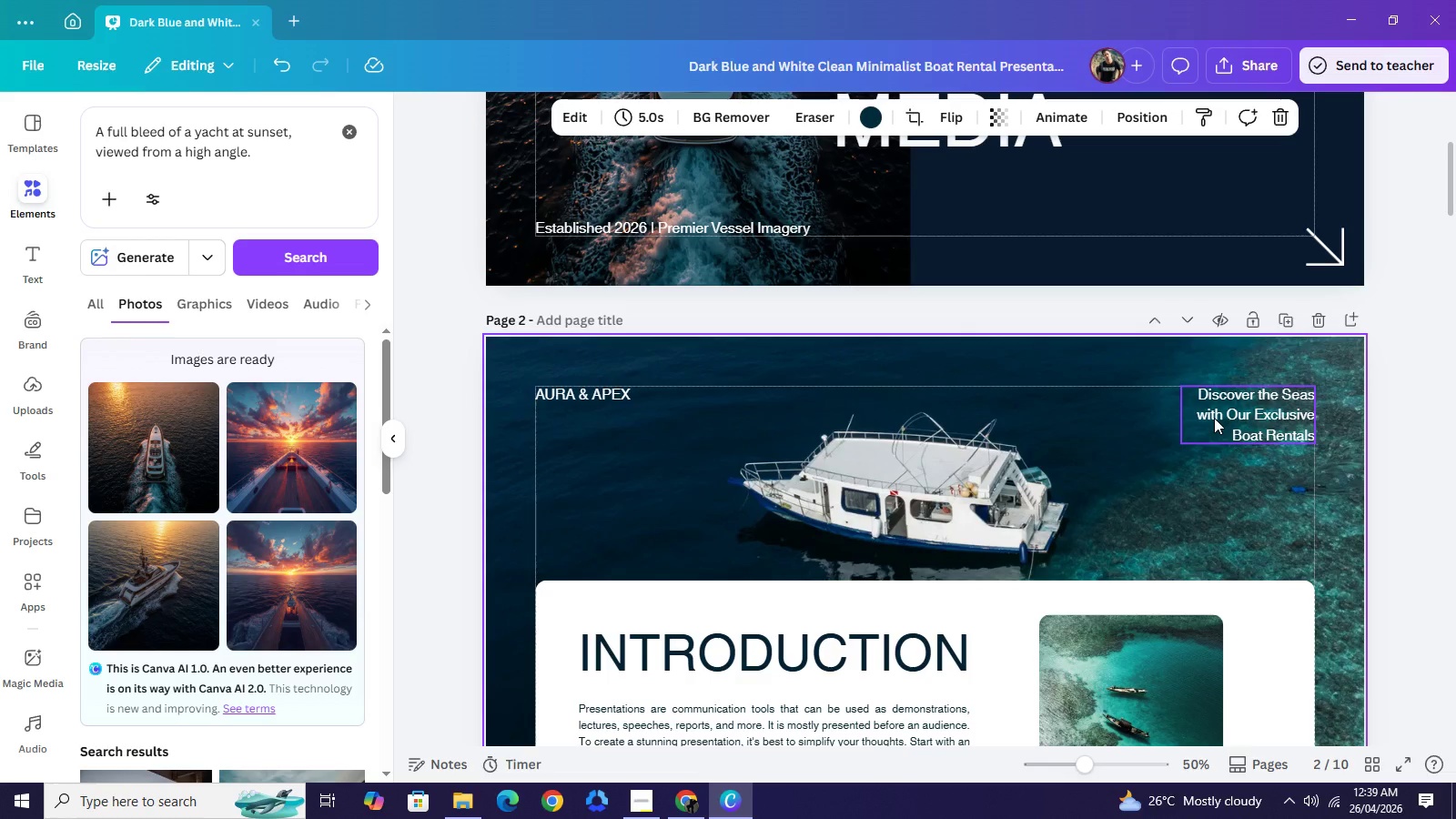 
wait(8.69)
 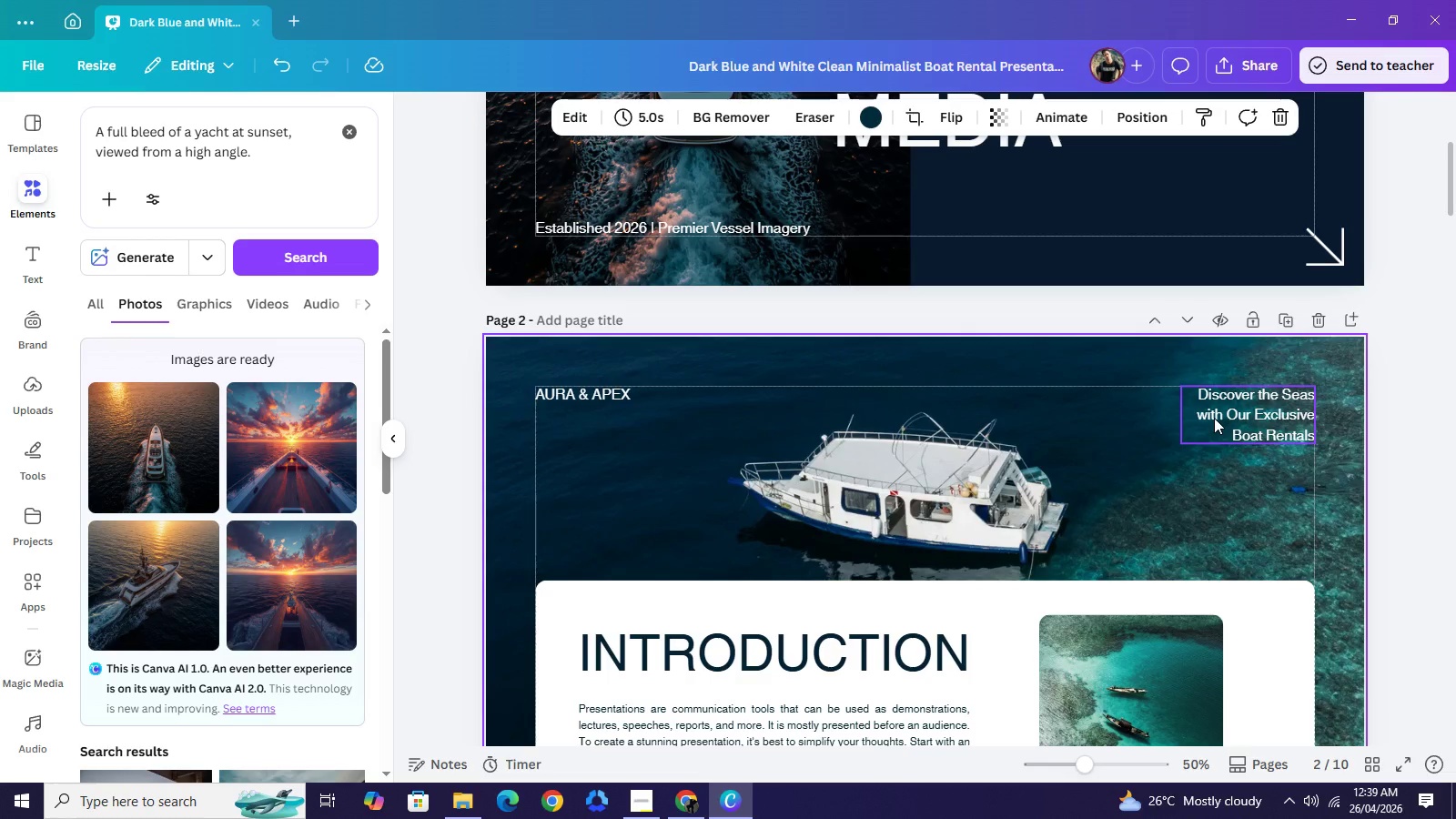 
left_click([1216, 417])
 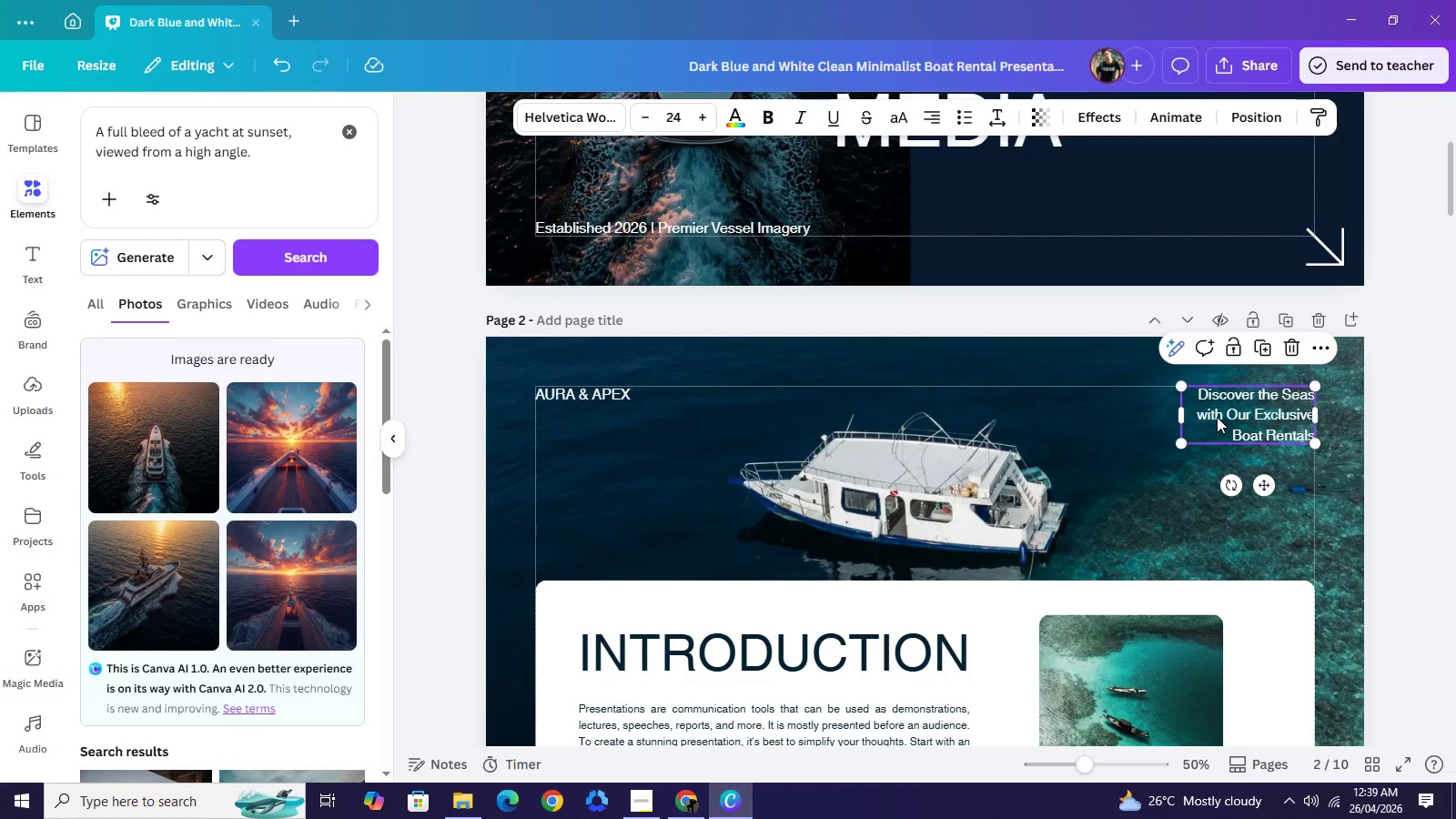 
key(Backspace)
 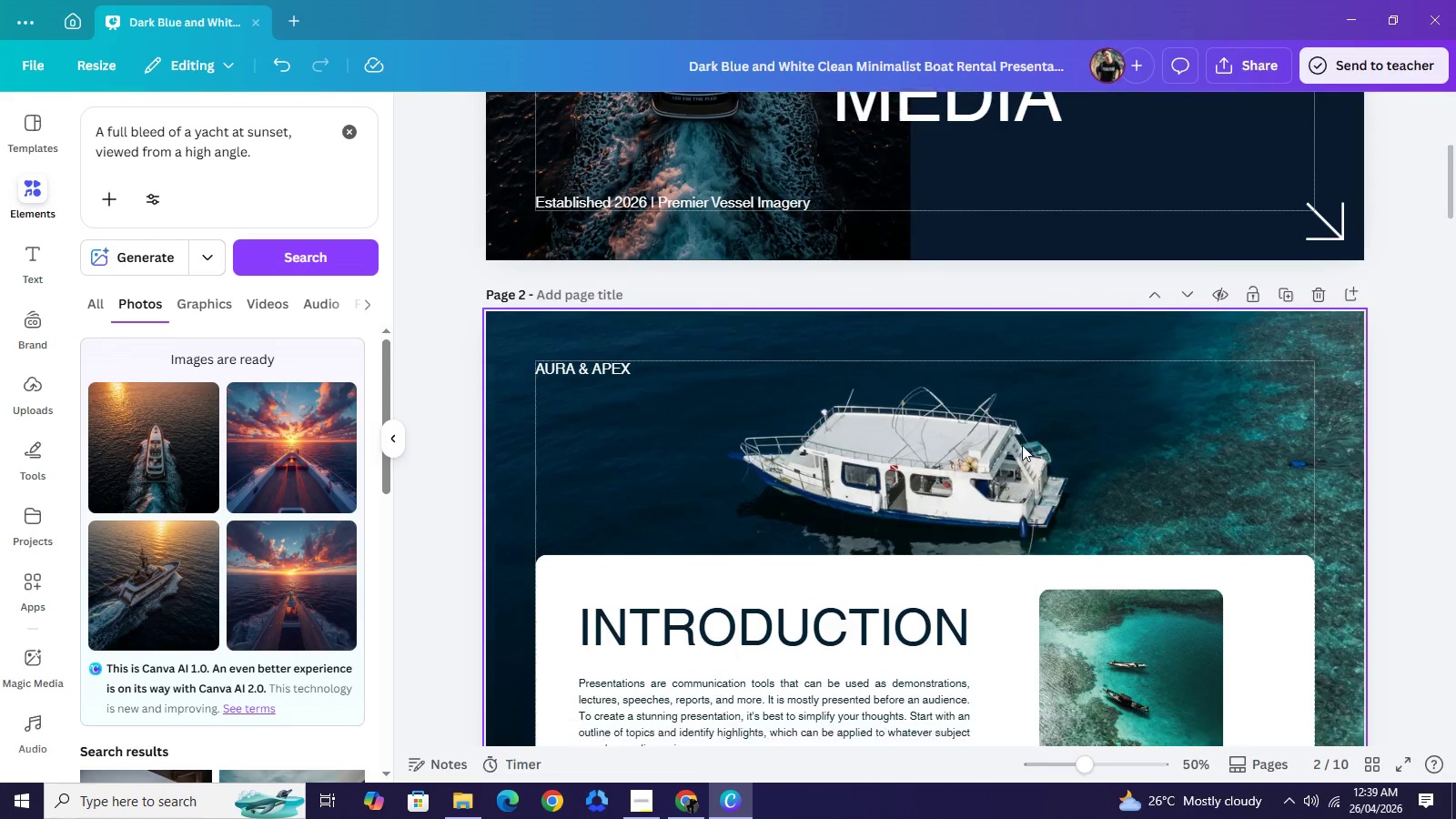 
scroll: coordinate [1022, 445], scroll_direction: down, amount: 1.0
 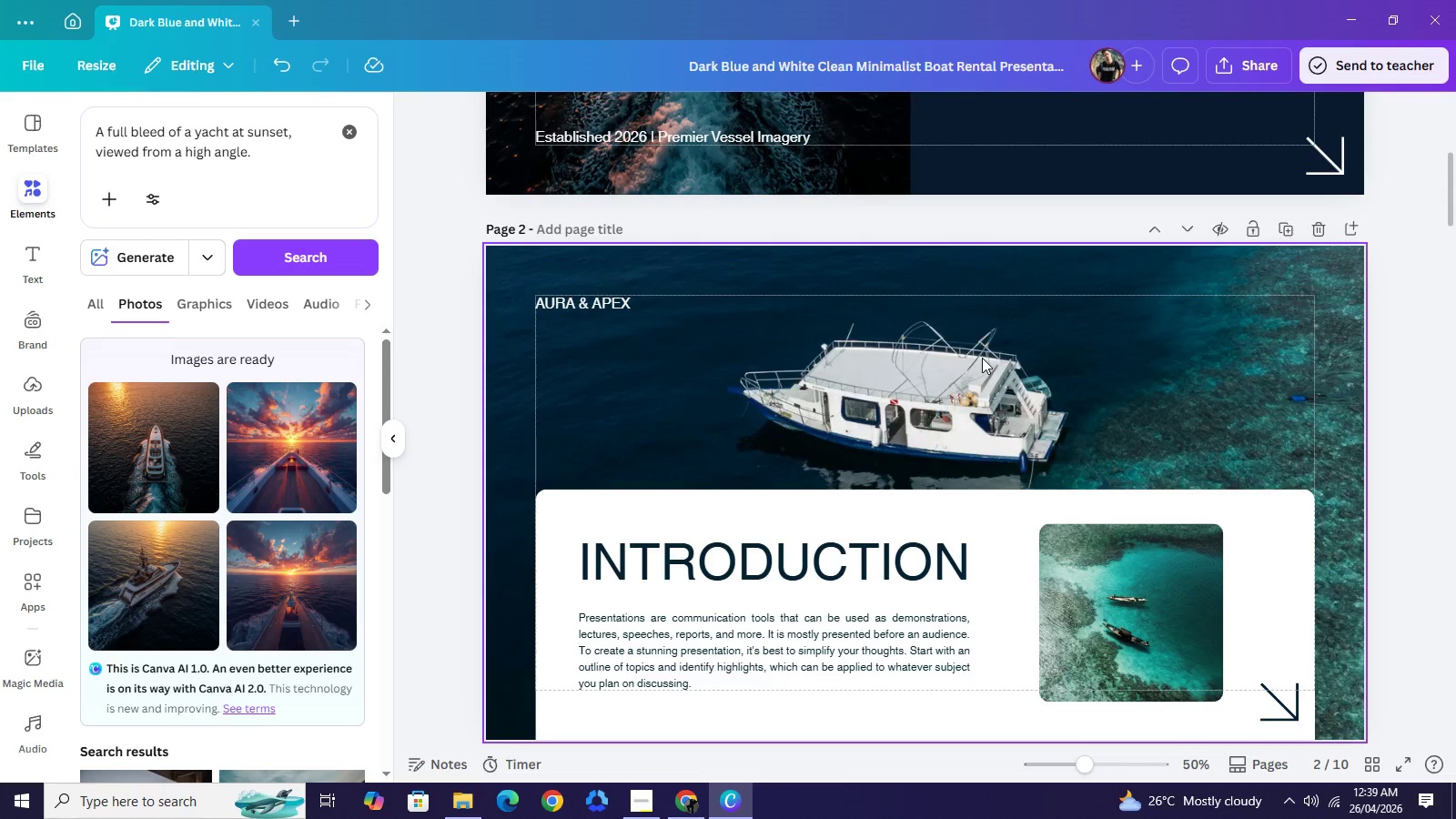 
left_click([982, 358])
 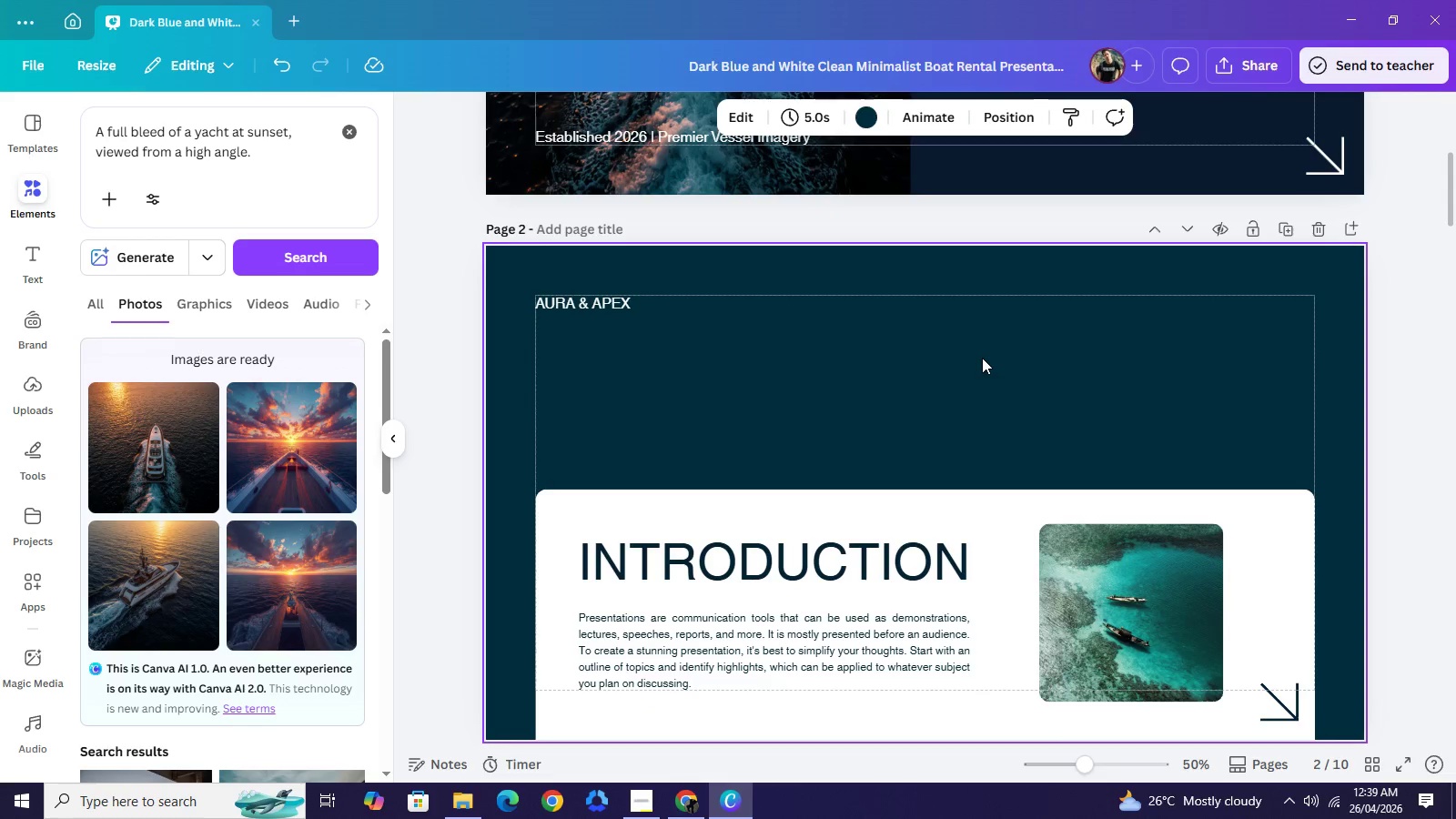 
key(Backspace)
 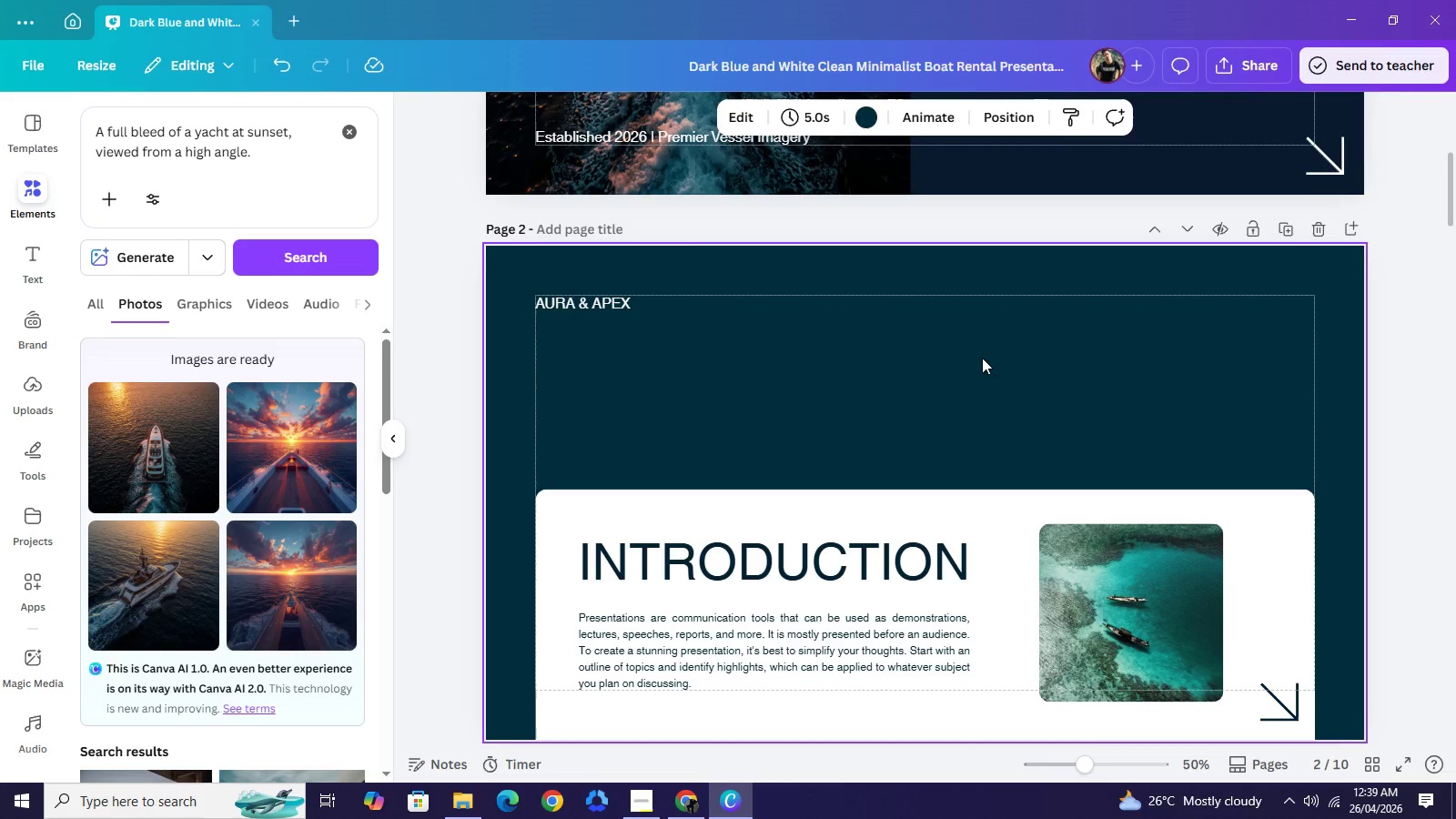 
wait(8.56)
 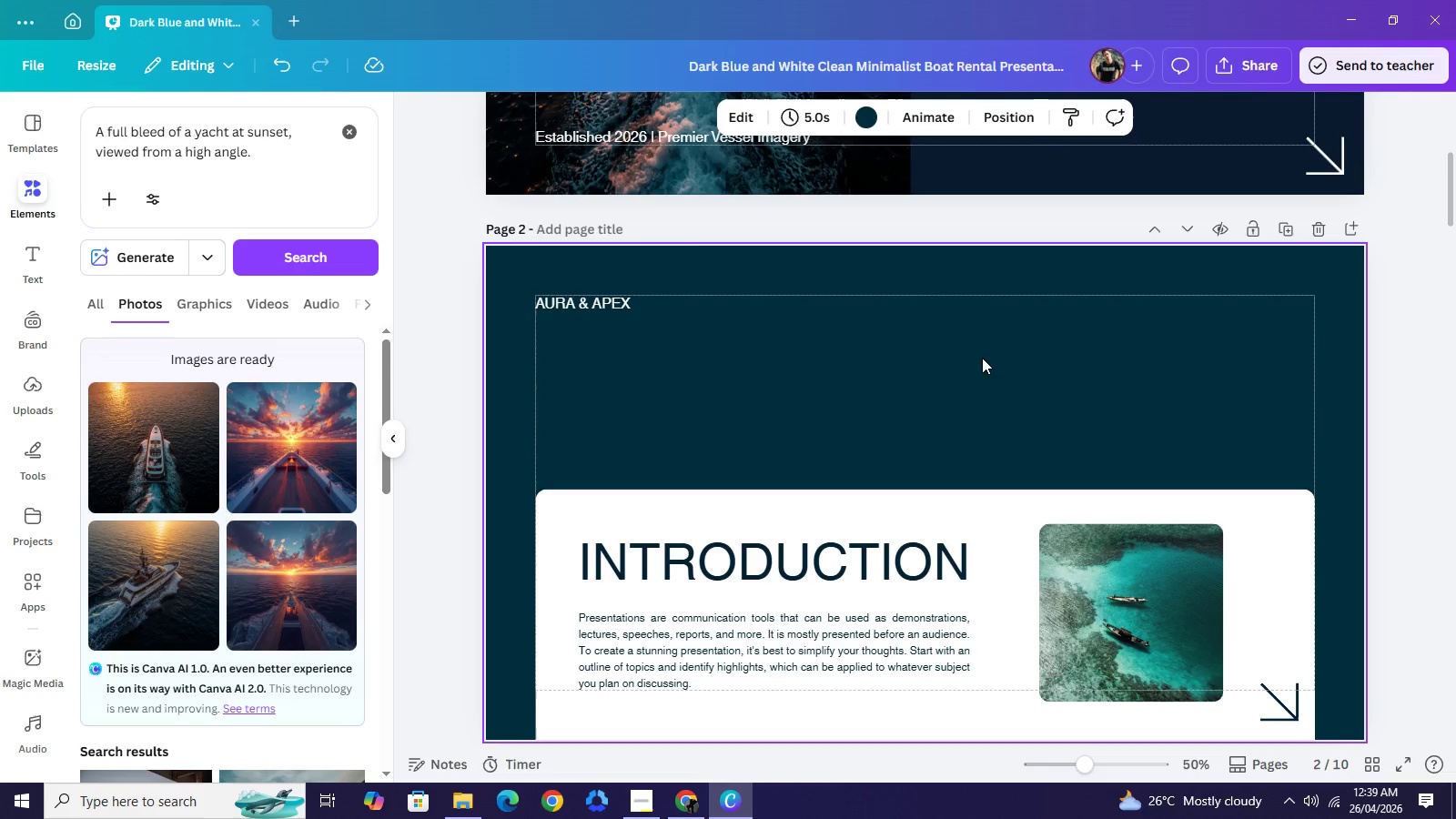 
left_click([978, 356])
 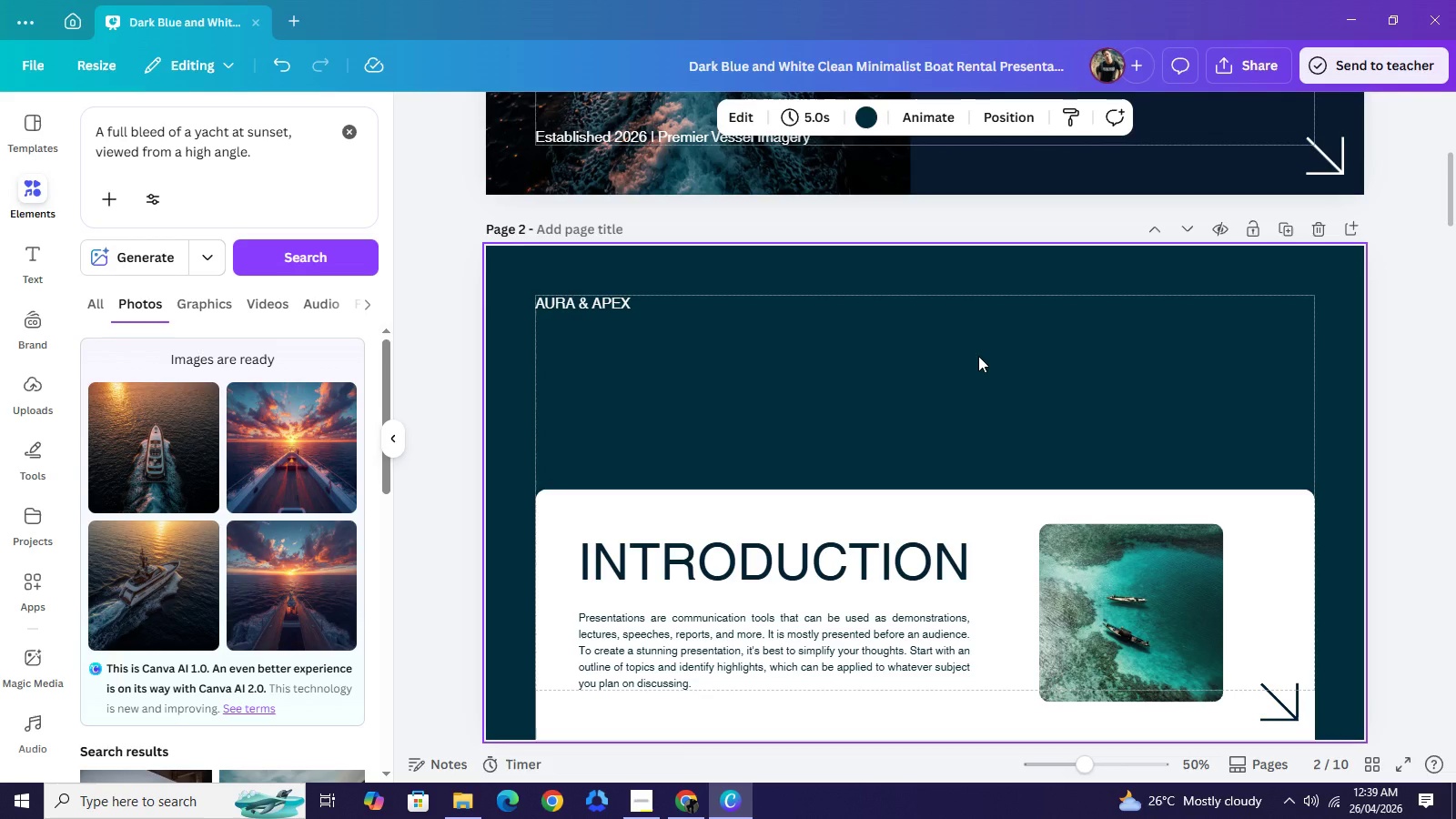 
key(Backspace)
 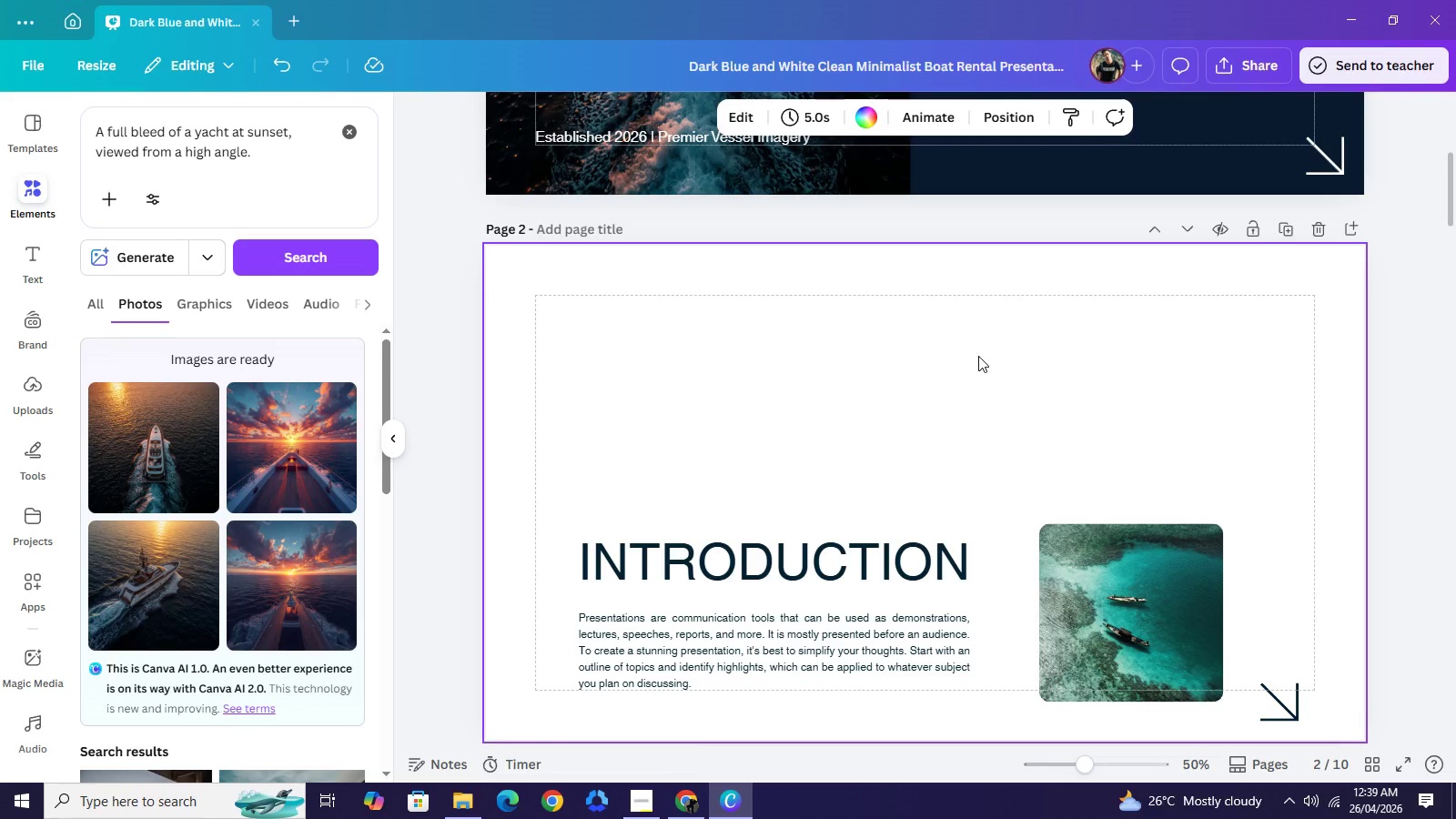 
key(Control+ControlLeft)
 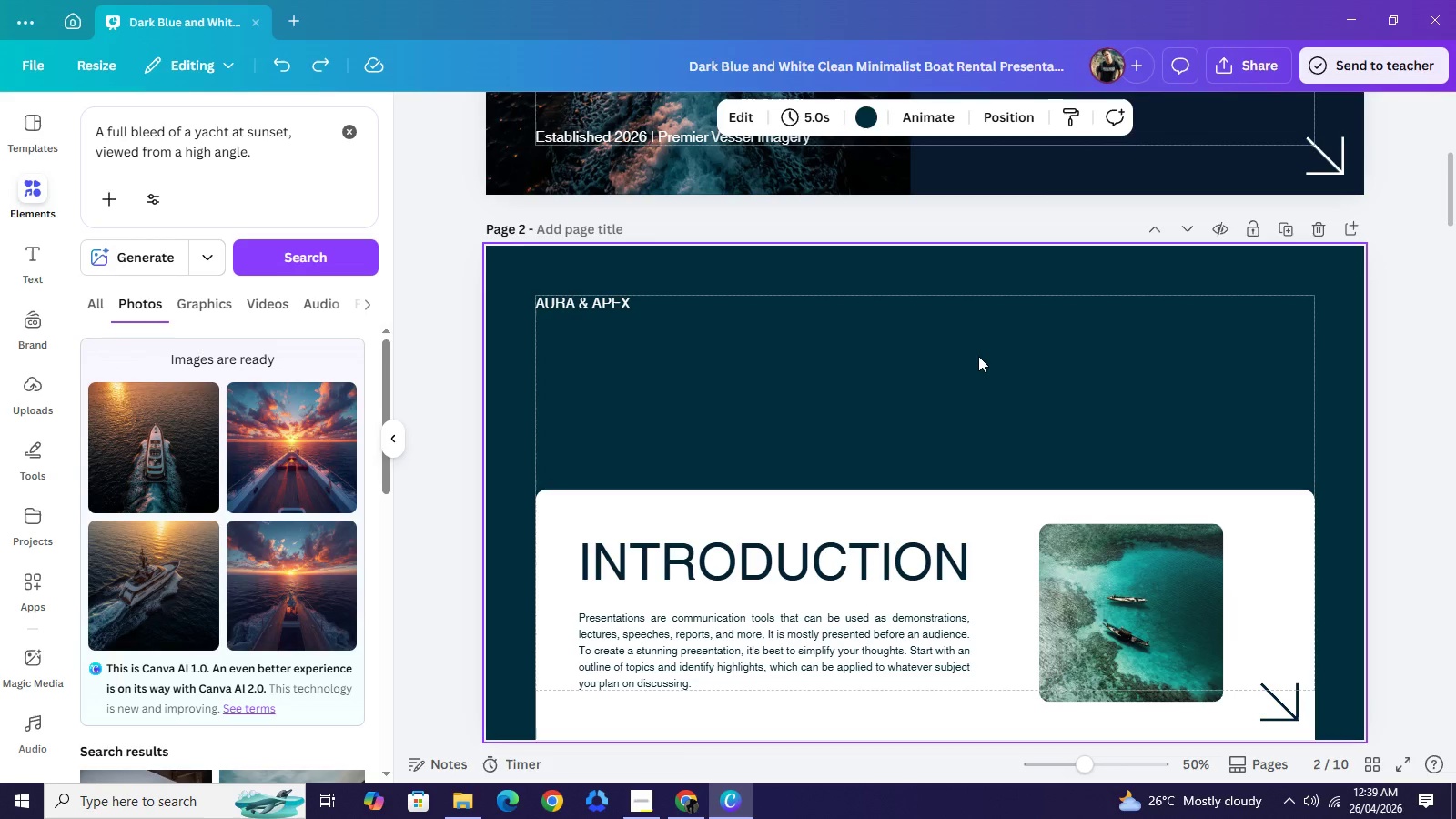 
key(Control+Z)
 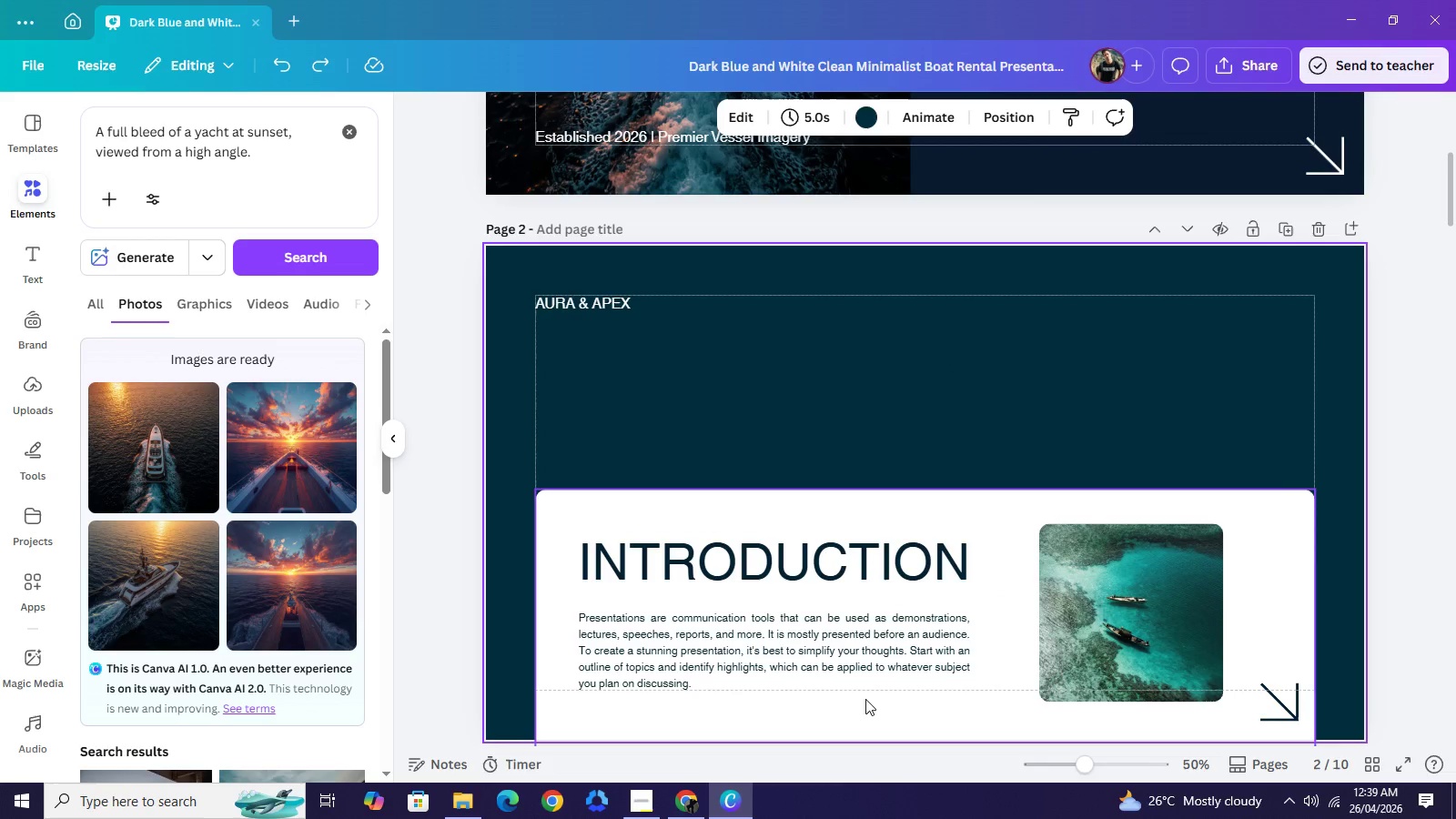 
wait(11.83)
 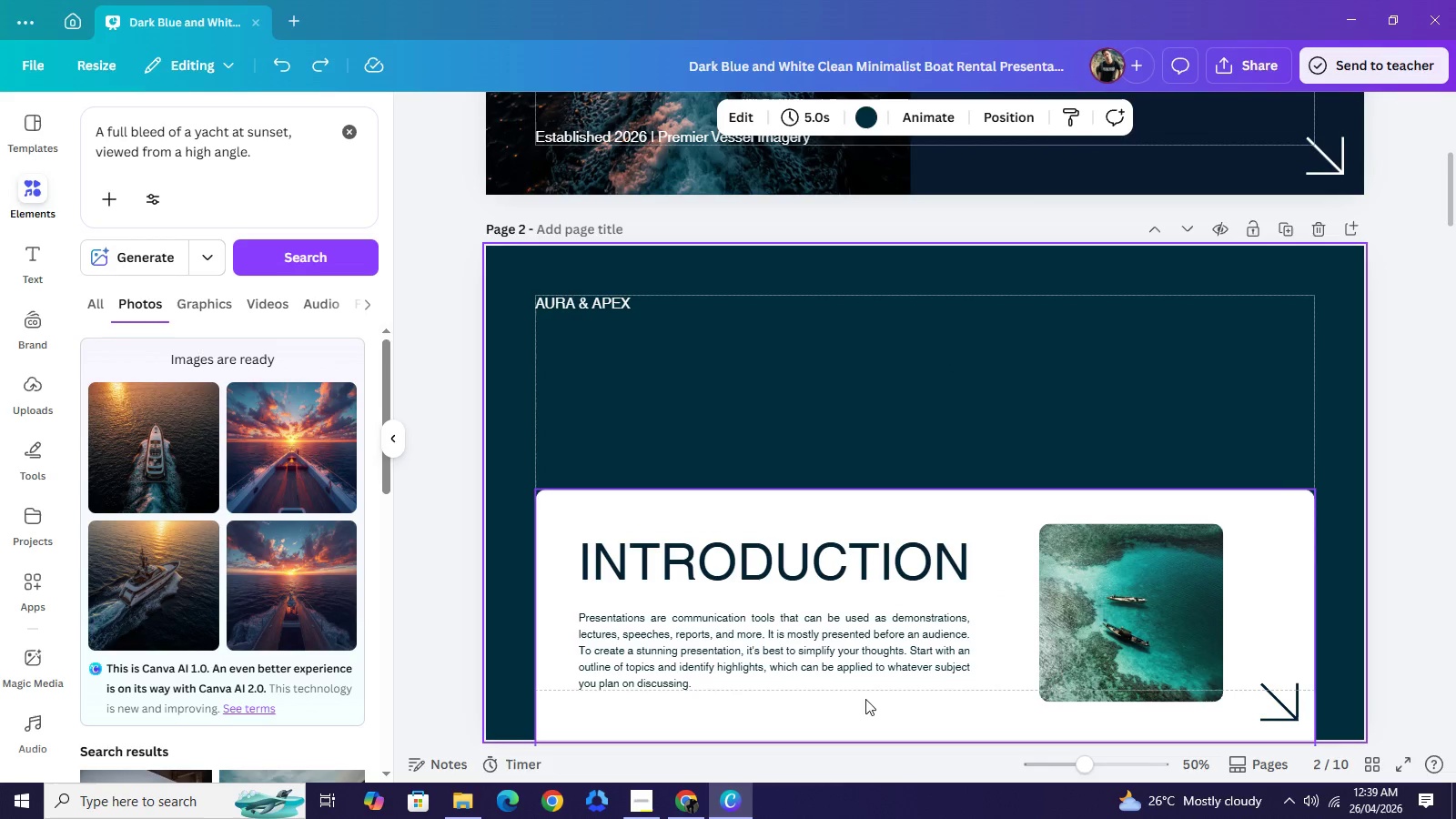 
double_click([774, 554])
 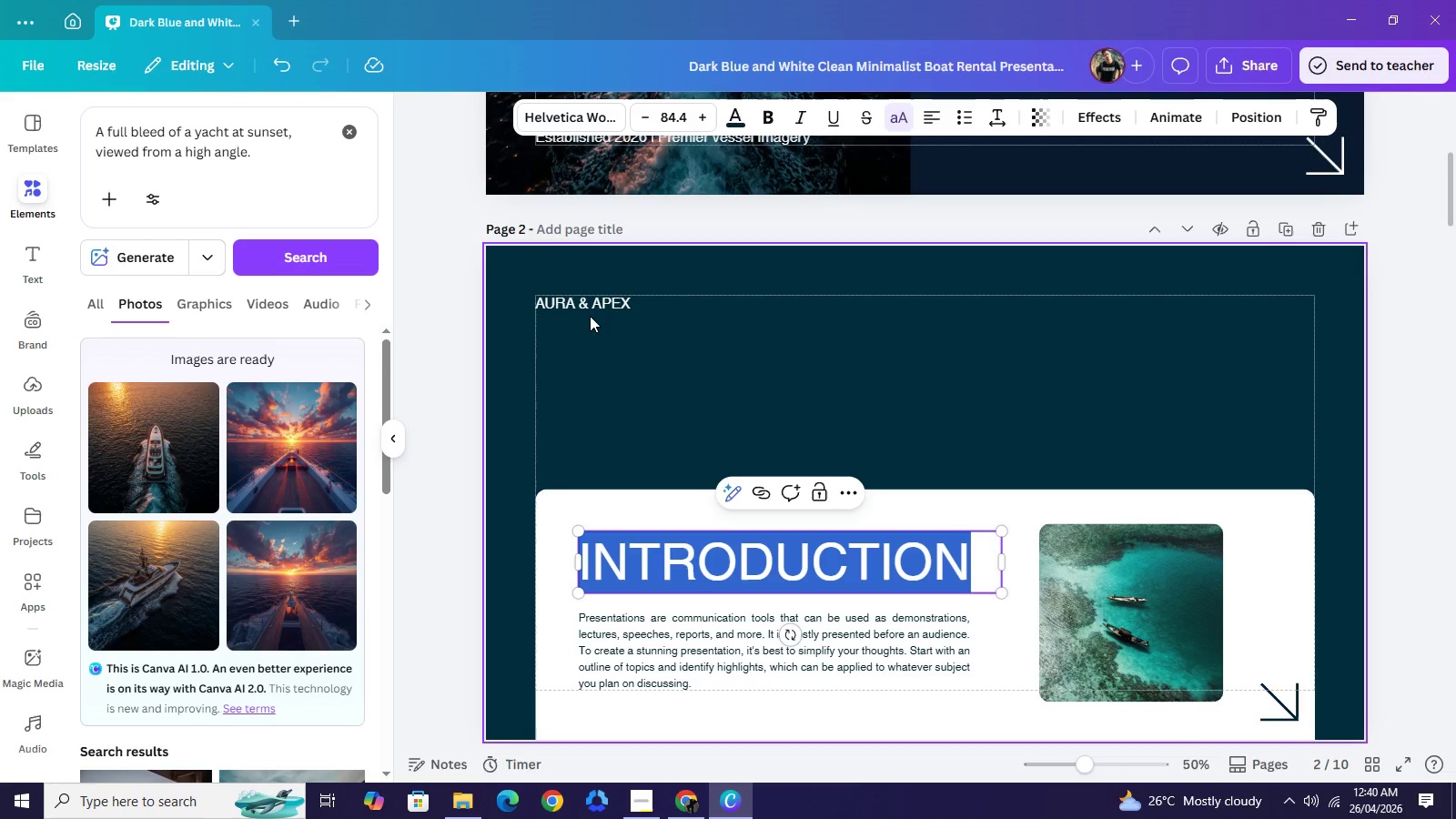 
left_click([585, 303])
 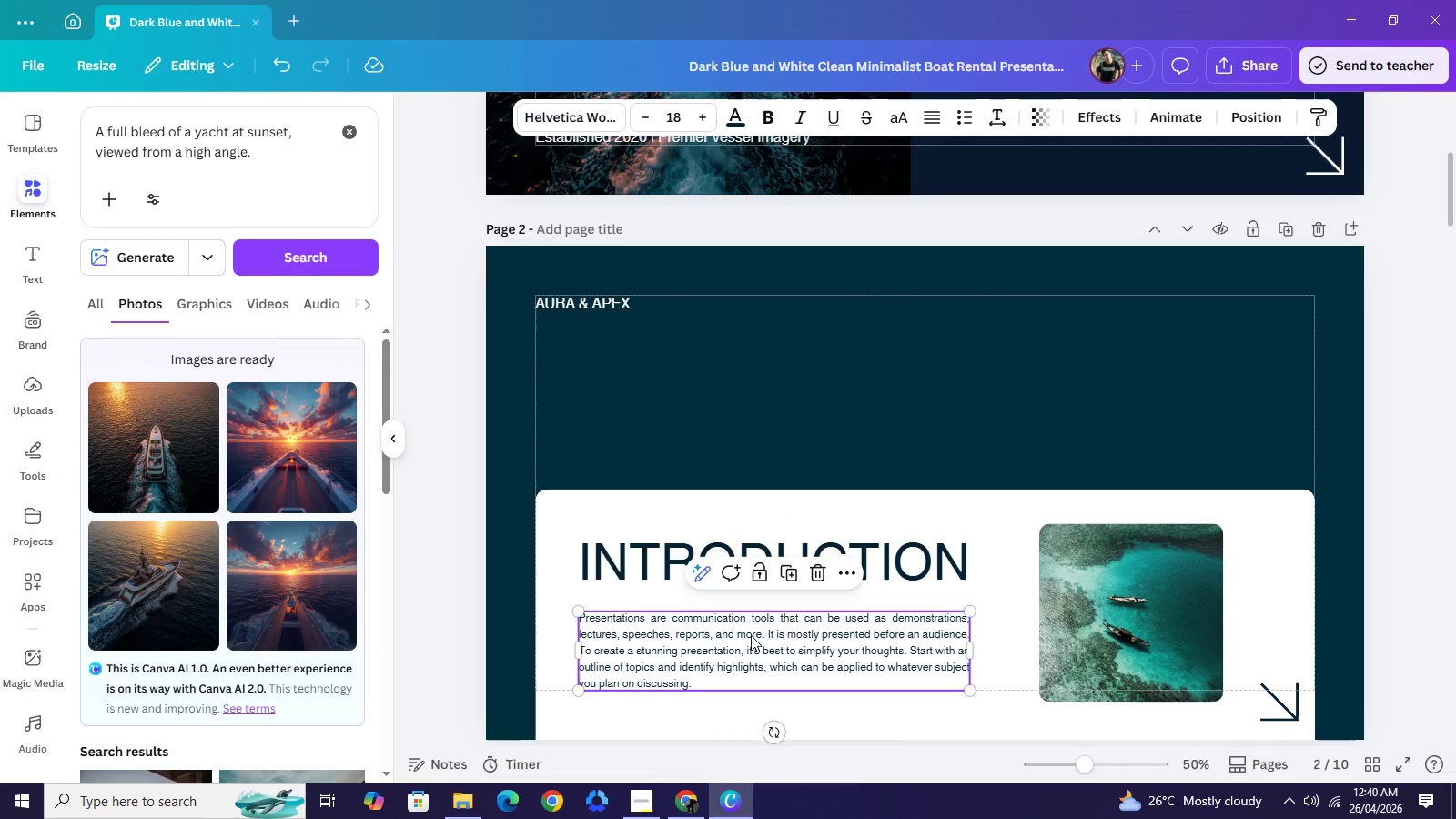 
left_click([751, 635])
 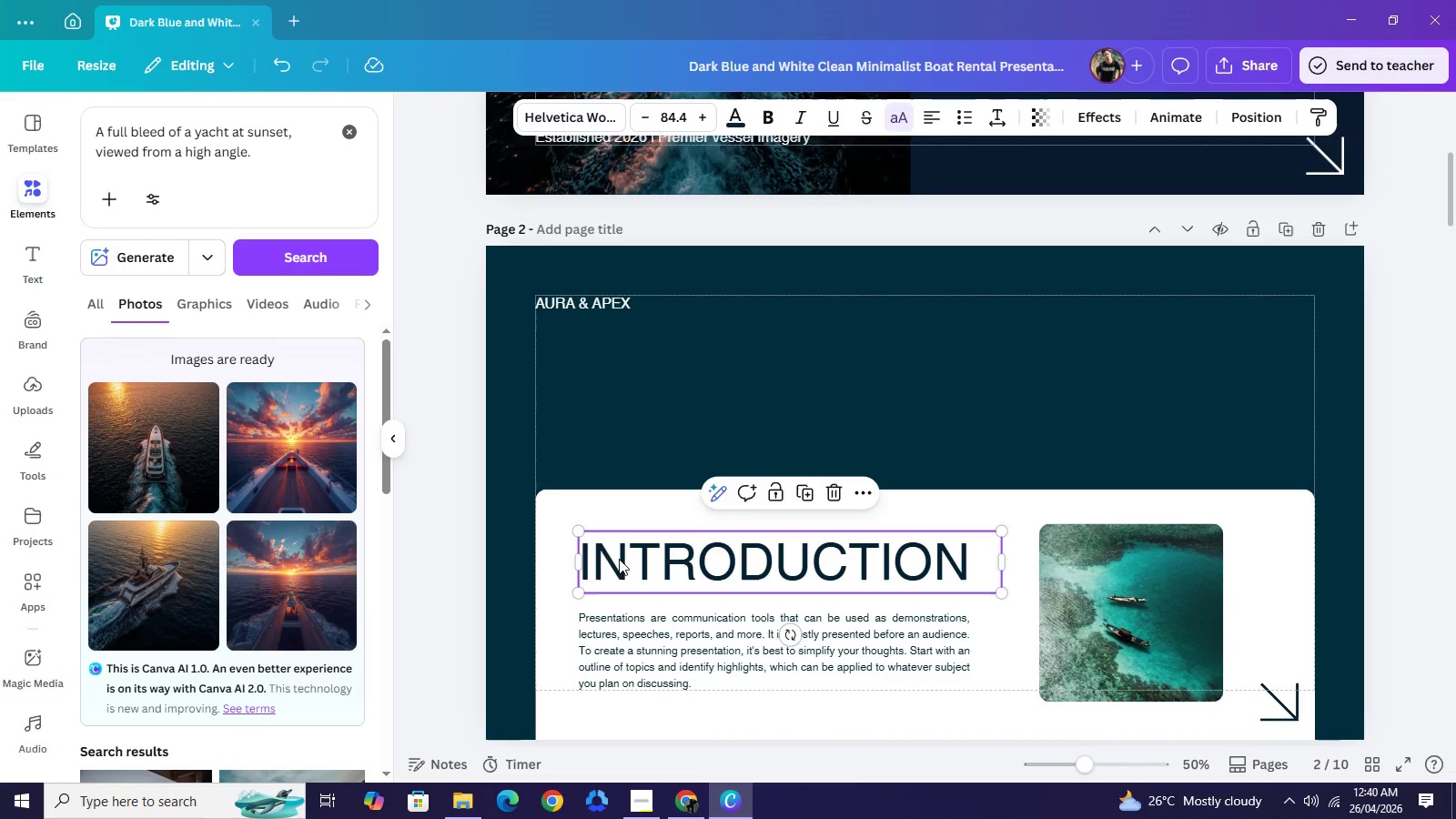 
double_click([619, 559])
 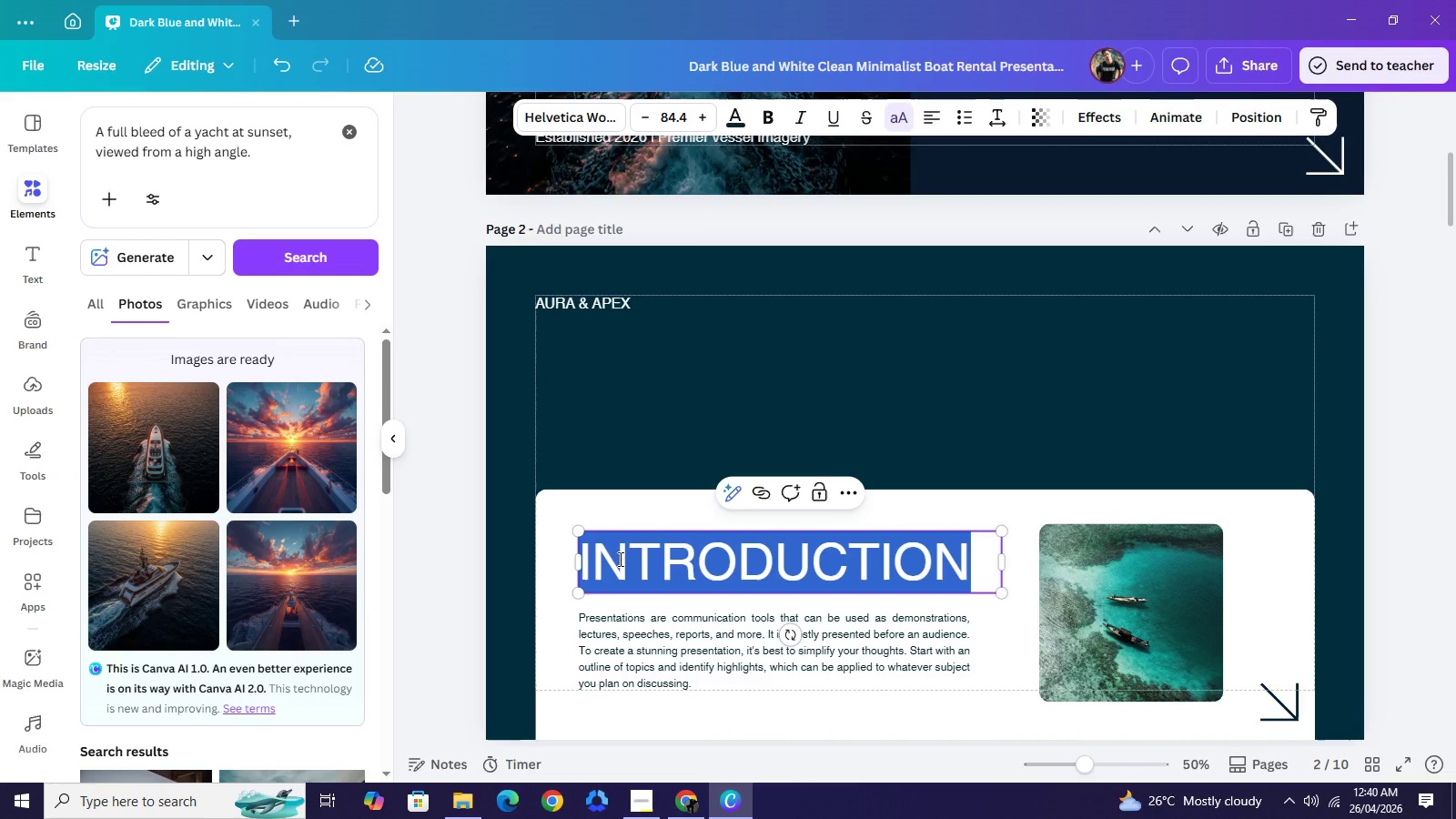 
type(DEFINING)
 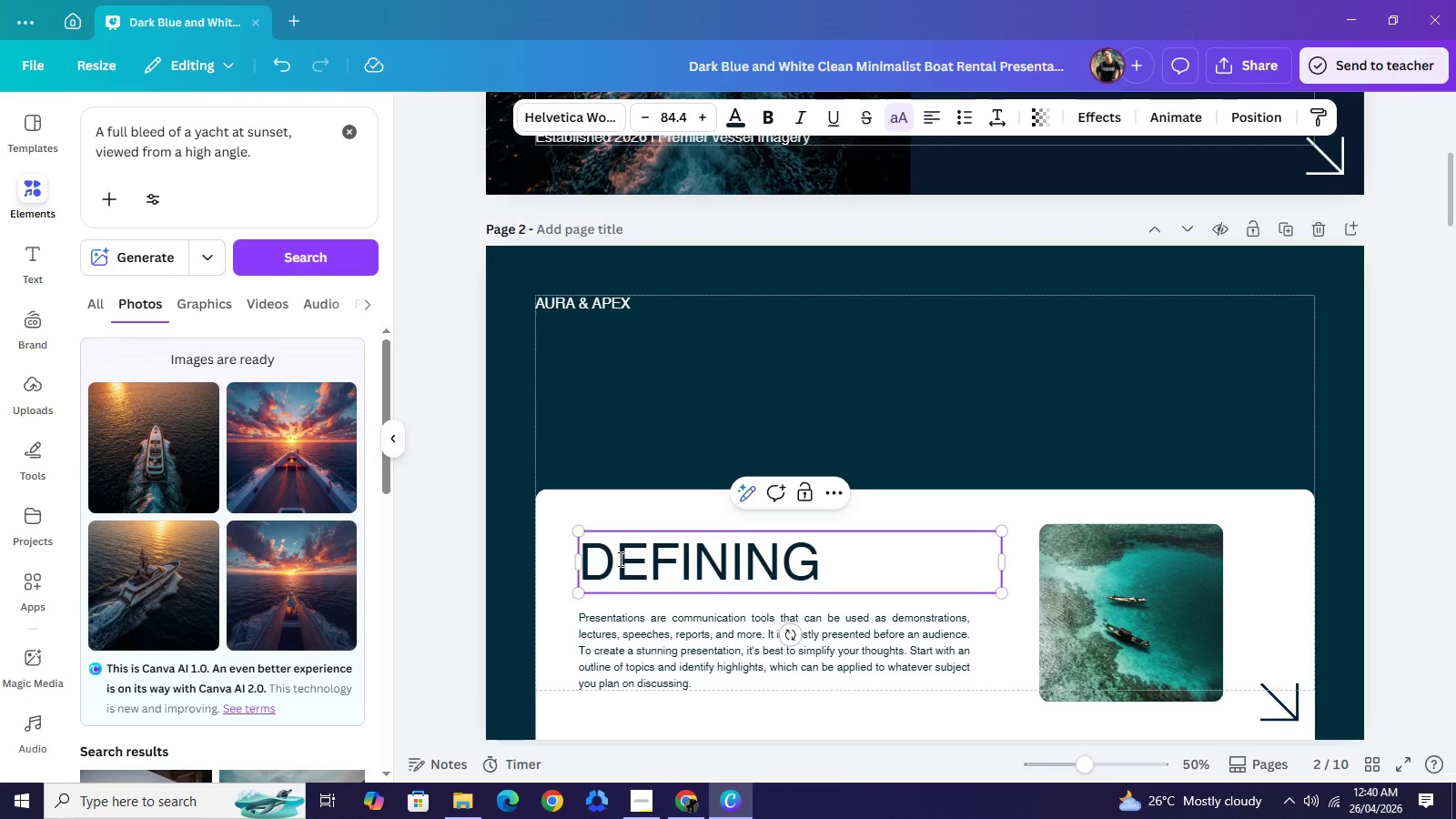 
type( THE ,A)
key(Backspace)
key(Backspace)
type(MARITIME NICHE)
 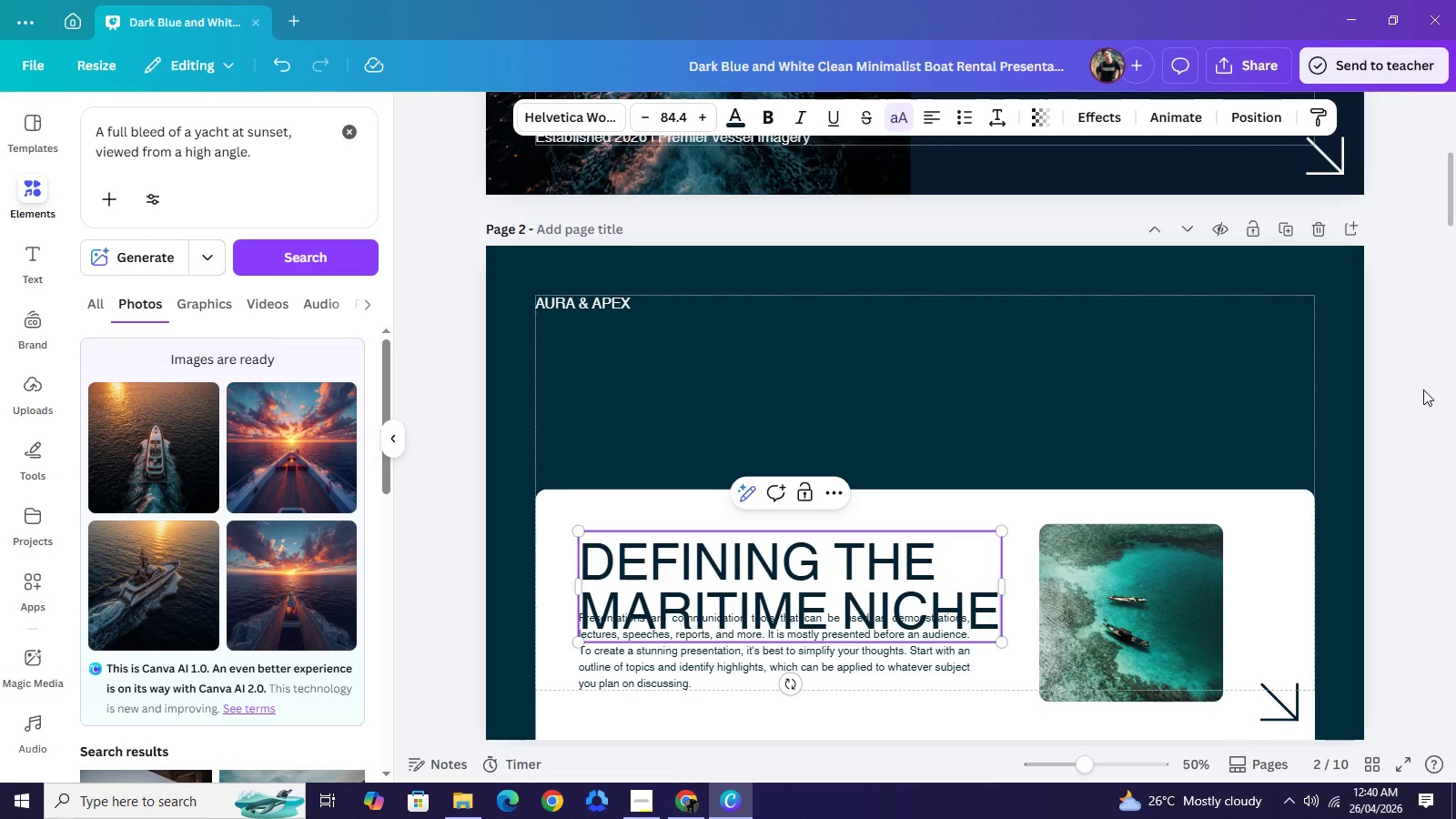 
left_click([1427, 391])
 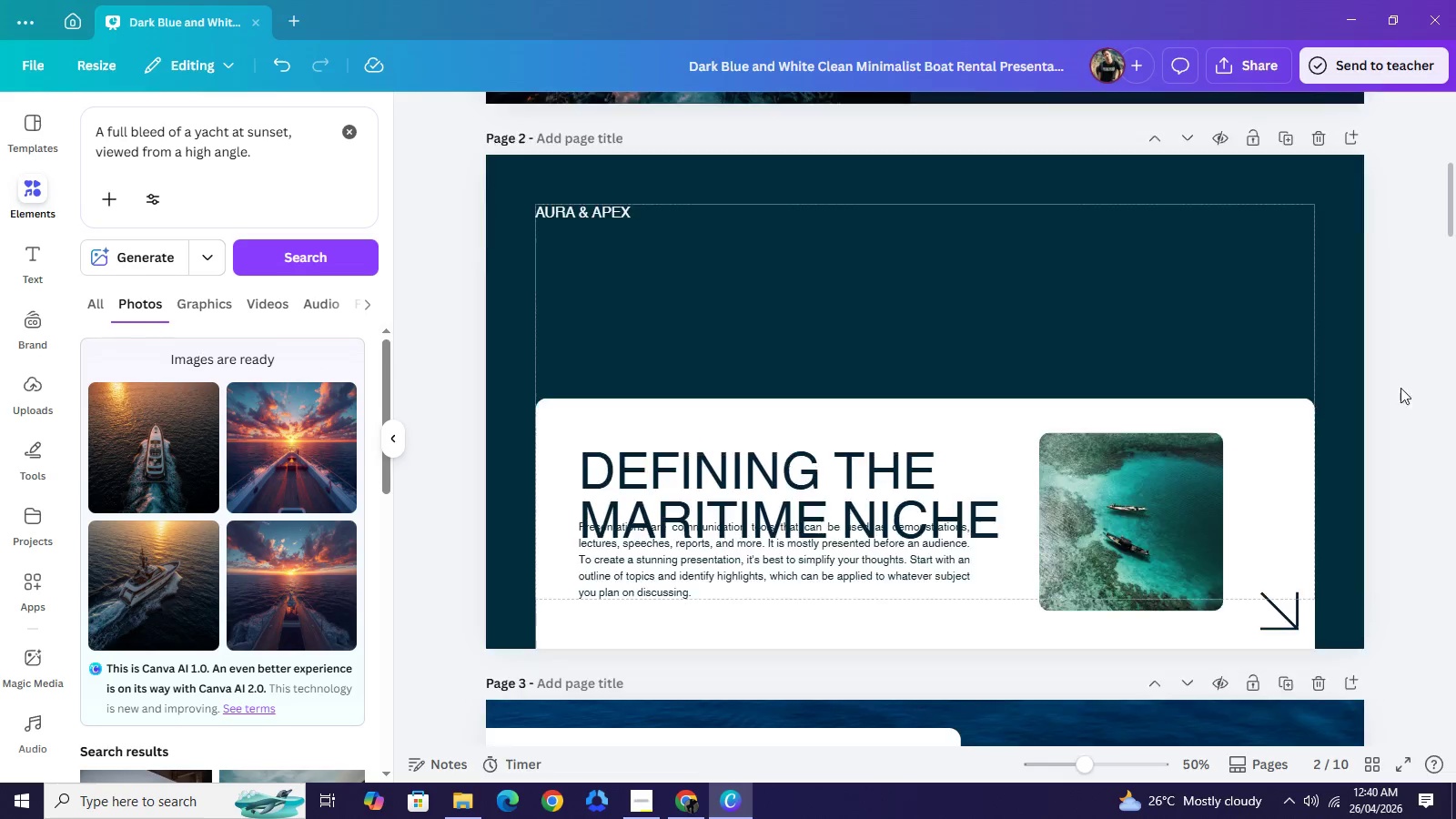 
scroll: coordinate [1428, 387], scroll_direction: down, amount: 1.0
 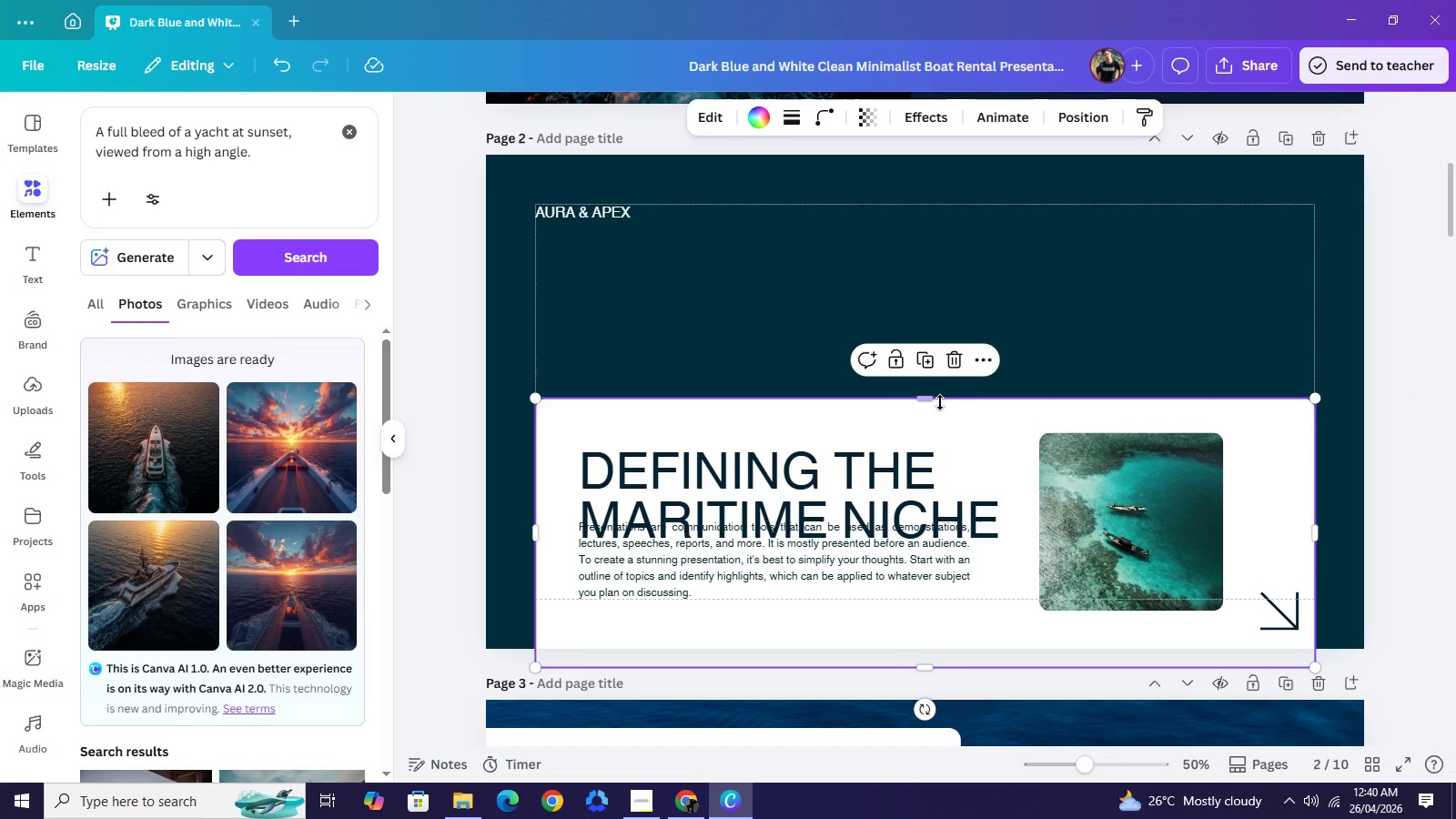 
left_click_drag(start_coordinate=[934, 399], to_coordinate=[950, 322])
 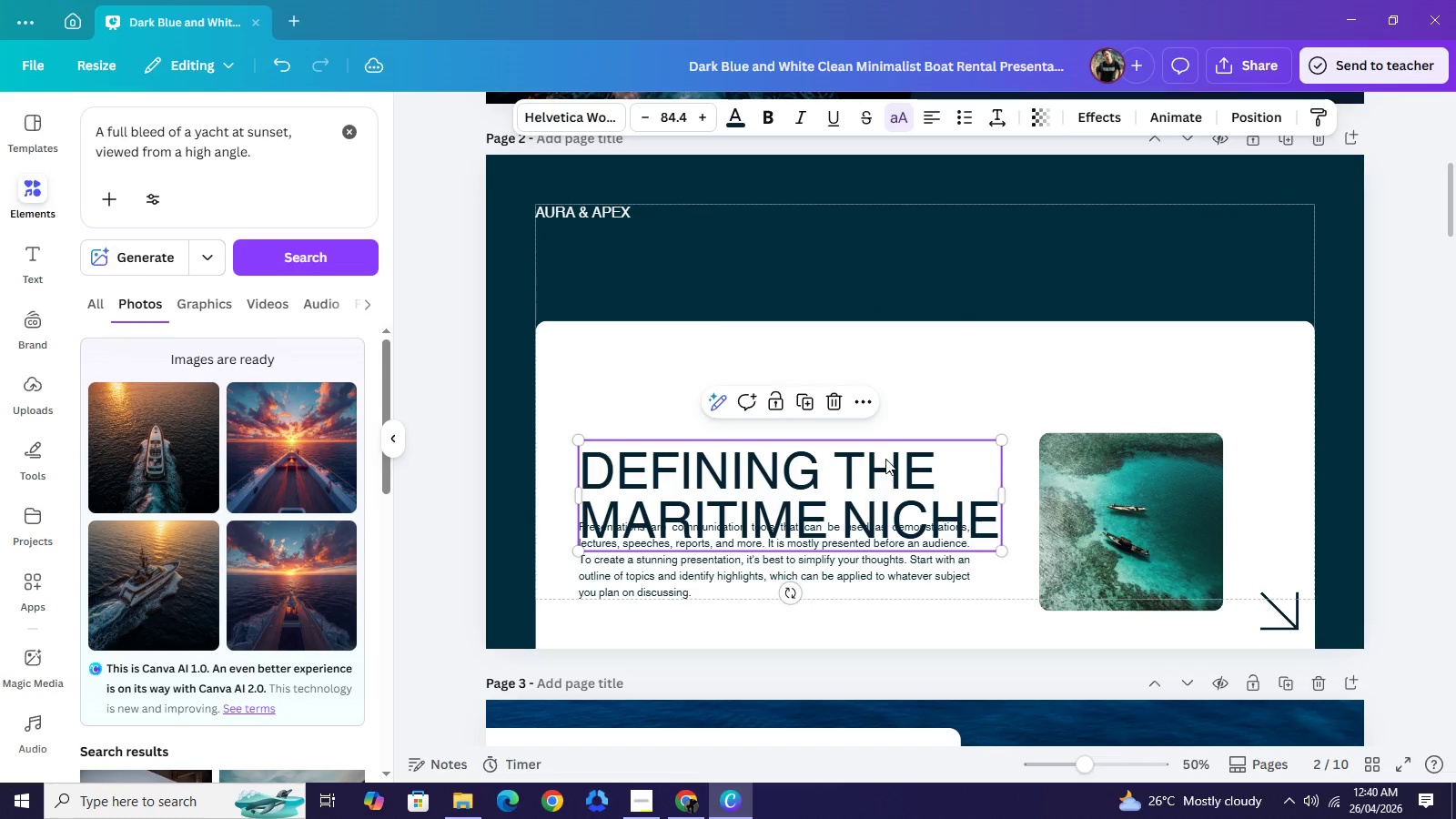 
left_click_drag(start_coordinate=[885, 481], to_coordinate=[885, 394])
 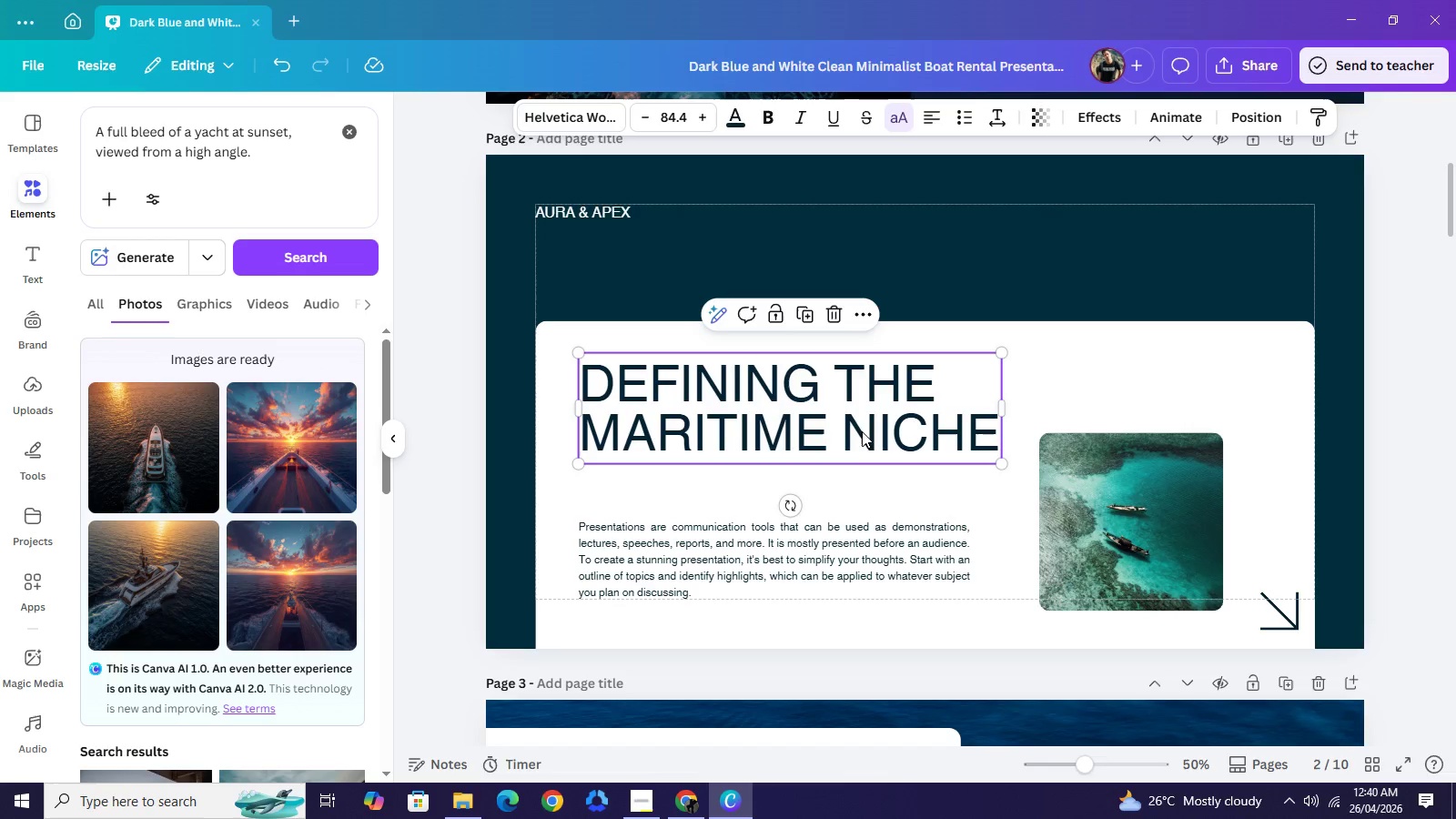 
left_click_drag(start_coordinate=[863, 430], to_coordinate=[864, 419])
 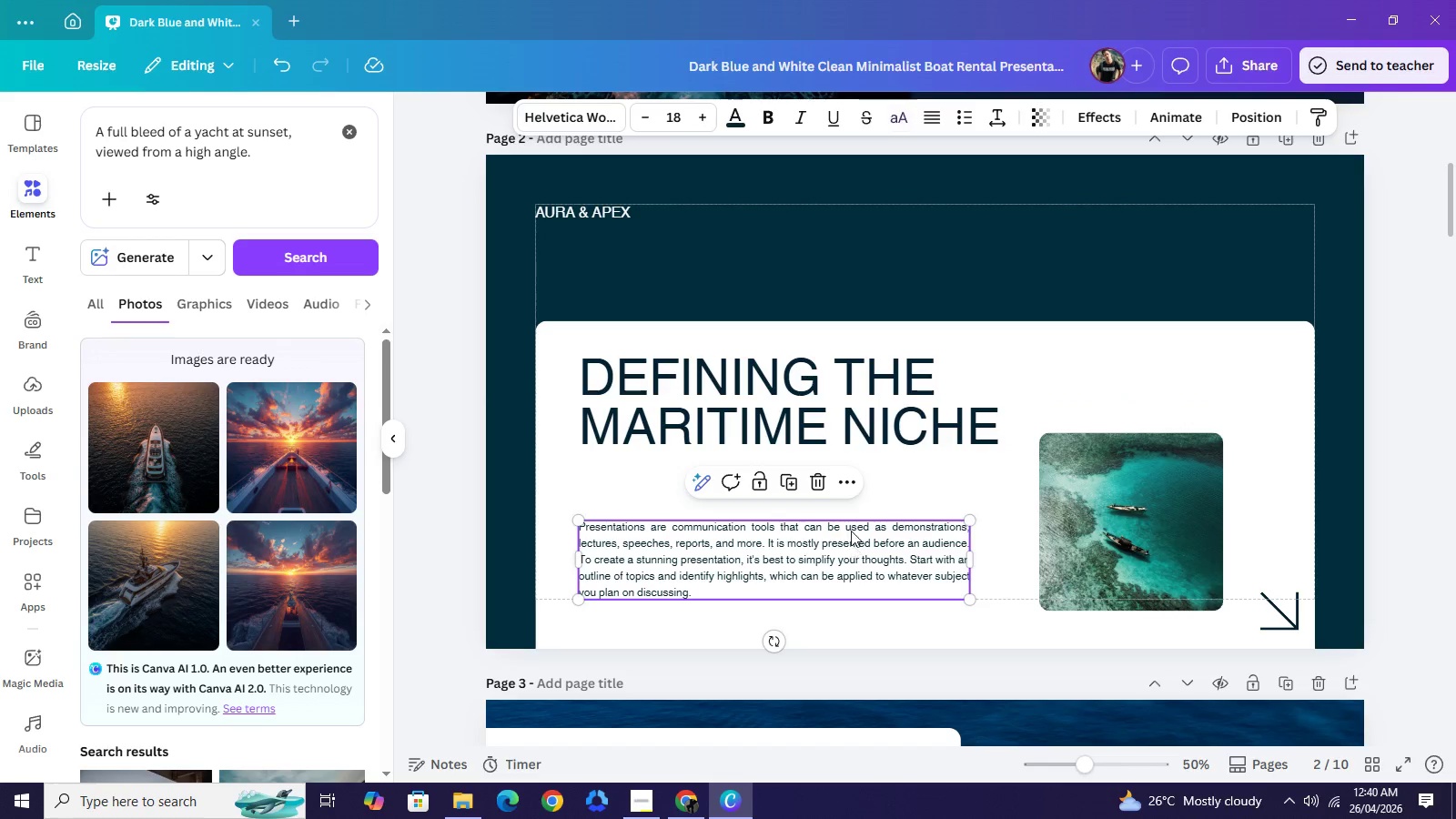 
left_click_drag(start_coordinate=[848, 551], to_coordinate=[848, 506])
 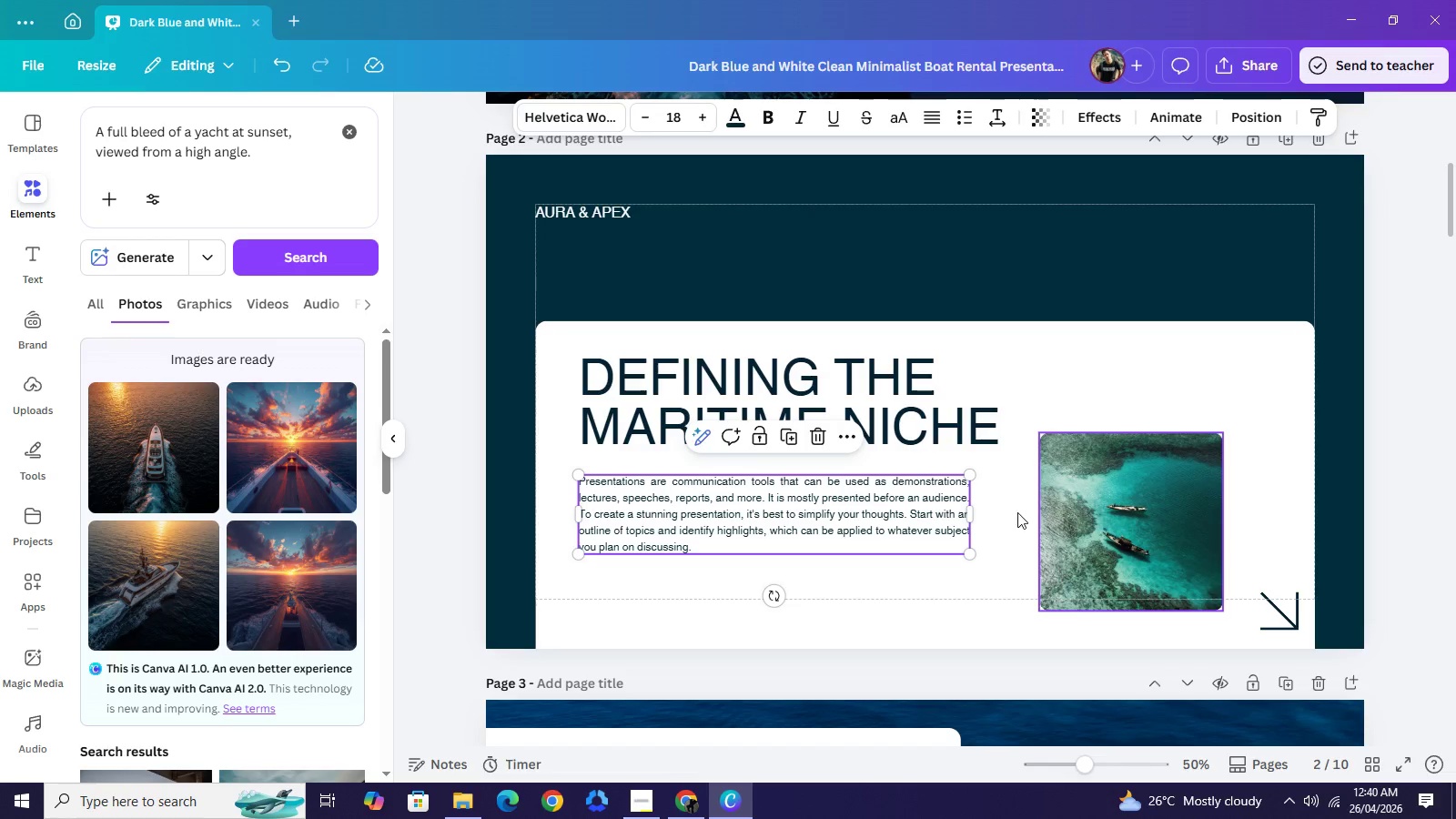 
left_click_drag(start_coordinate=[976, 512], to_coordinate=[1006, 518])
 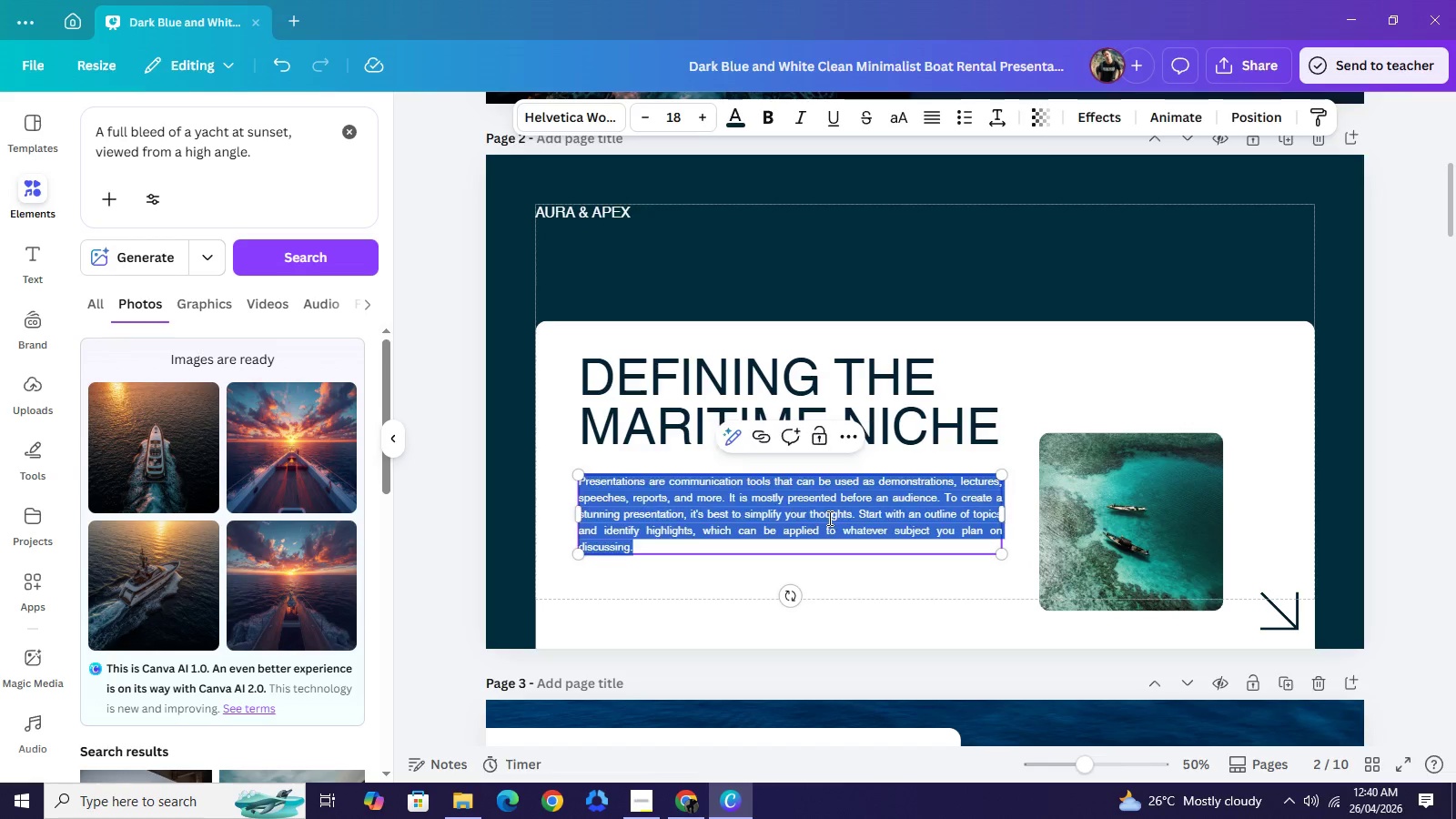 
double_click([828, 518])
 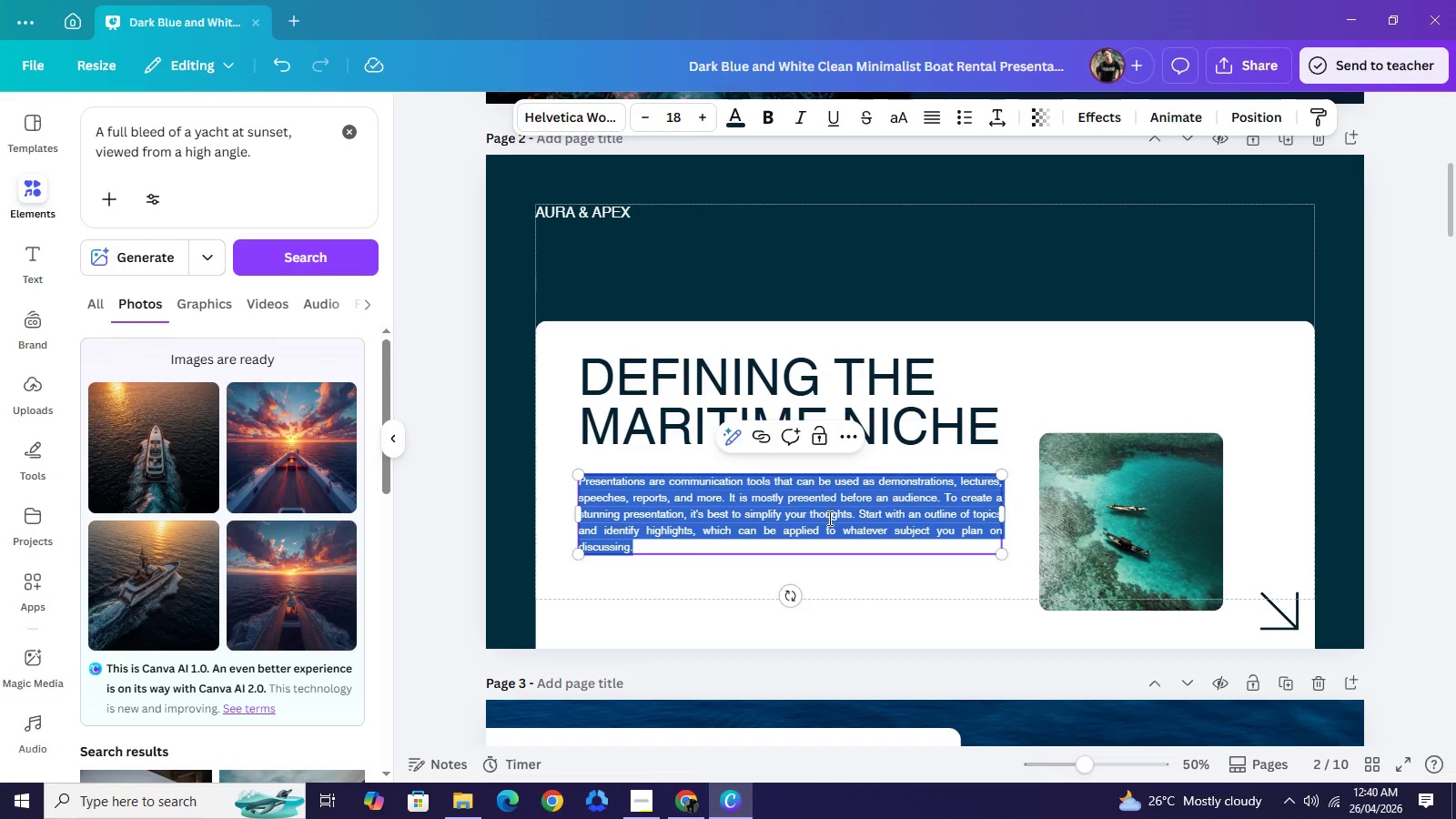 
type(IN the w)
key(Backspace)
key(Backspace)
key(Backspace)
key(Backspace)
key(Backspace)
key(Backspace)
key(Backspace)
type(n the world of high-end n)
key(Backspace)
type(brokerage, the first)
 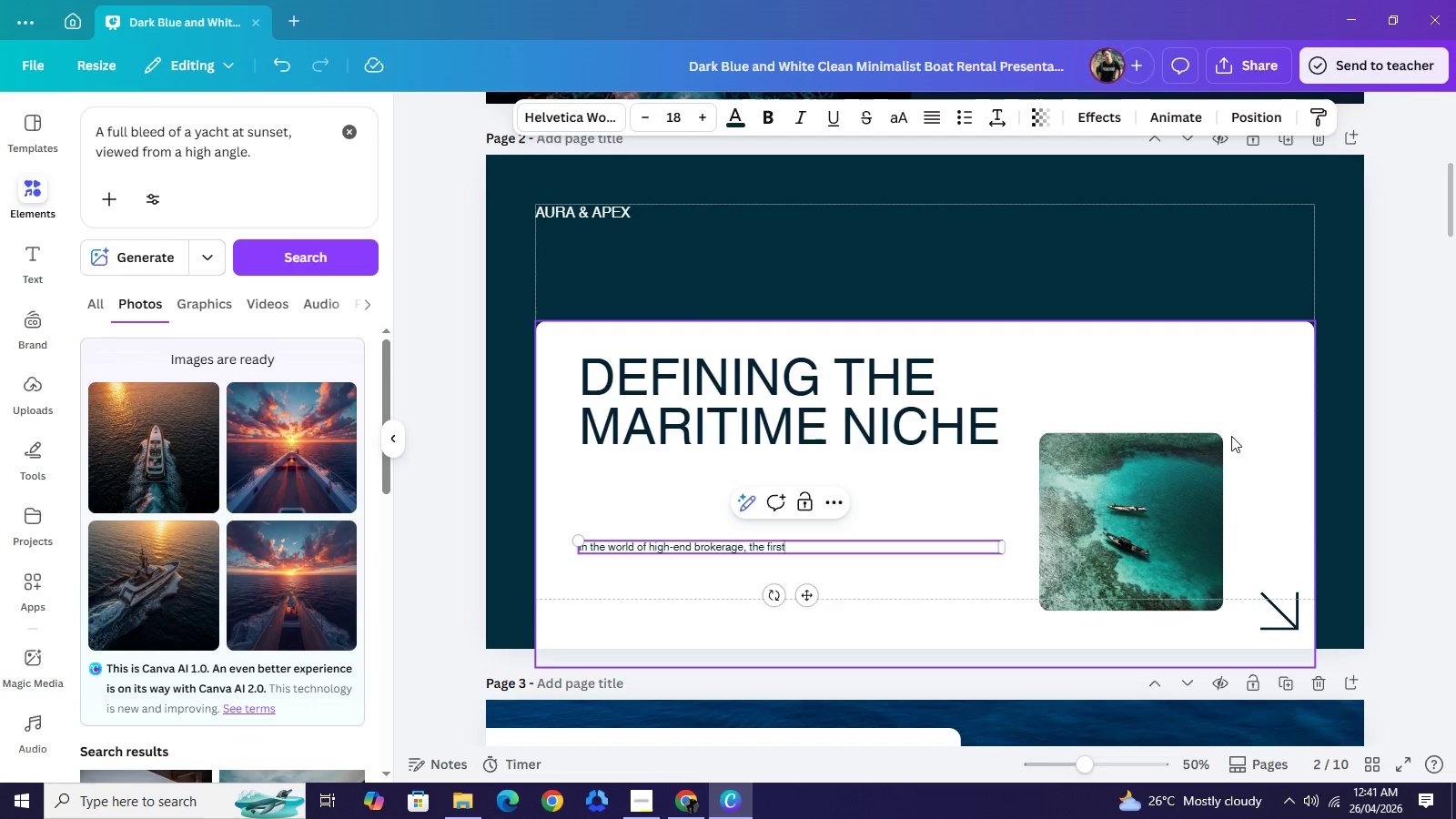 
wait(5.14)
 